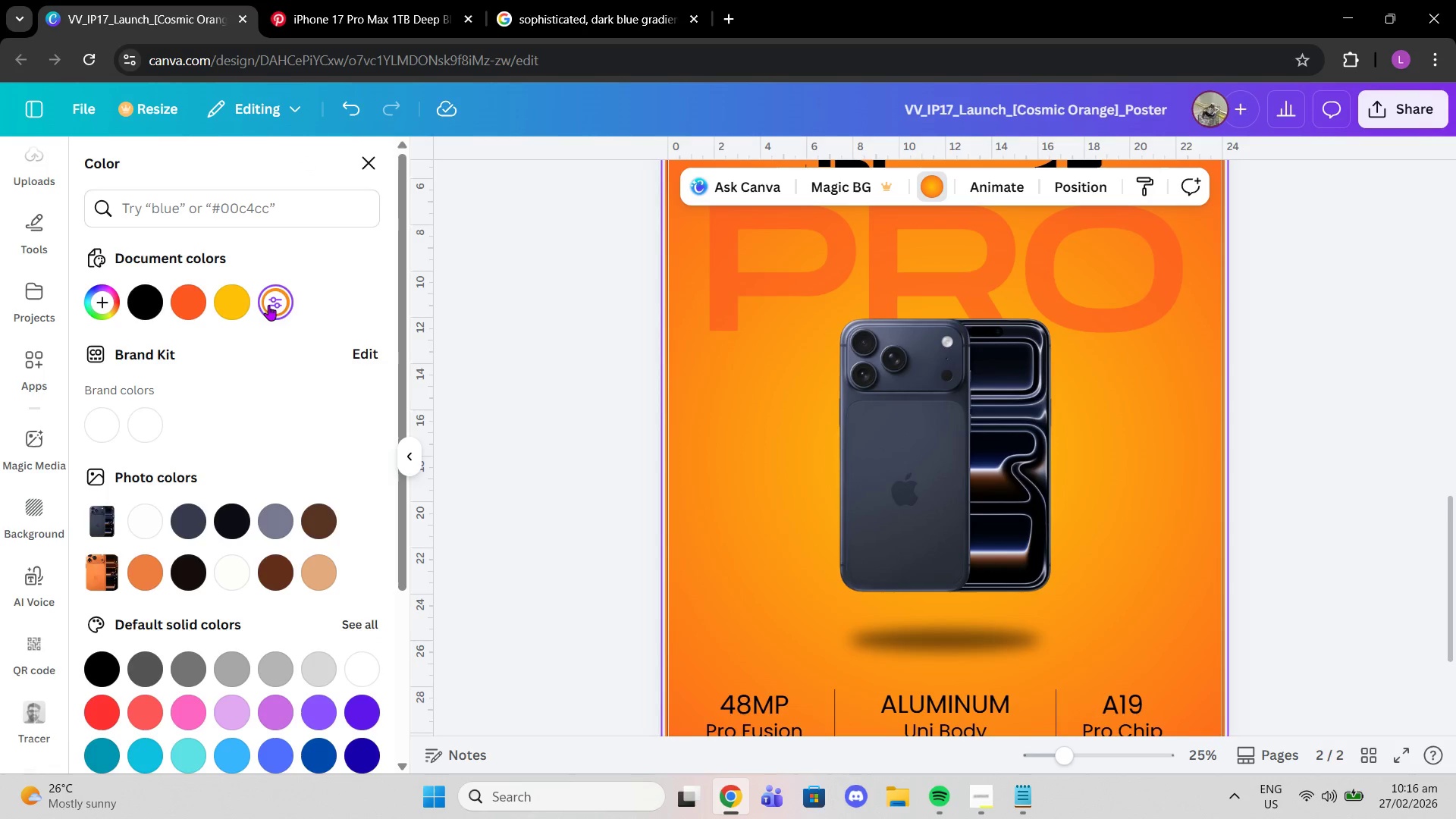 
left_click([268, 305])
 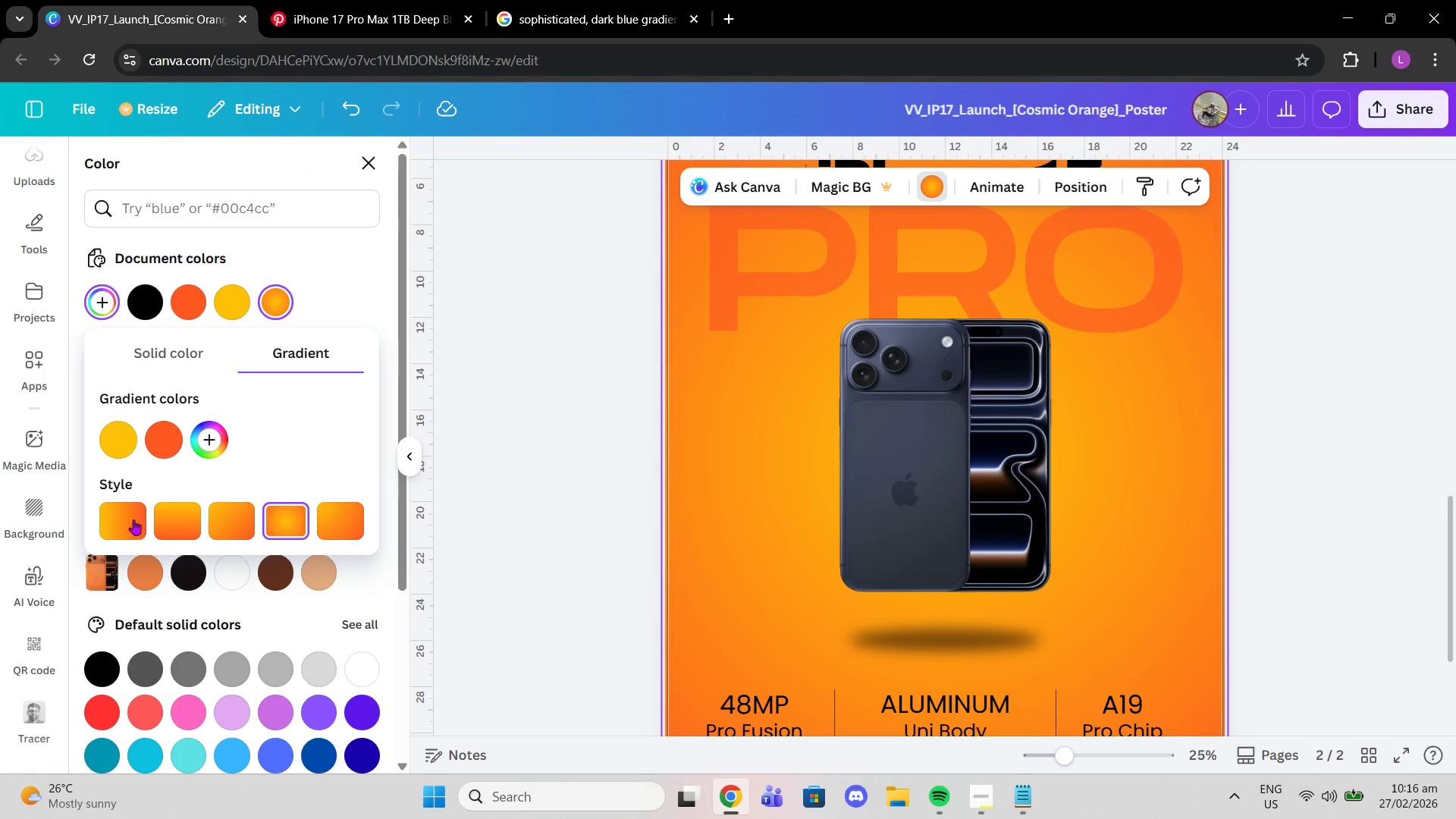 
left_click([111, 441])
 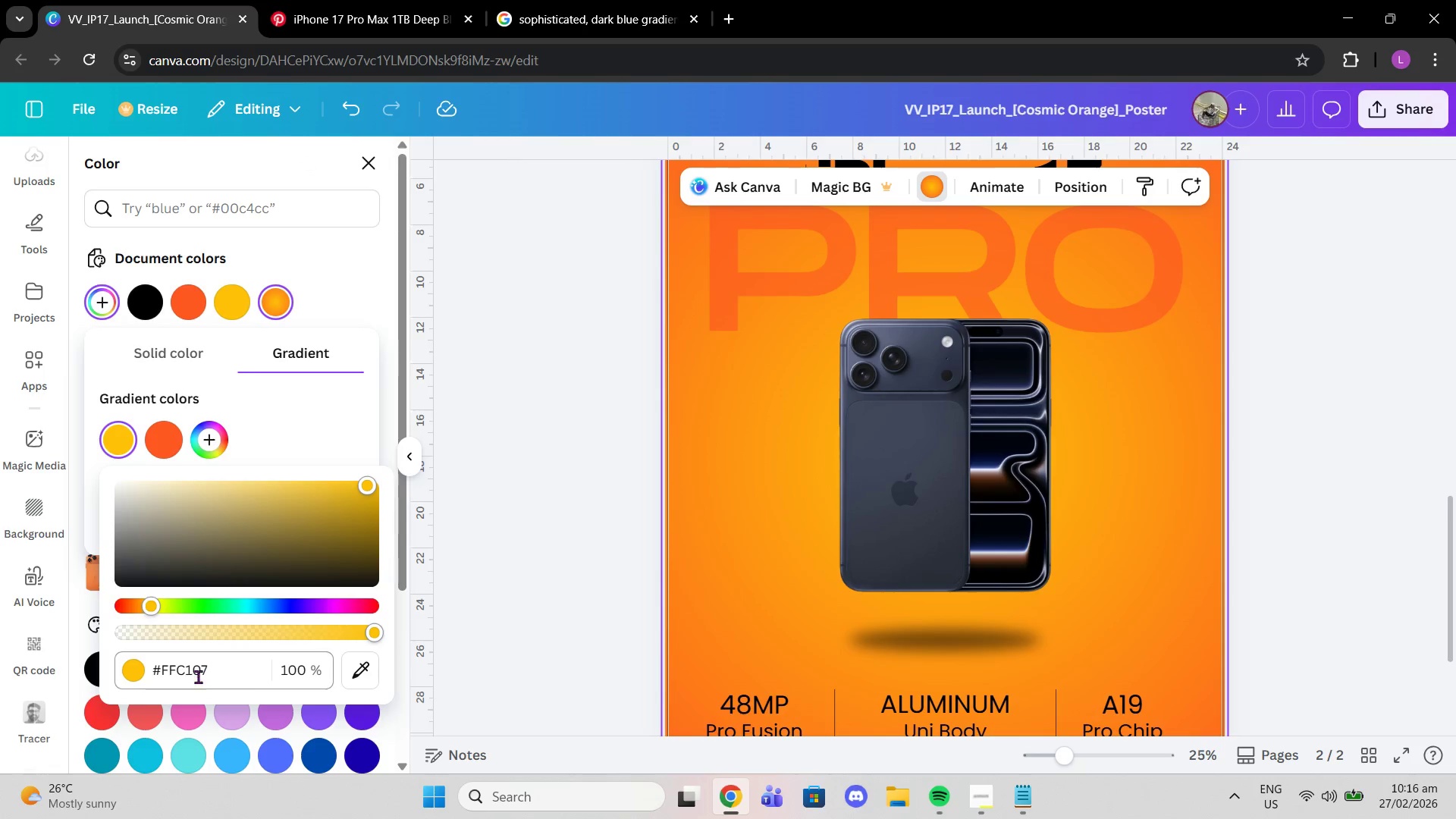 
left_click_drag(start_coordinate=[203, 673], to_coordinate=[223, 673])
 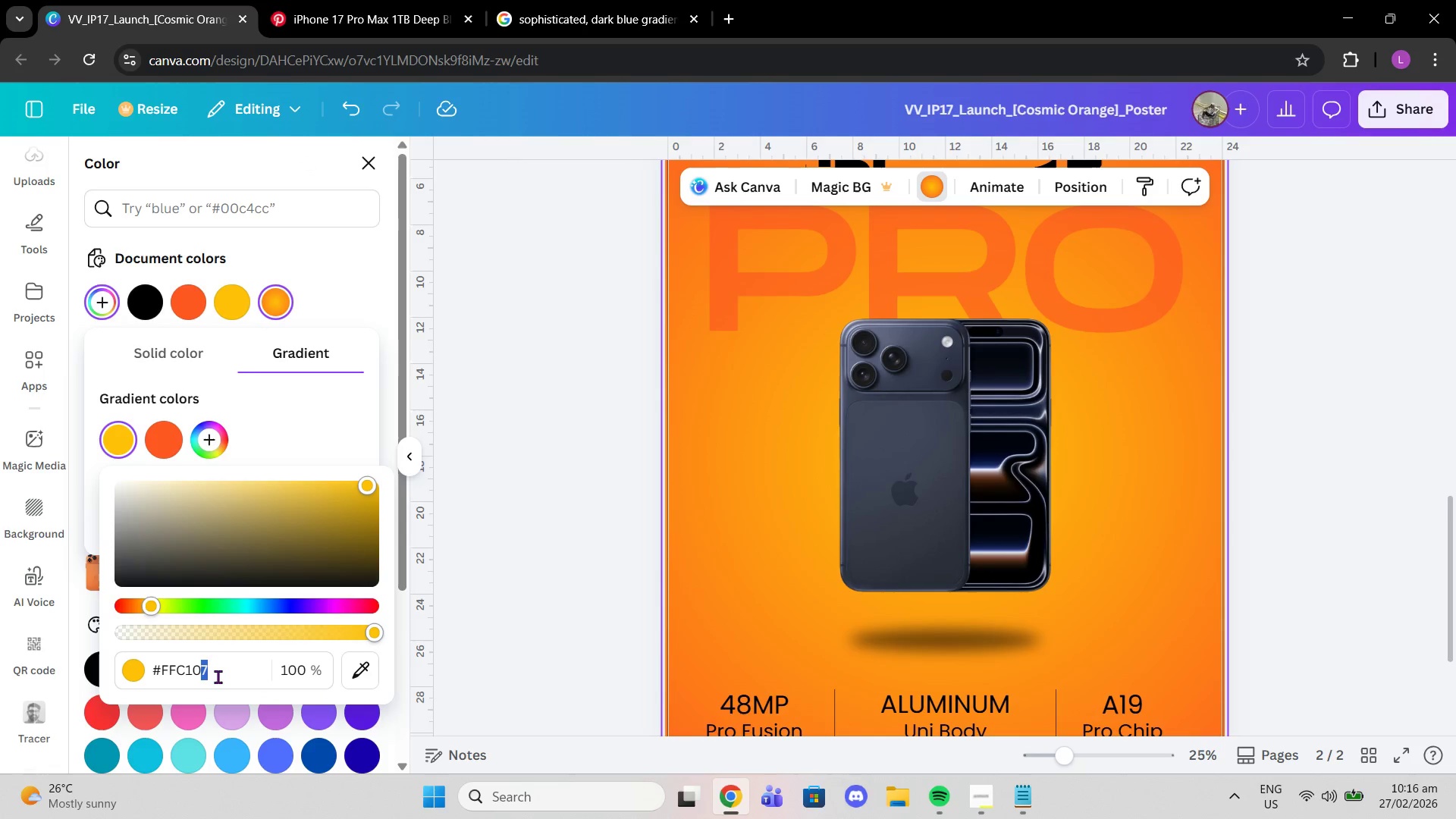 
left_click([218, 676])
 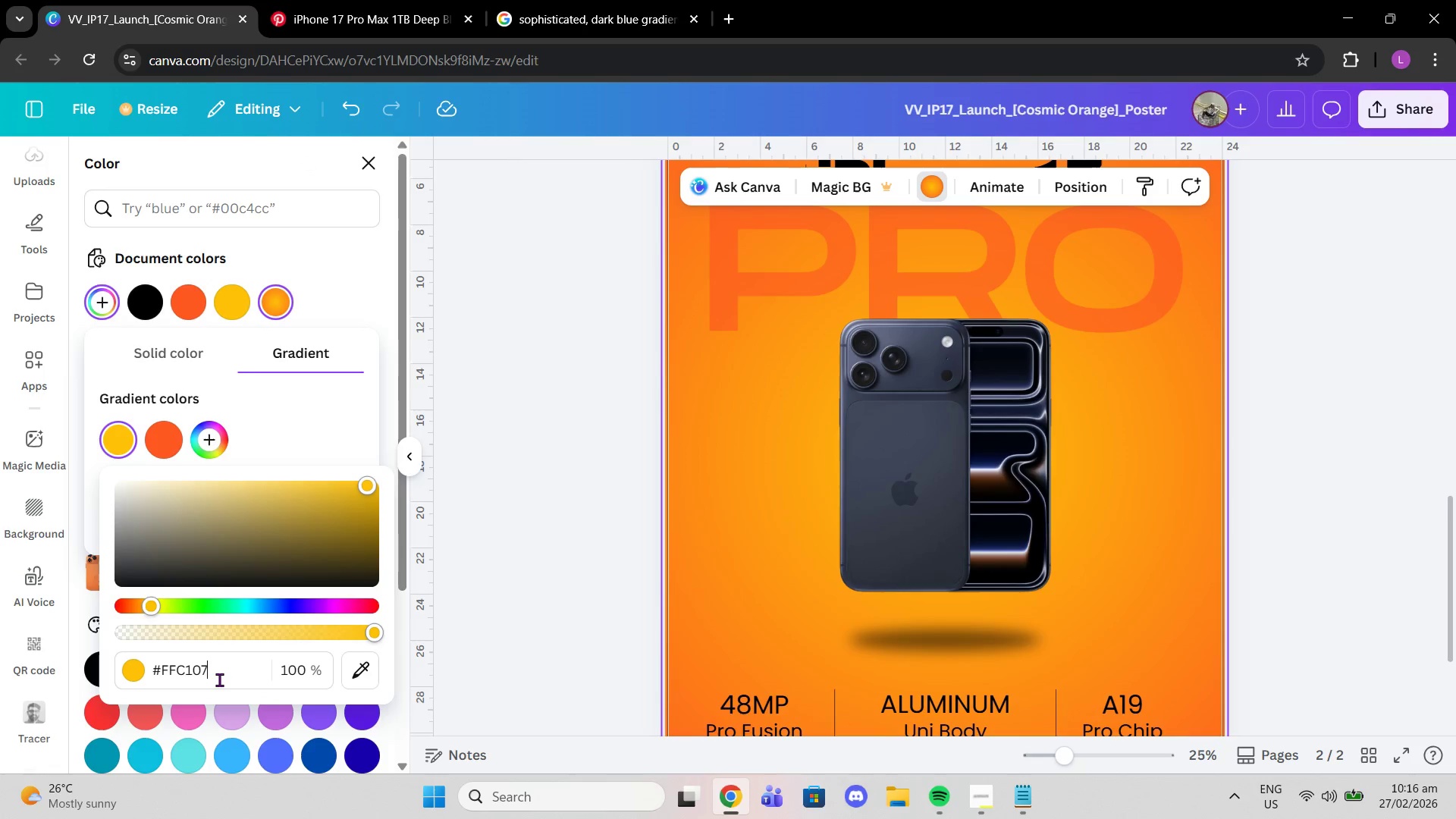 
left_click_drag(start_coordinate=[219, 679], to_coordinate=[149, 674])
 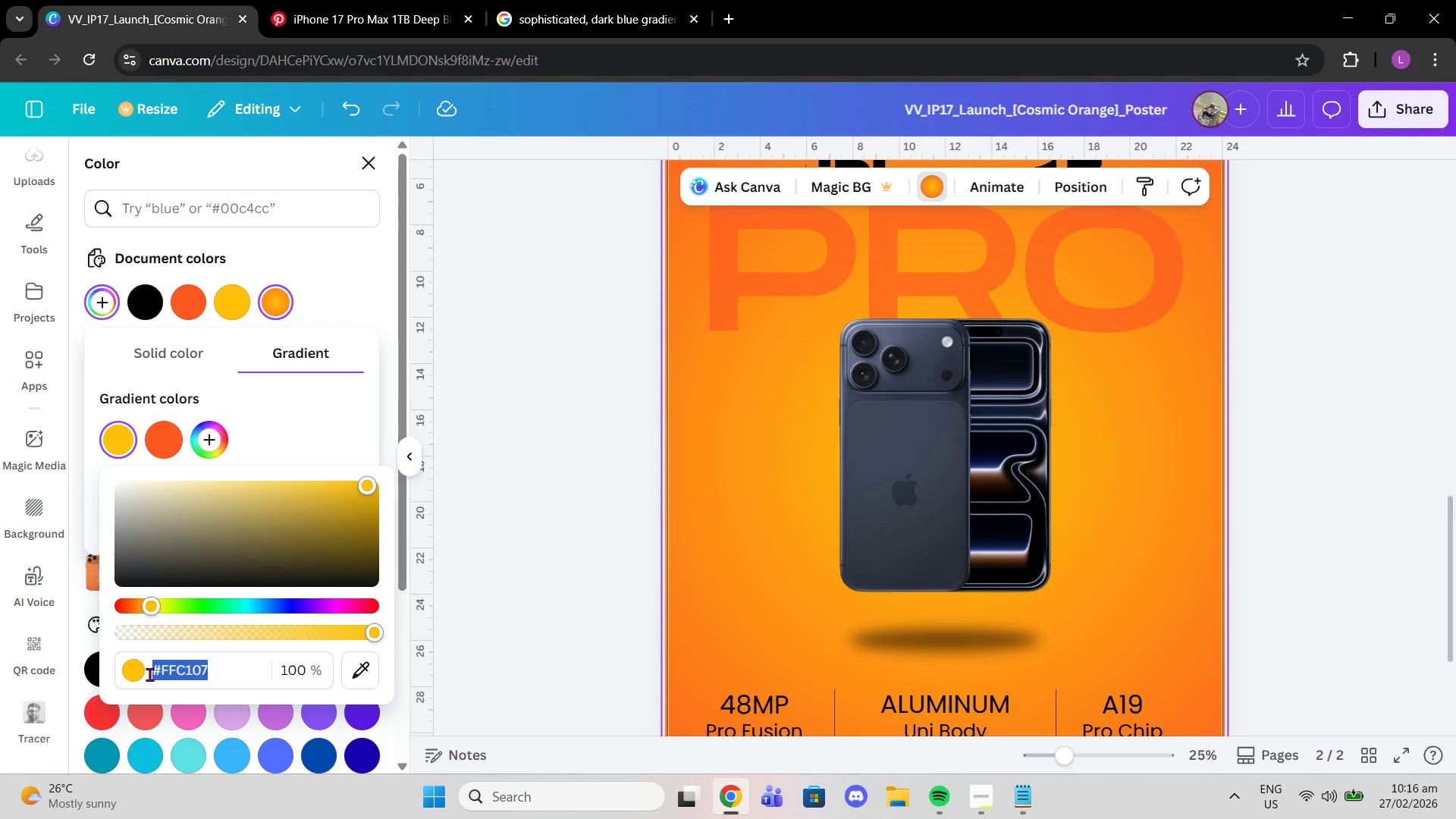 
key(Control+C)
 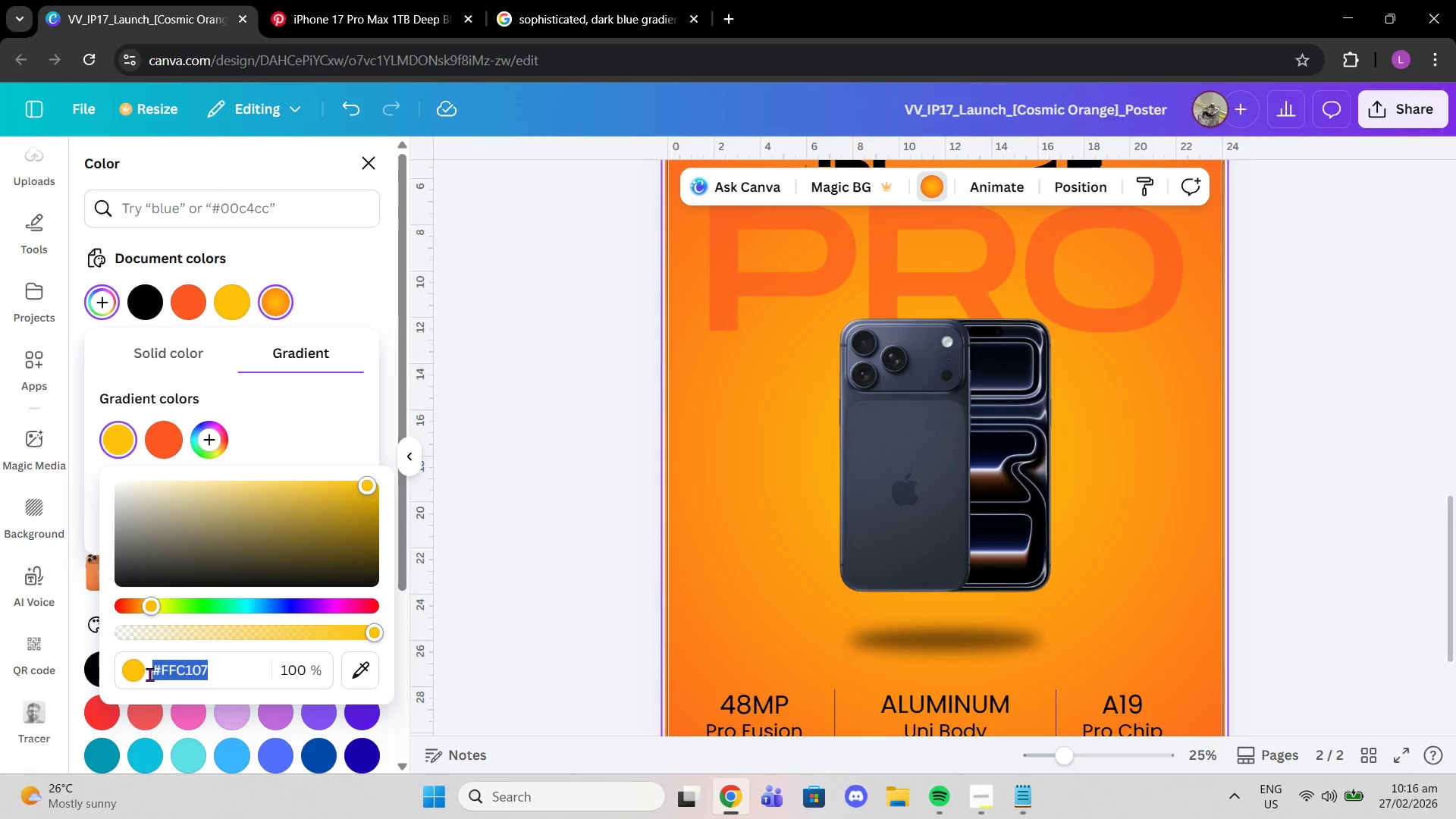 
key(Control+V)
 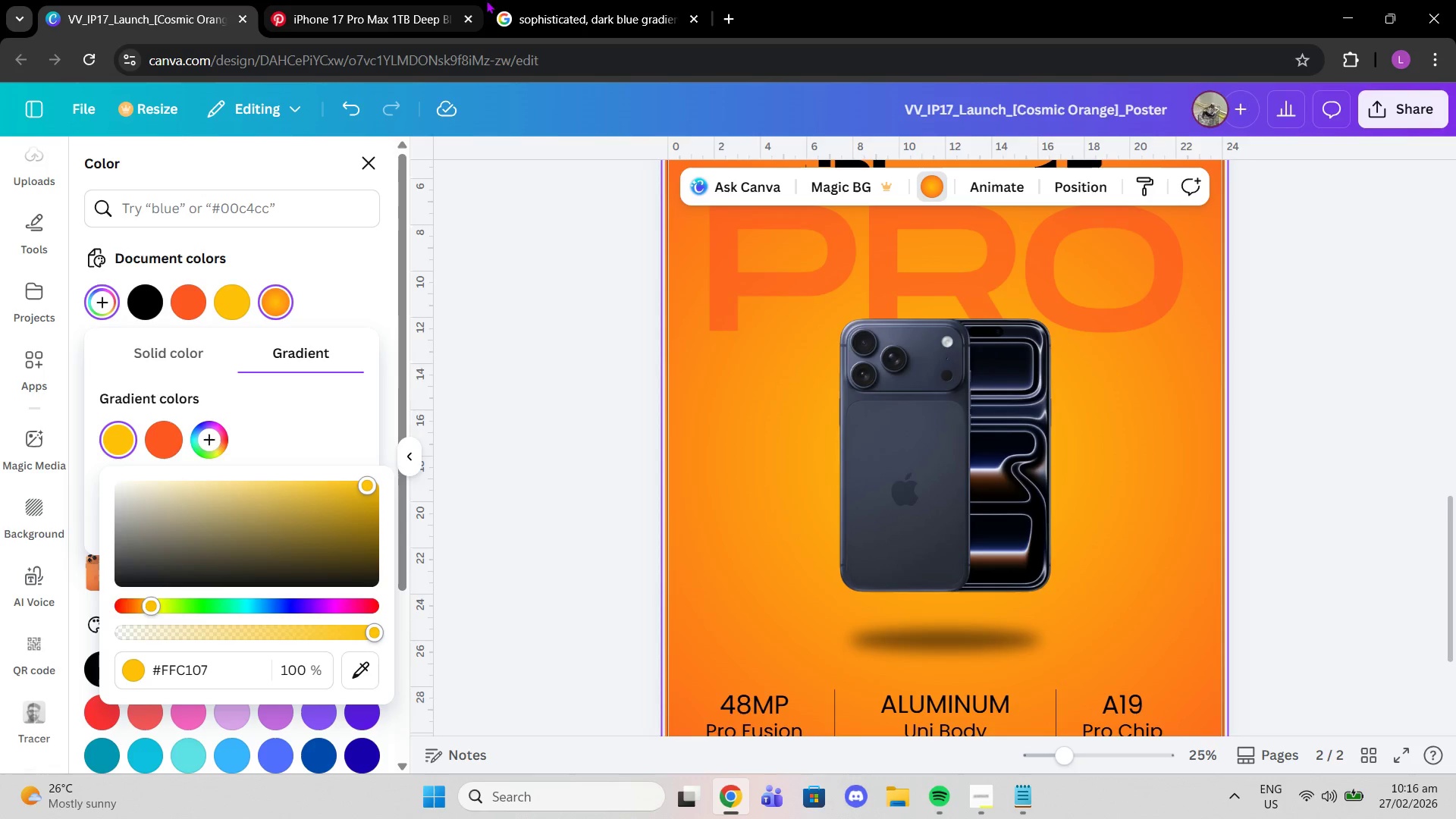 
left_click_drag(start_coordinate=[527, 0], to_coordinate=[531, 0])
 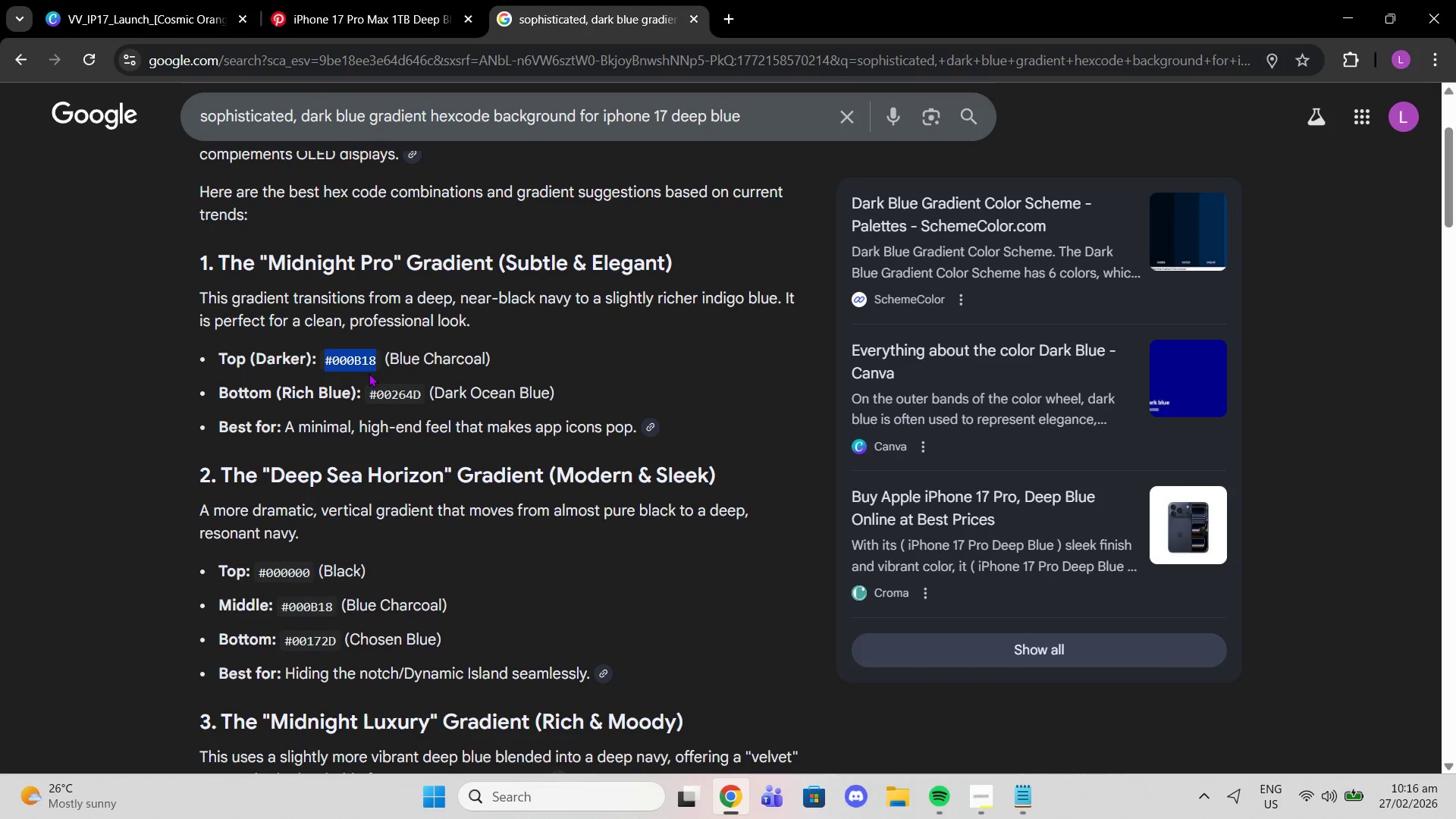 
key(Control+C)
 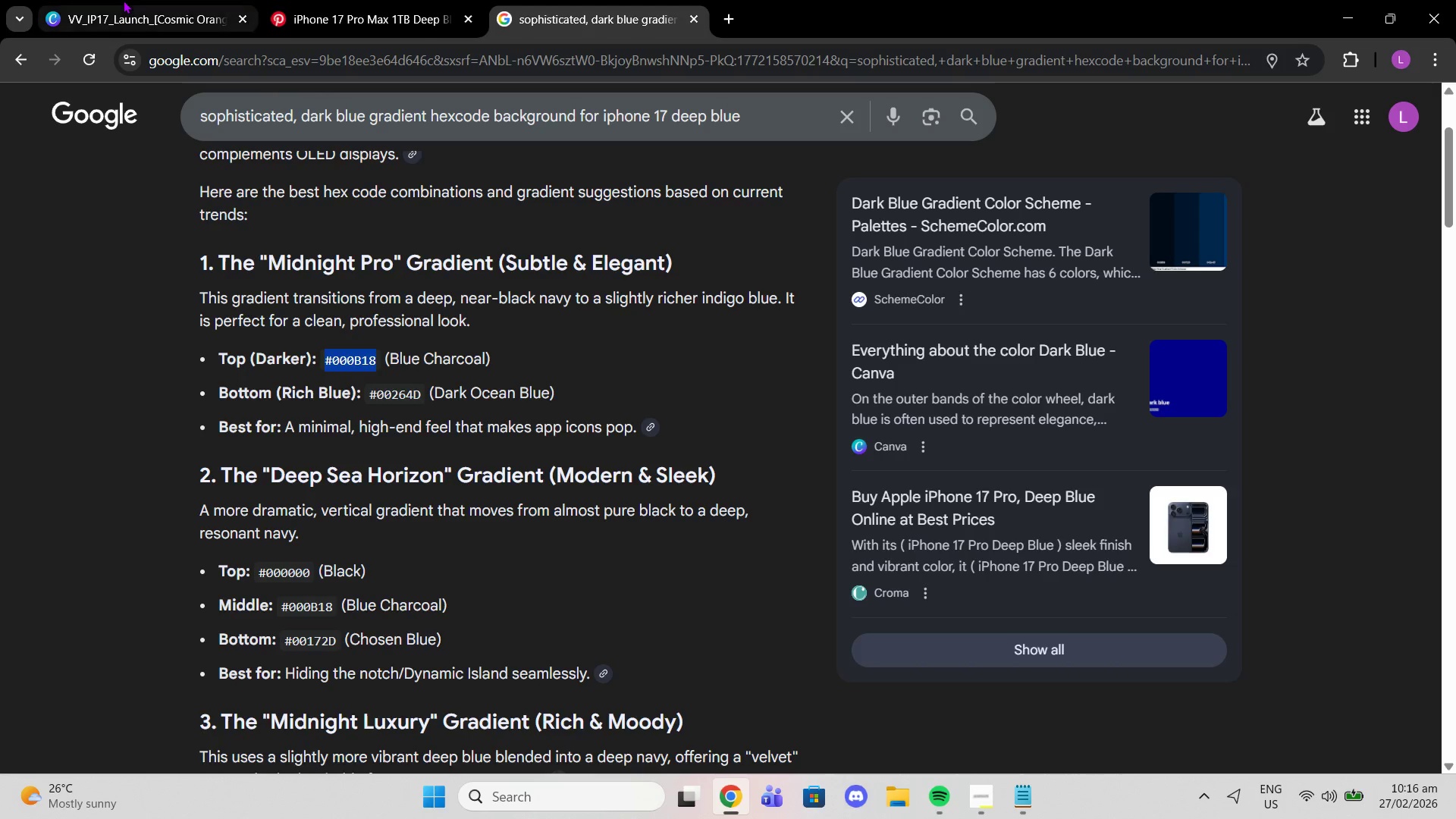 
left_click([123, 0])
 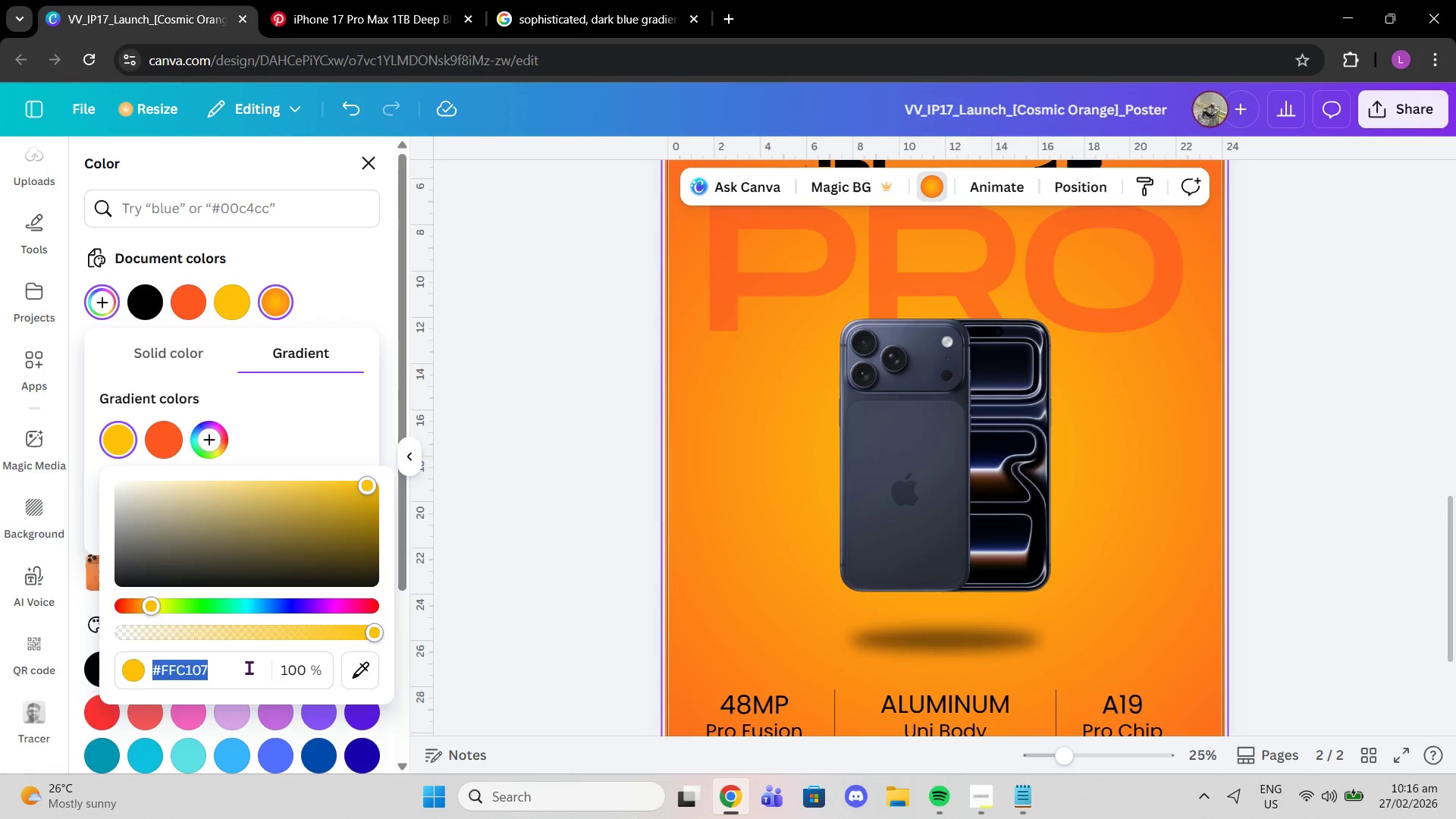 
key(Control+V)
 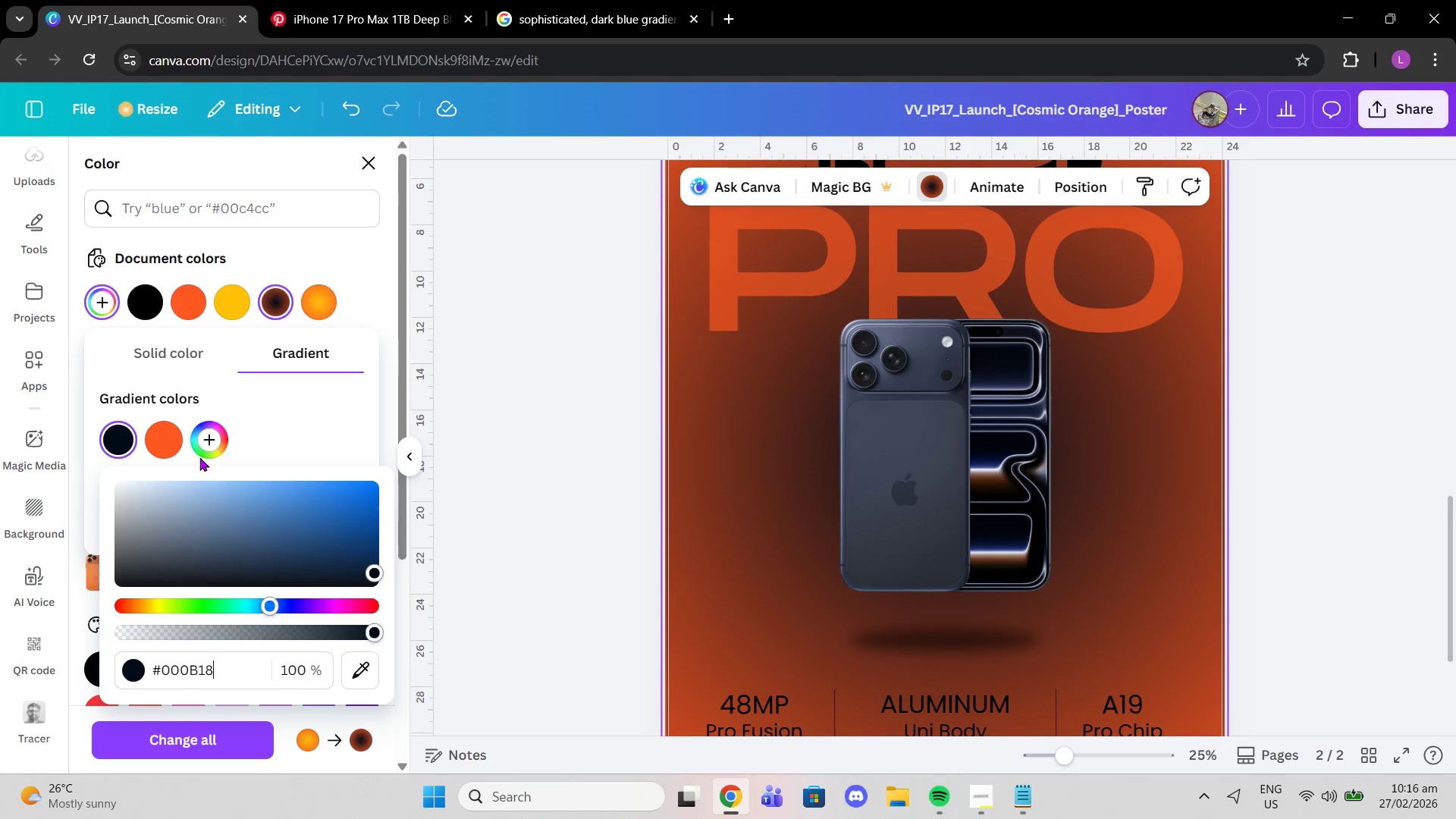 
left_click([175, 435])
 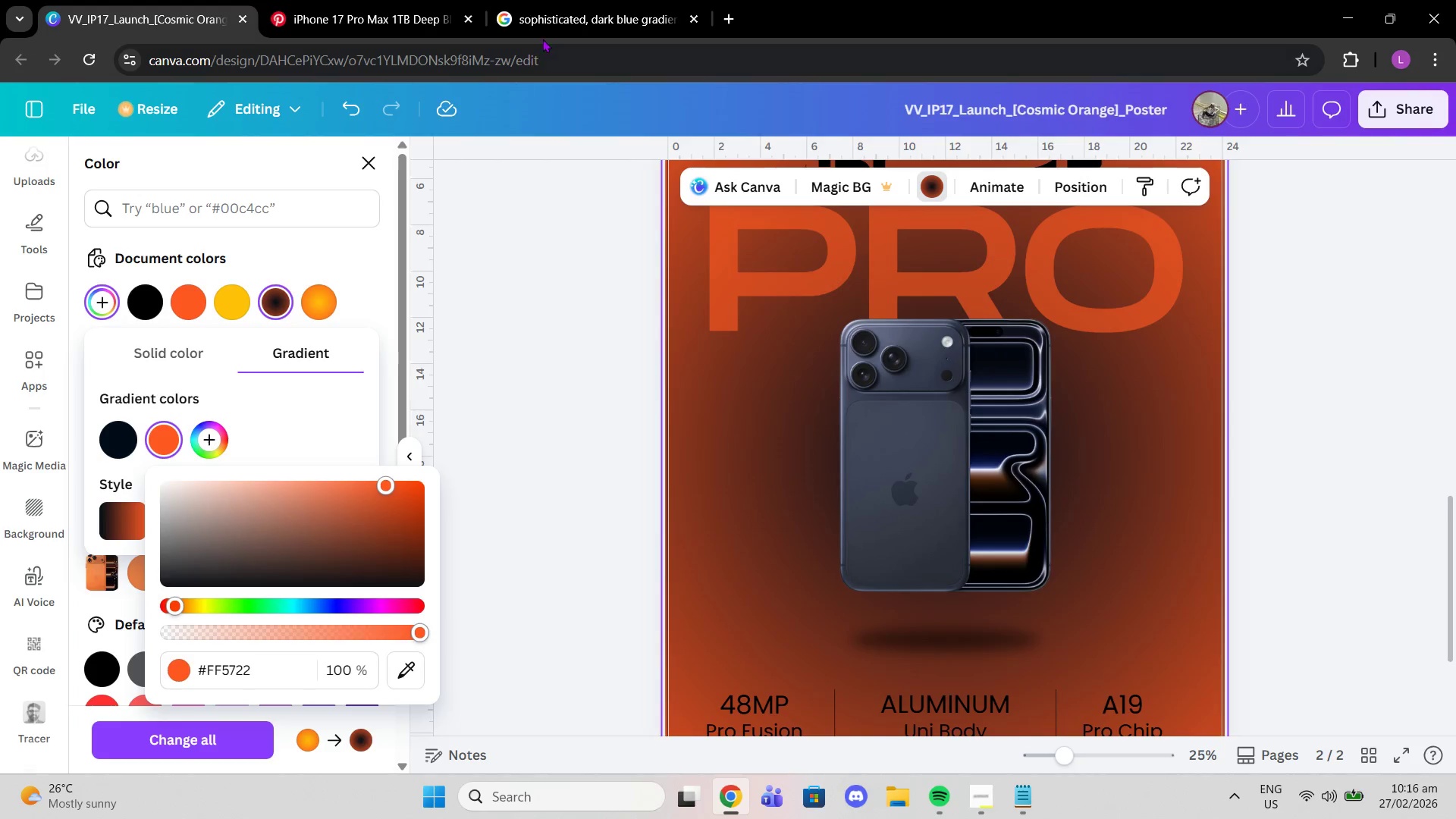 
left_click([548, 17])
 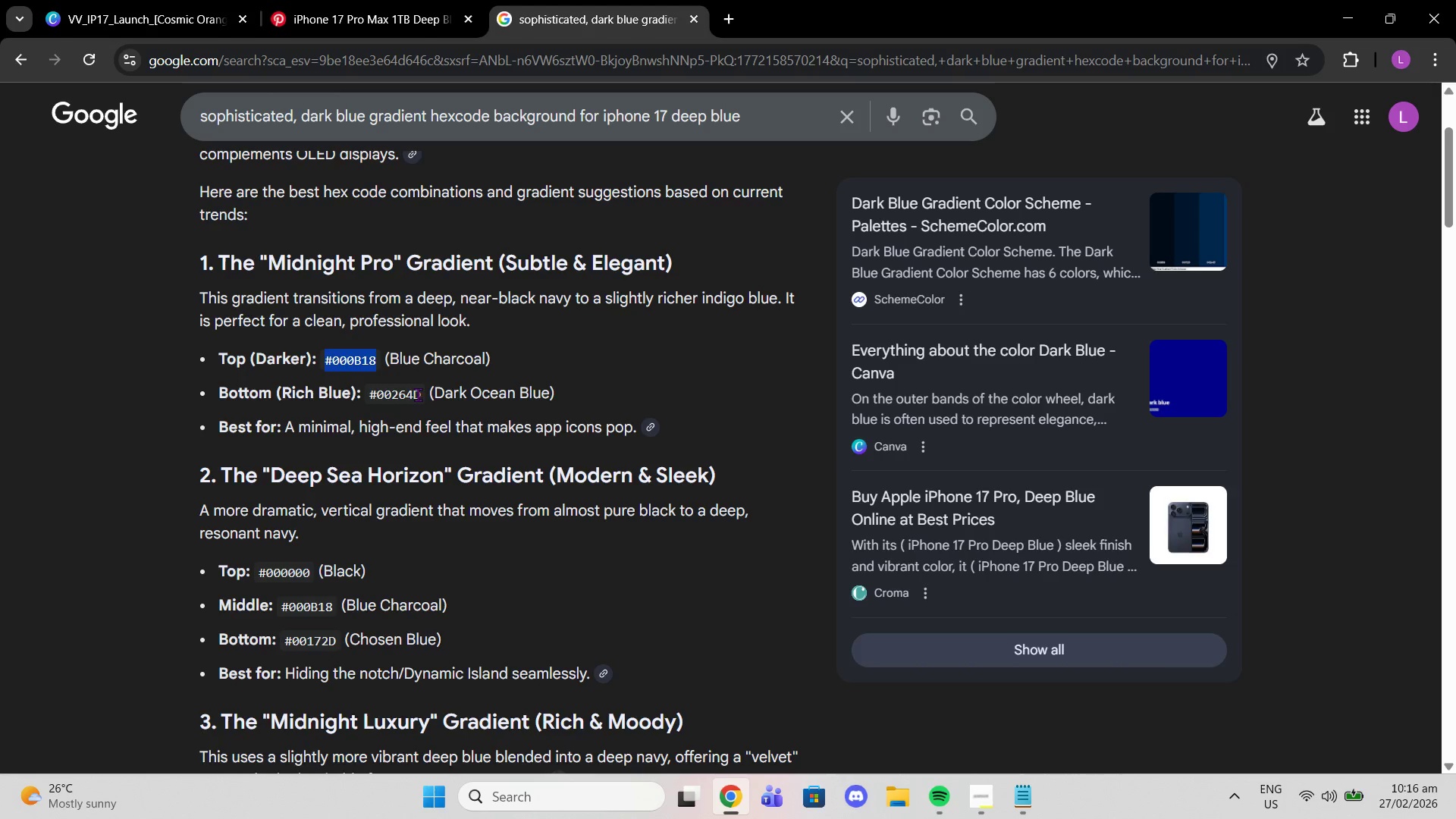 
left_click_drag(start_coordinate=[418, 394], to_coordinate=[372, 394])
 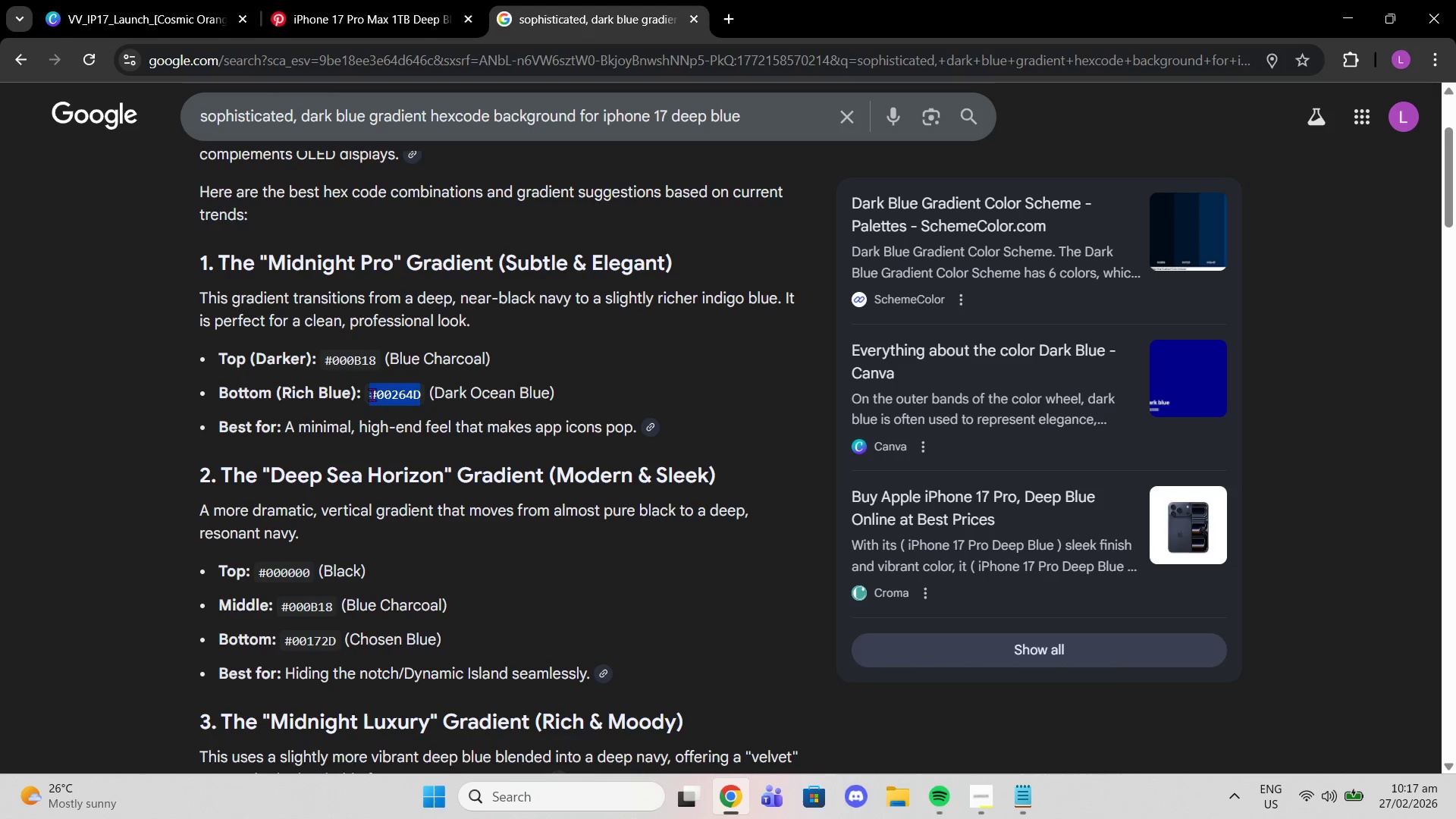 
key(Control+C)
 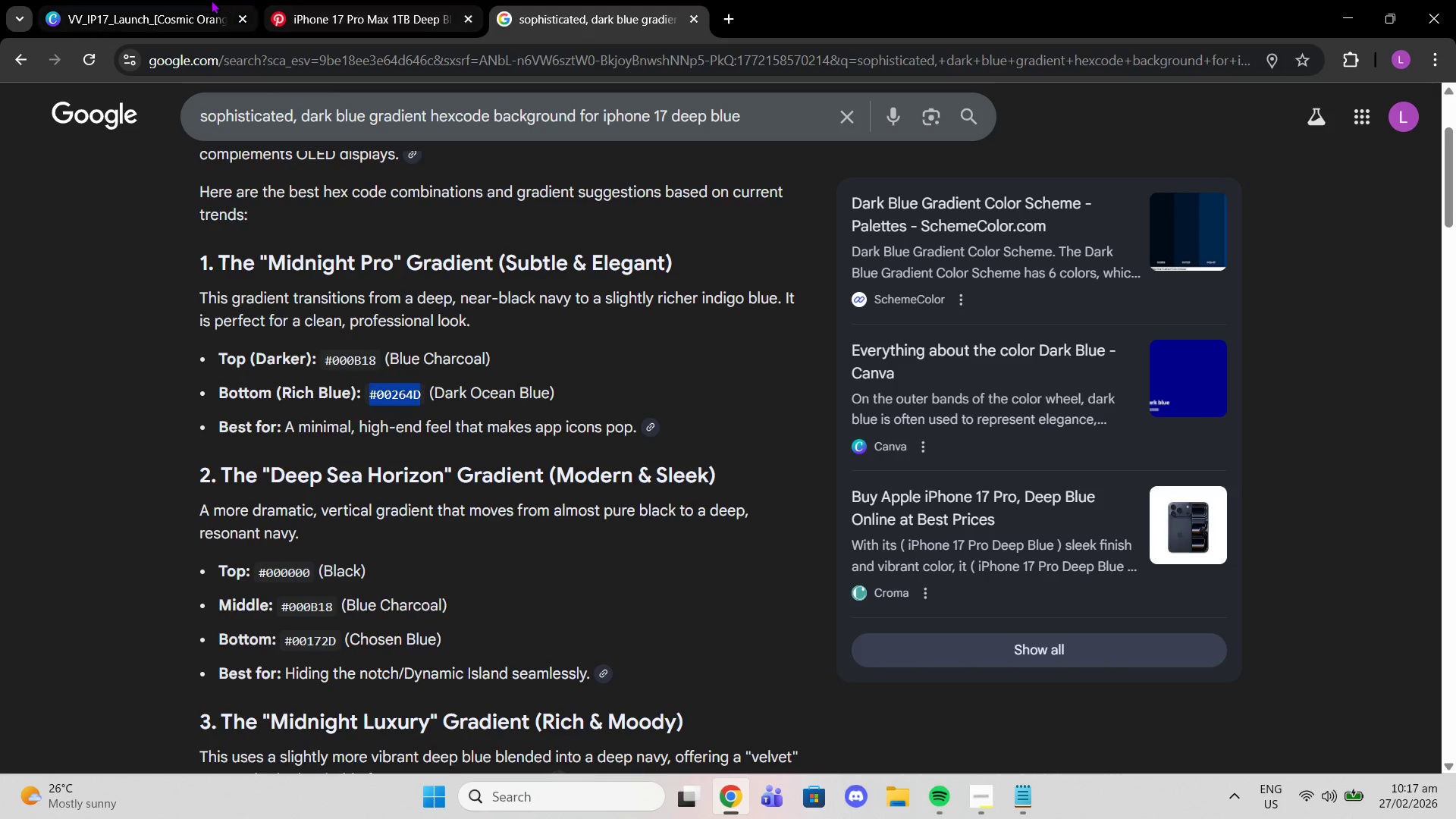 
left_click([211, 0])
 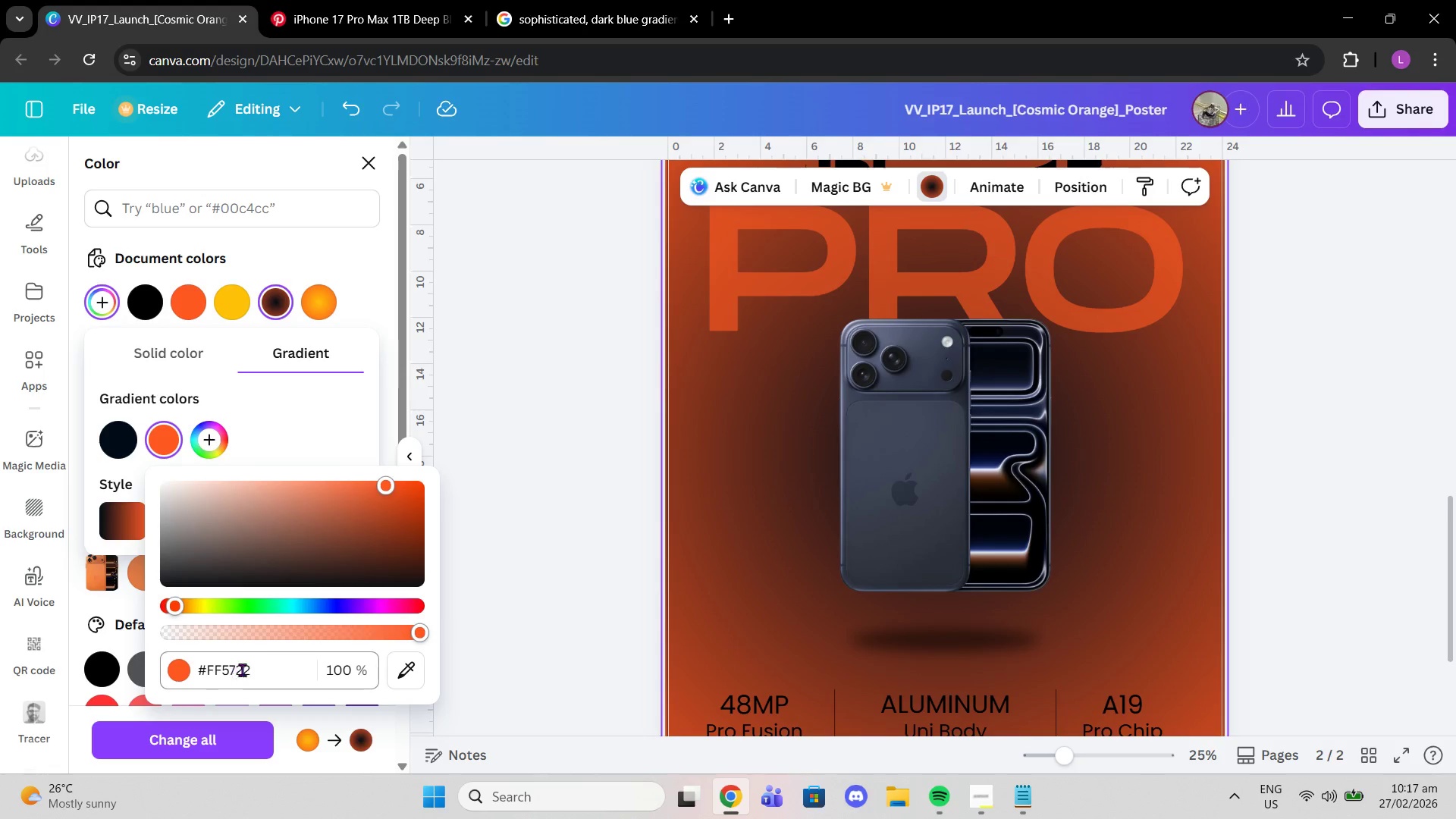 
left_click_drag(start_coordinate=[249, 670], to_coordinate=[259, 668])
 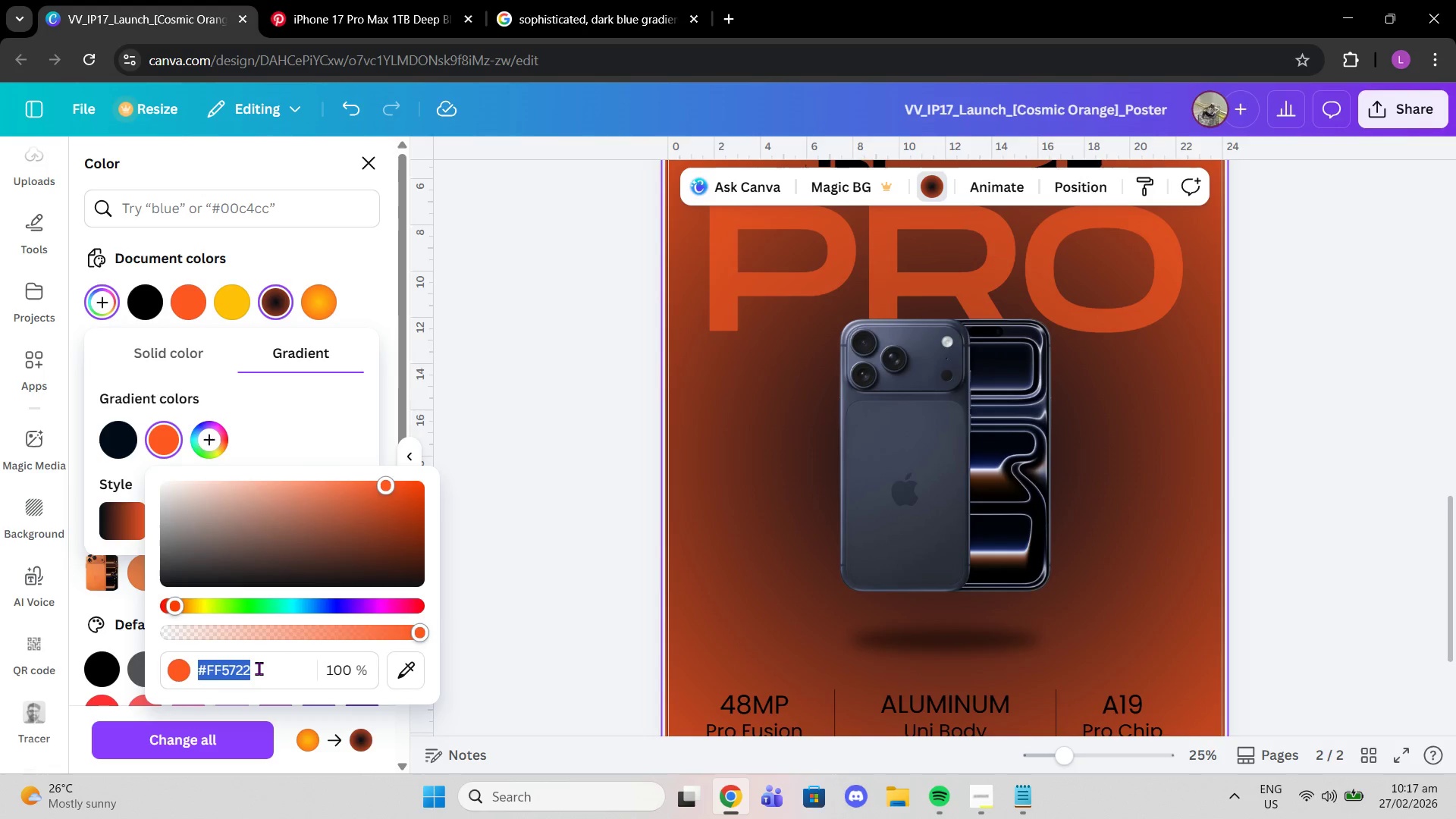 
key(Control+V)
 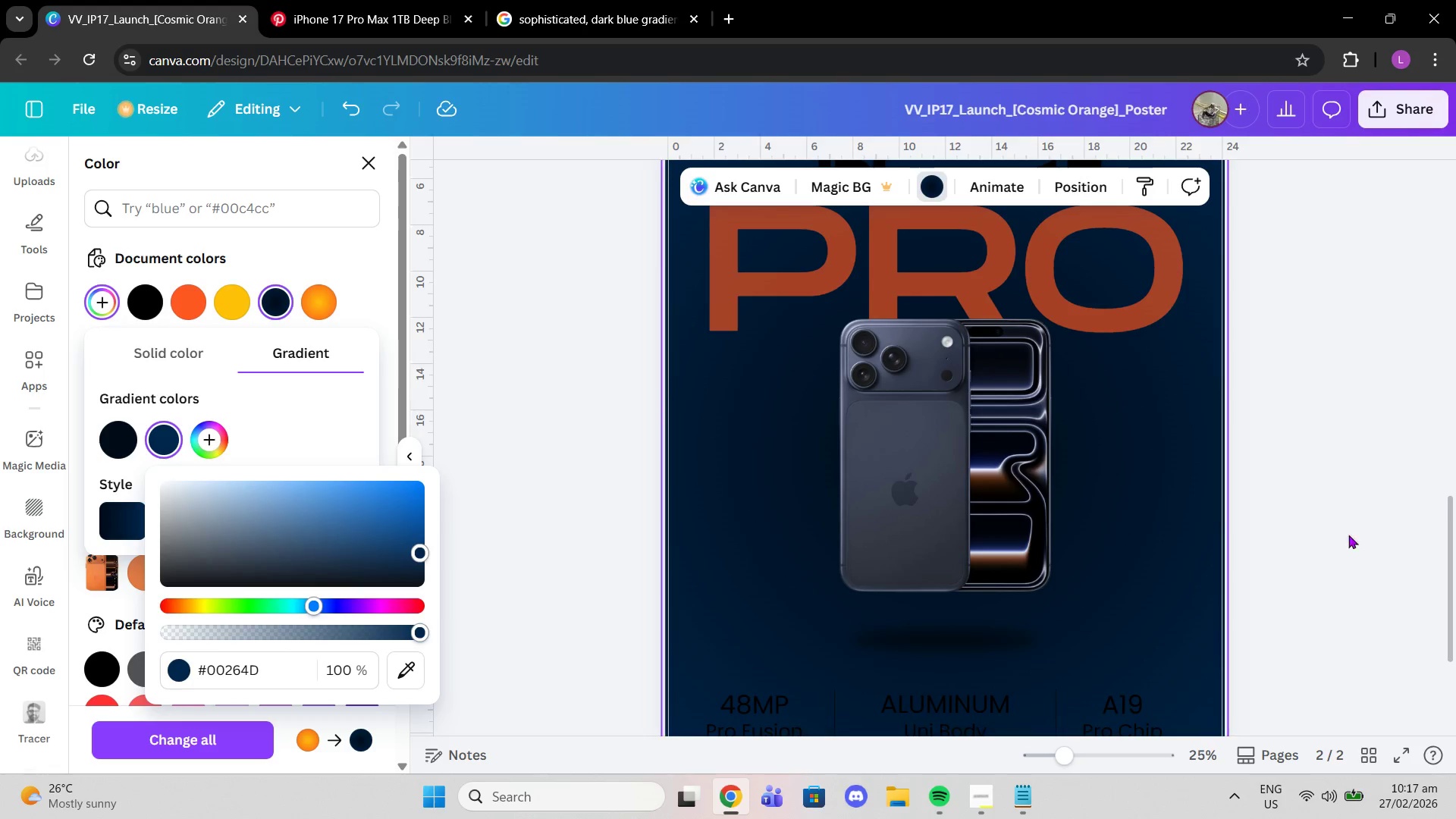 
left_click([1366, 525])
 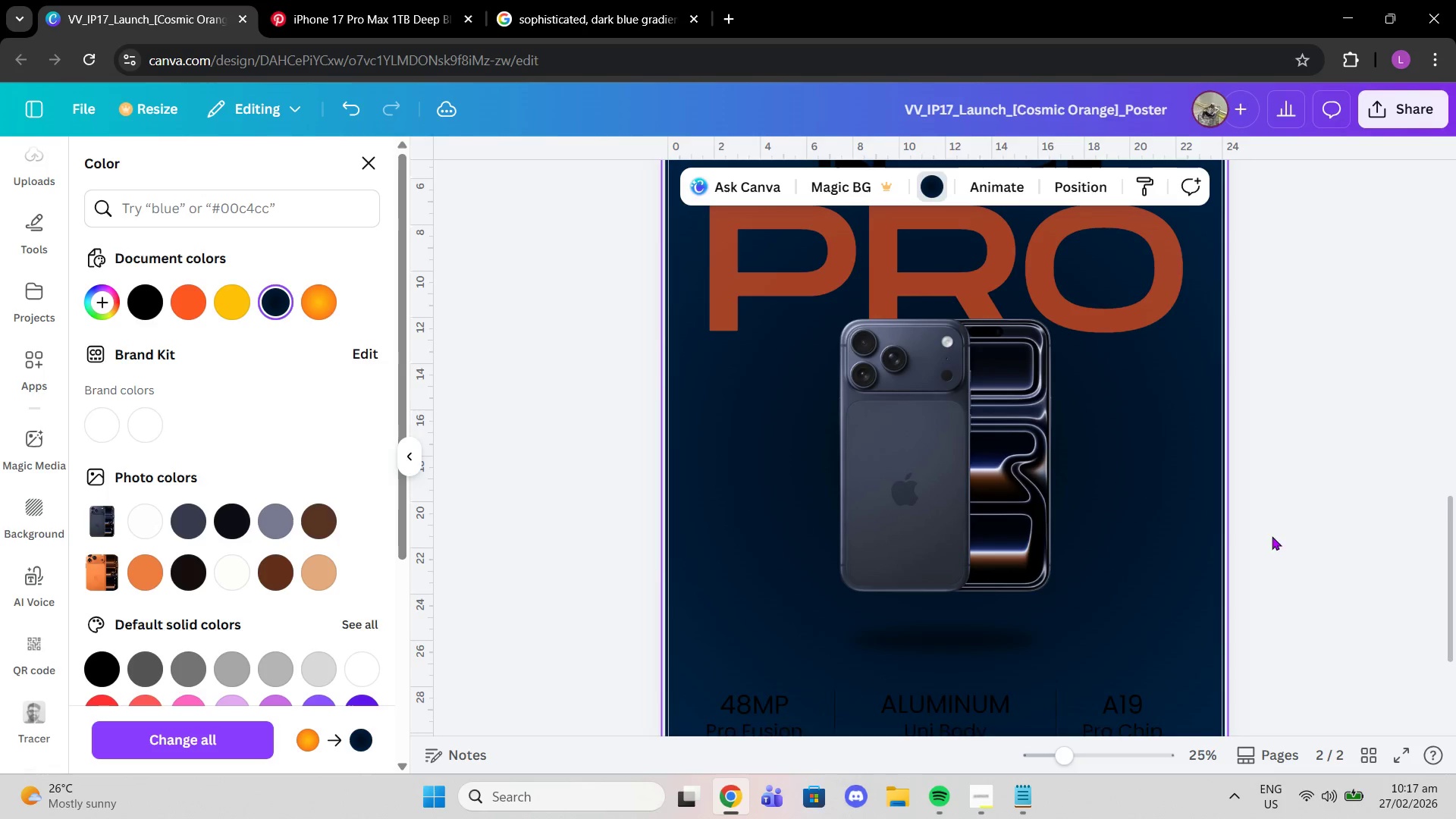 
scroll: coordinate [1272, 554], scroll_direction: up, amount: 2.0
 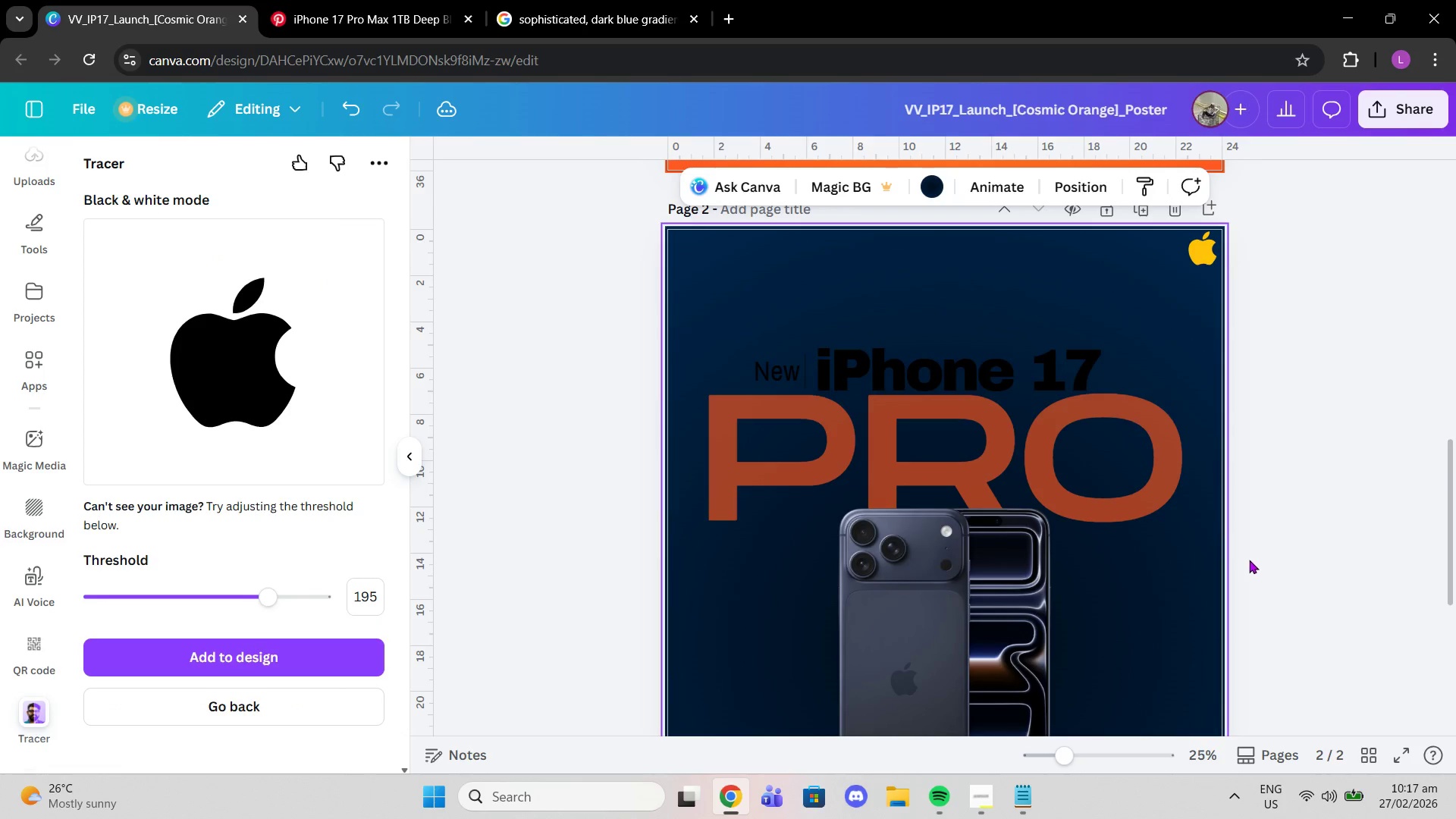 
scroll: coordinate [1242, 563], scroll_direction: down, amount: 3.0
 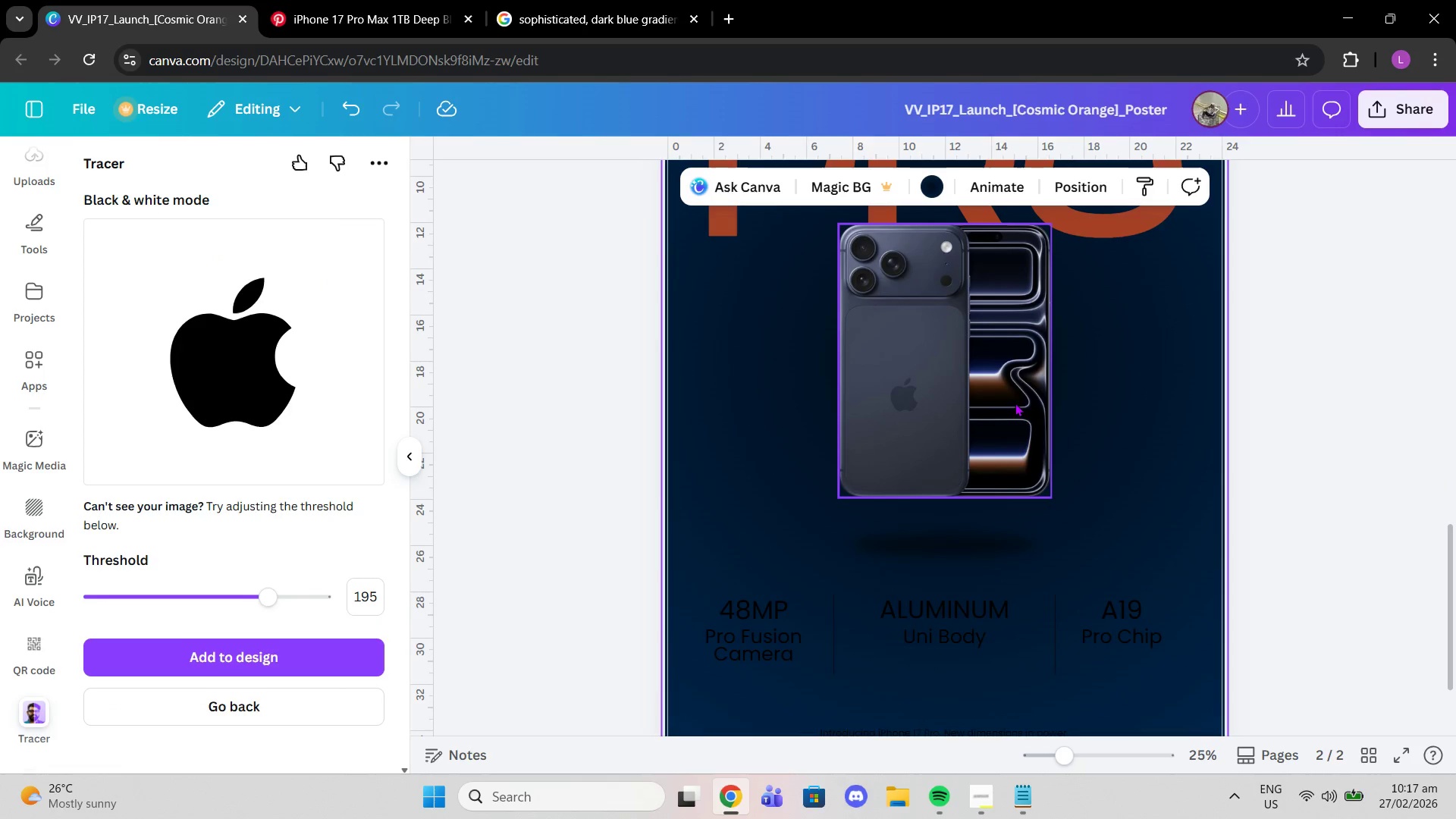 
left_click([1132, 394])
 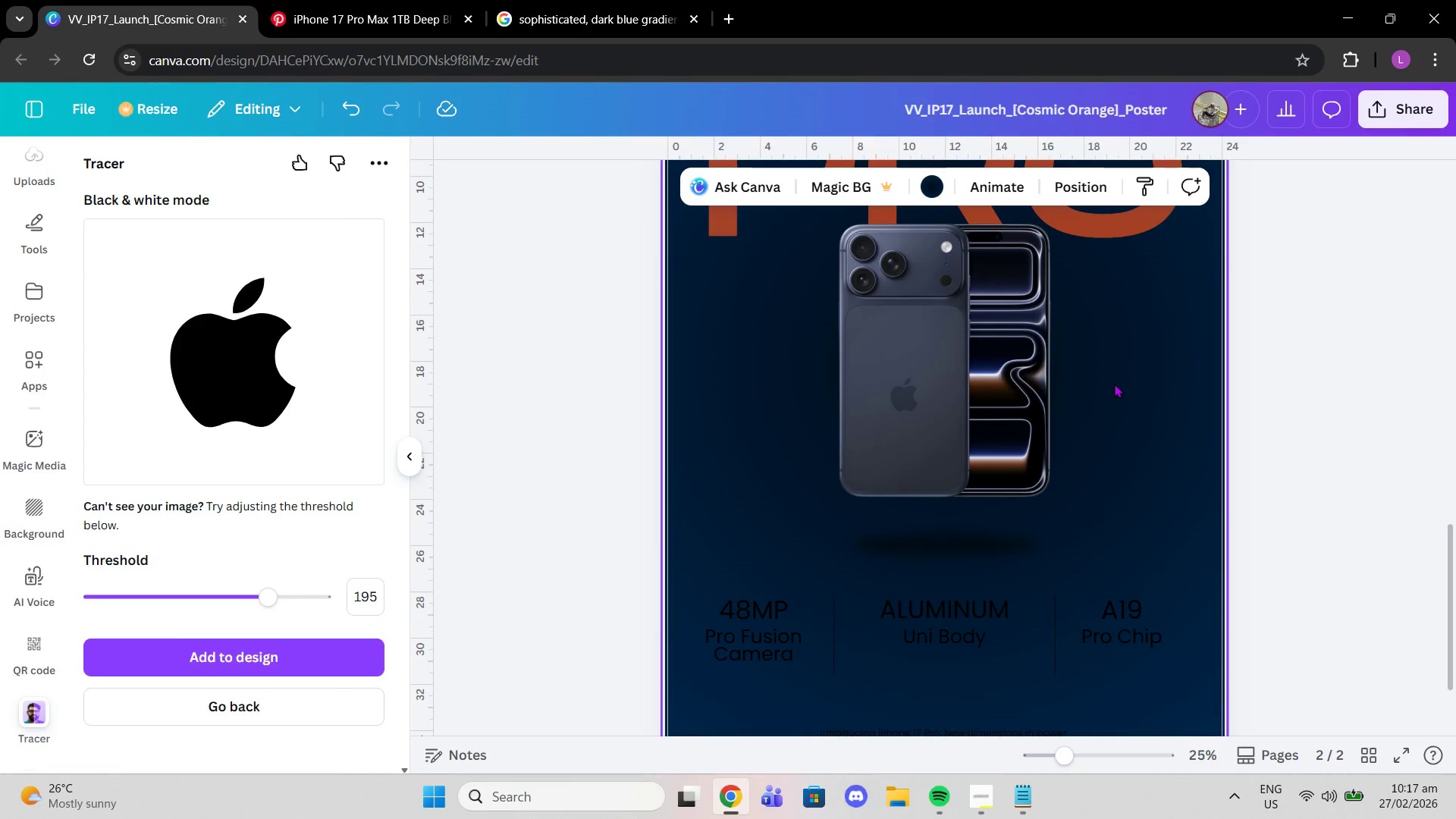 
scroll: coordinate [1106, 382], scroll_direction: up, amount: 2.0
 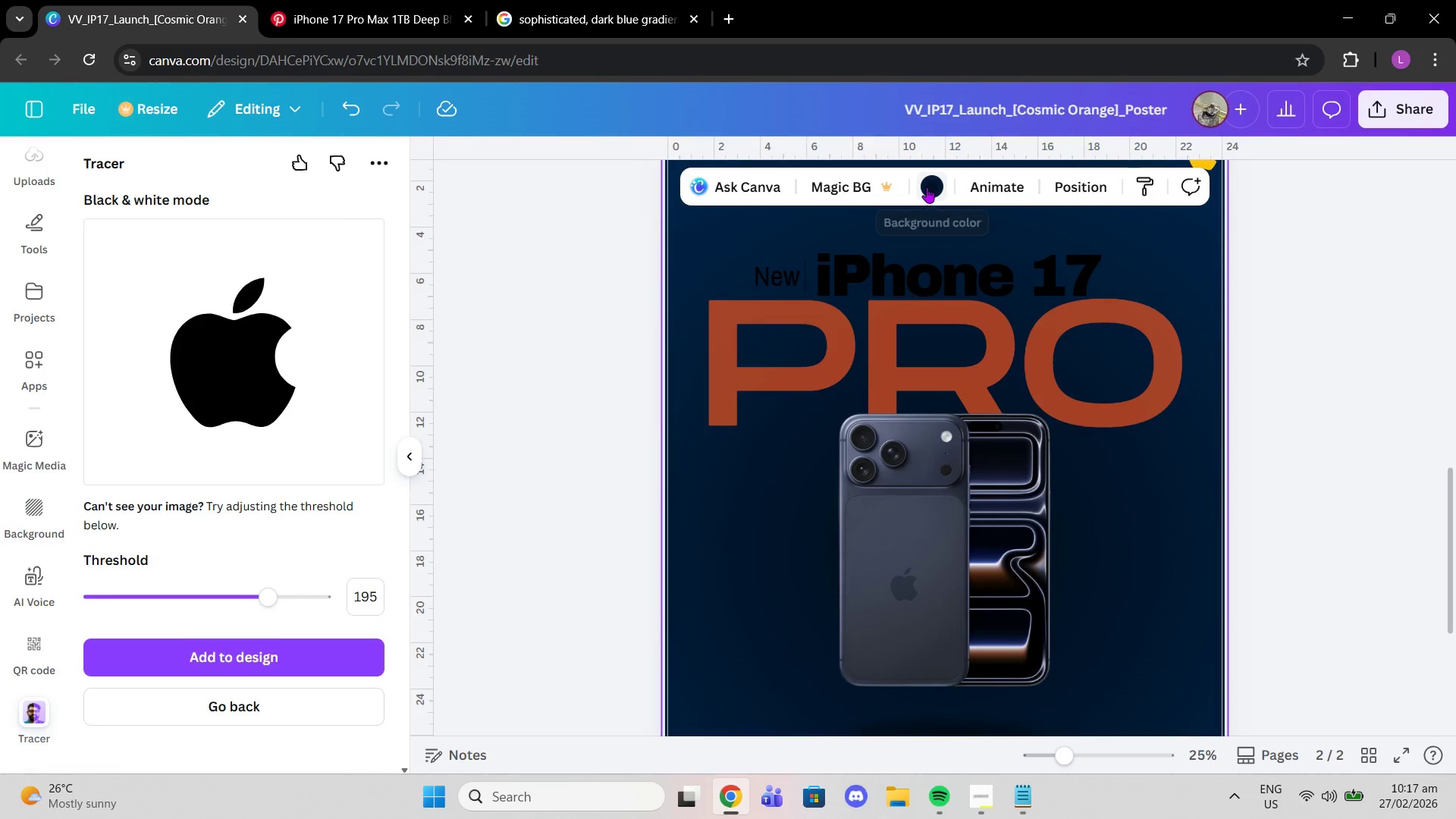 
left_click([927, 187])
 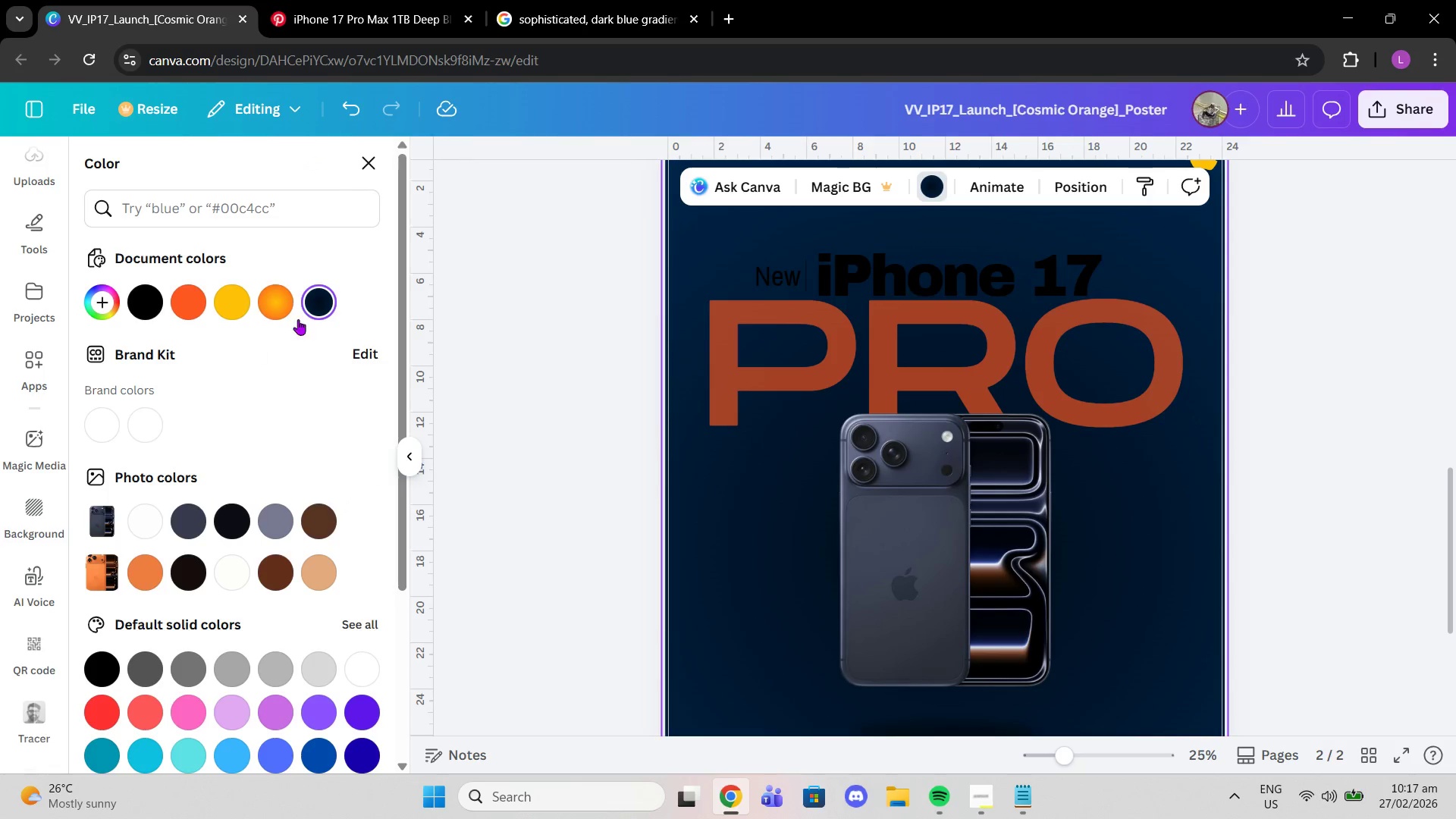 
left_click([318, 302])
 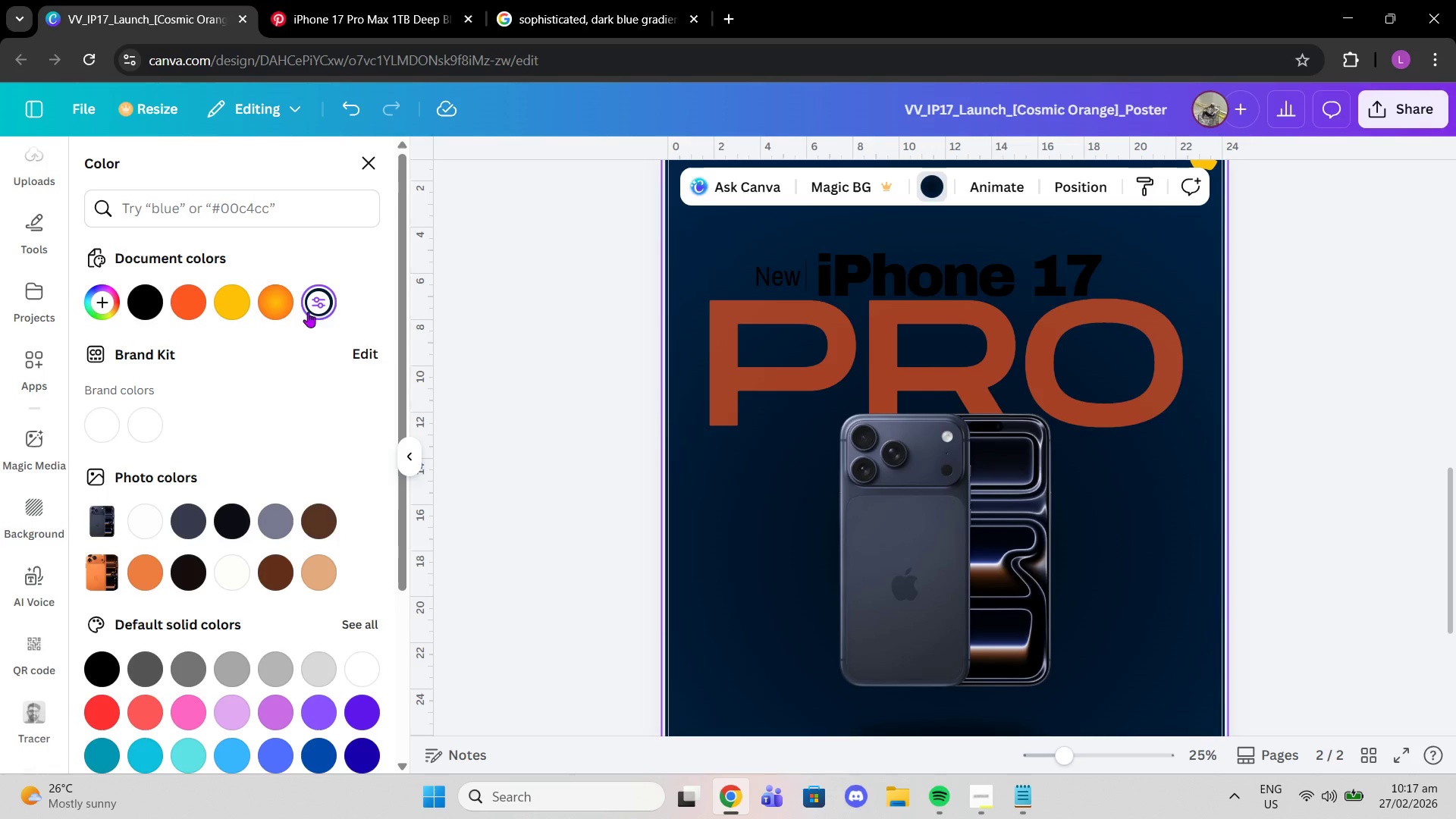 
left_click([312, 306])
 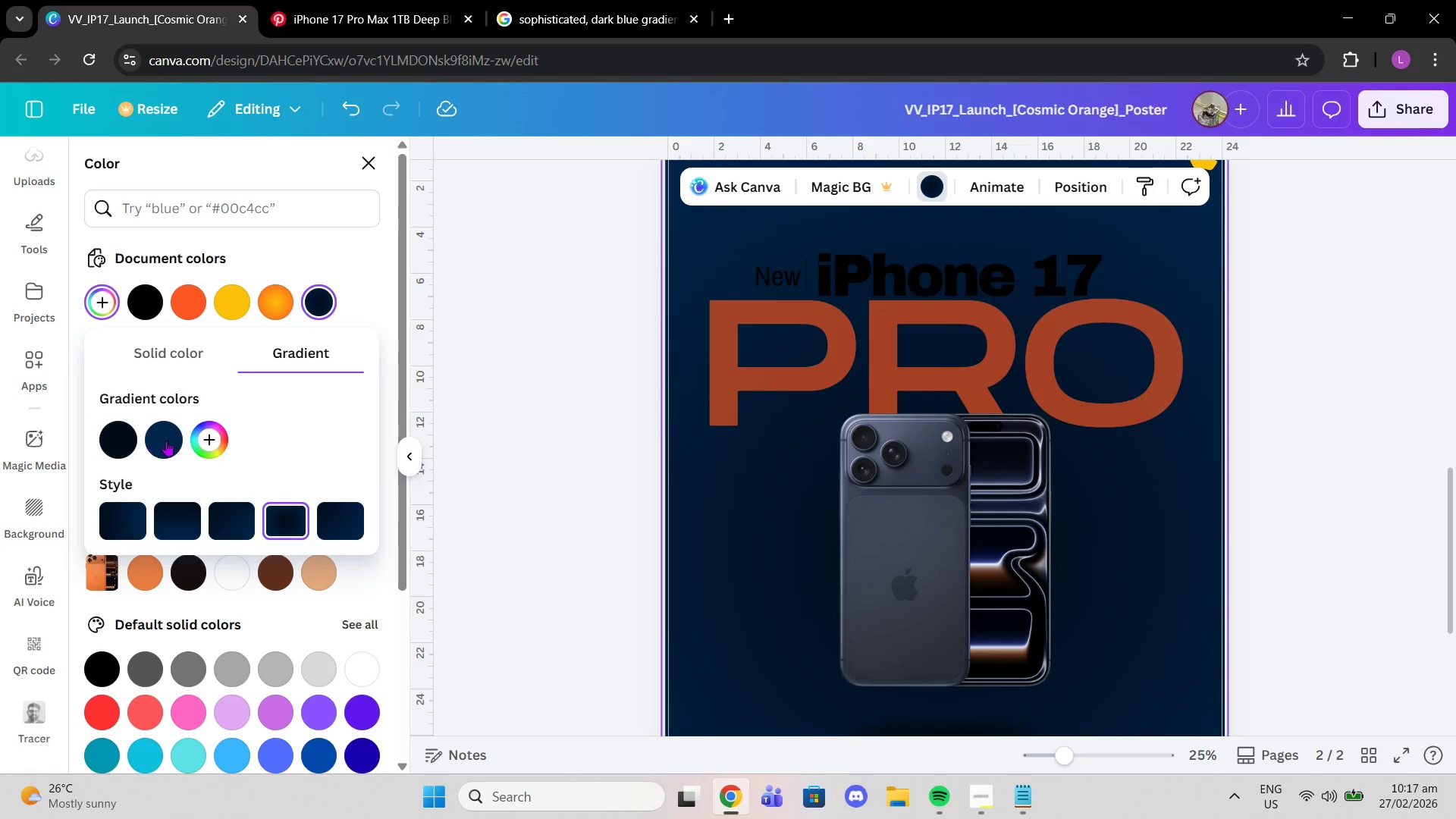 
left_click_drag(start_coordinate=[168, 441], to_coordinate=[175, 438])
 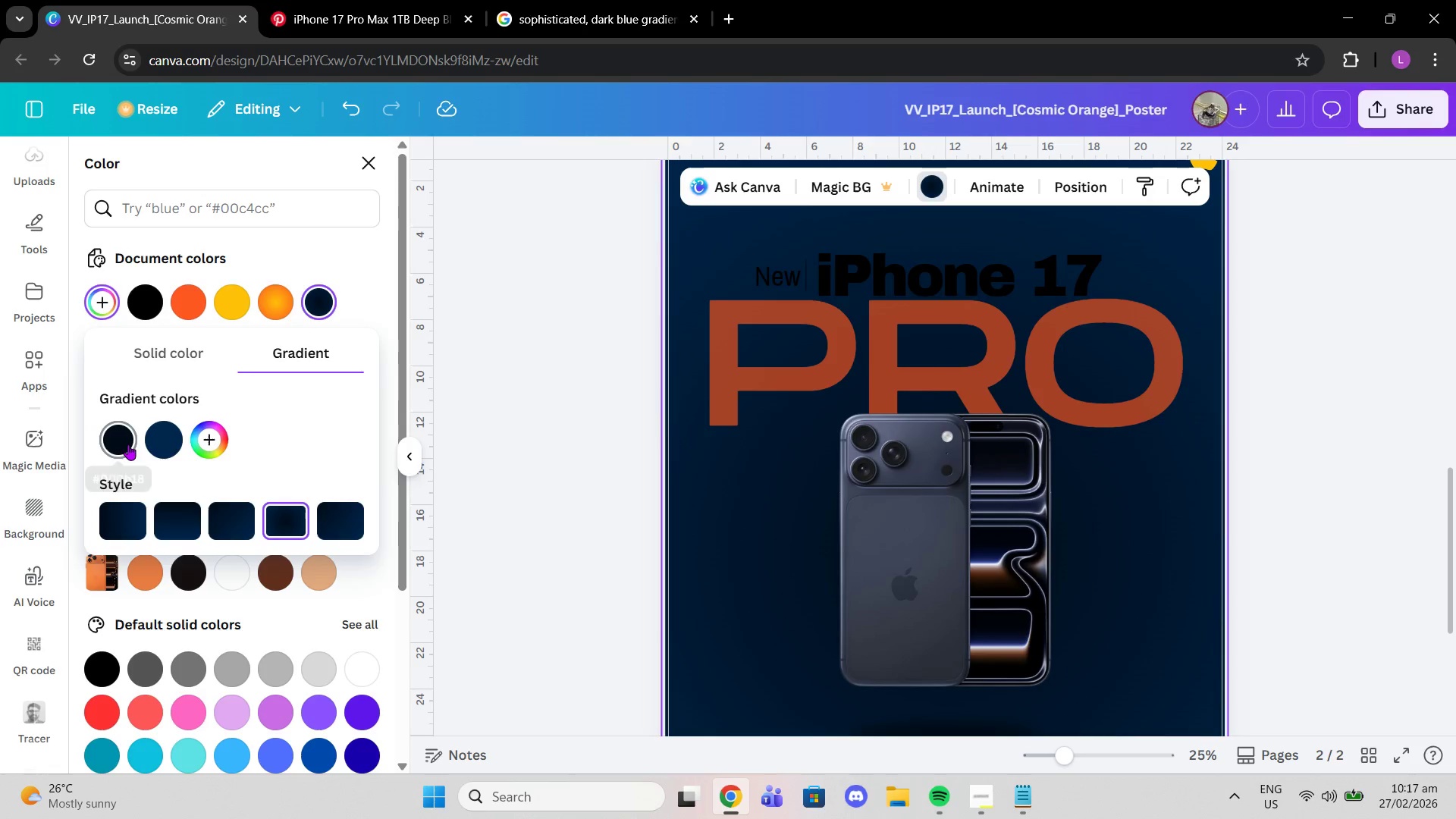 
left_click_drag(start_coordinate=[128, 444], to_coordinate=[196, 443])
 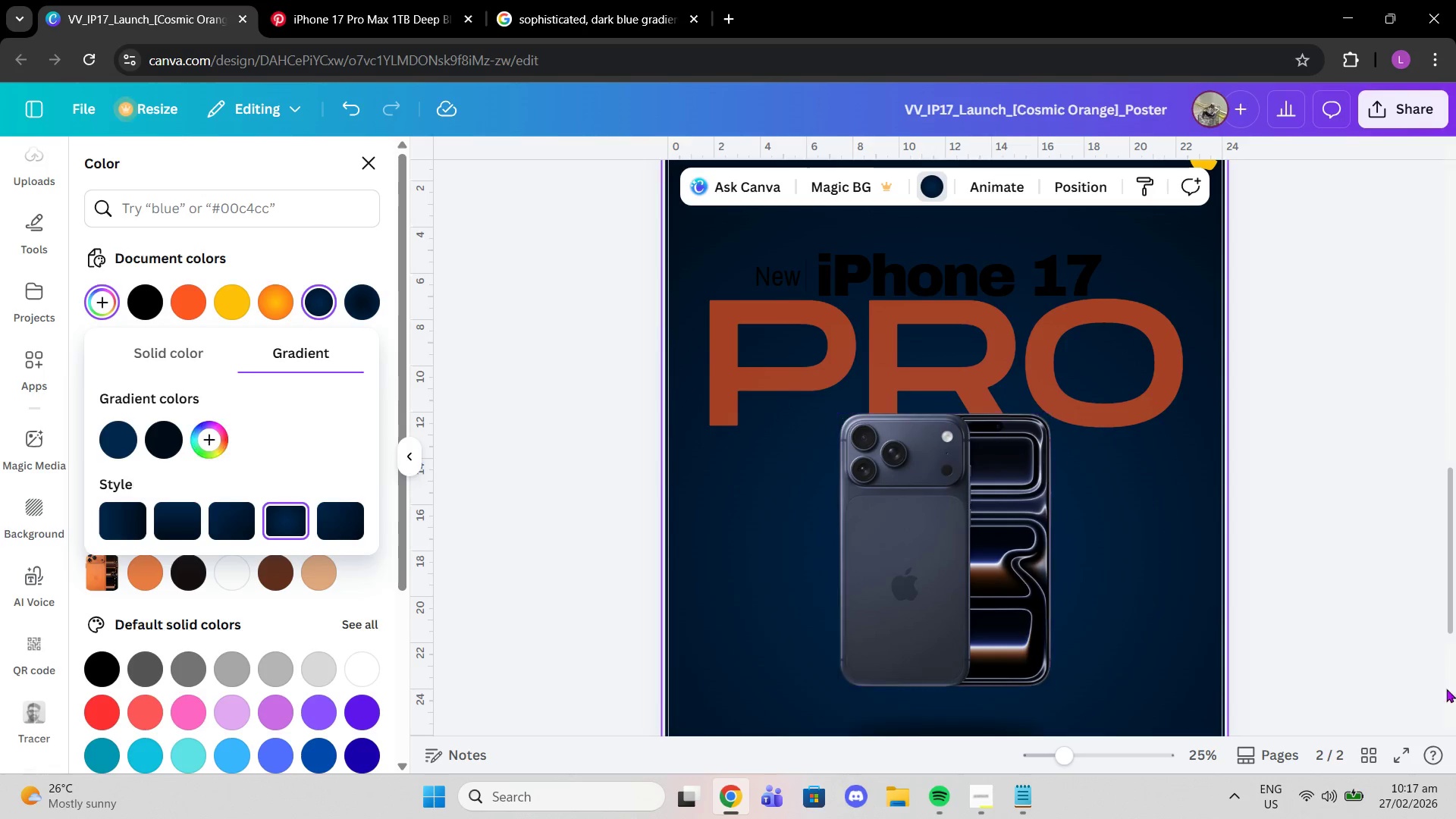 
scroll: coordinate [1288, 582], scroll_direction: up, amount: 3.0
 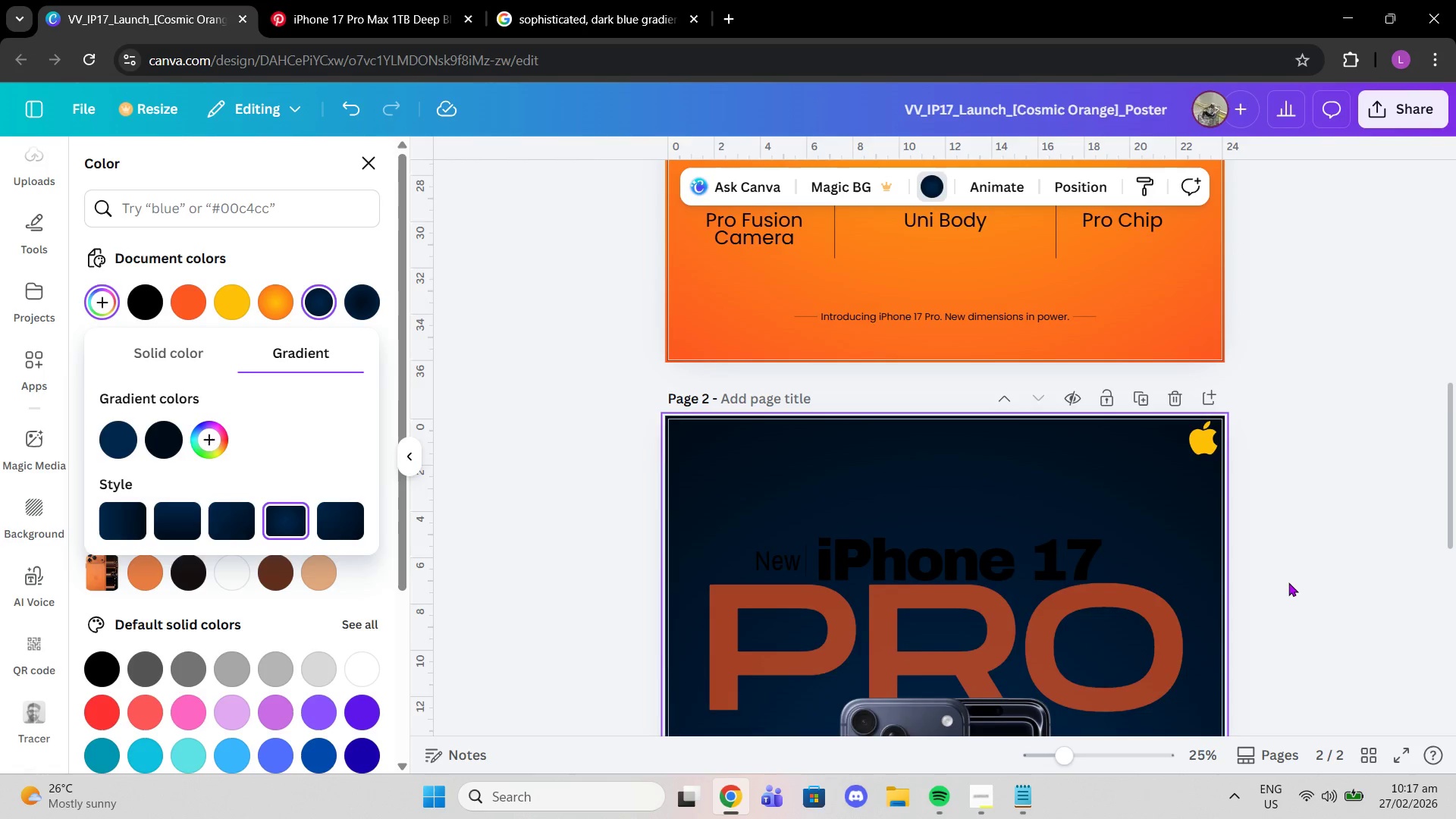 
scroll: coordinate [1282, 583], scroll_direction: down, amount: 7.0
 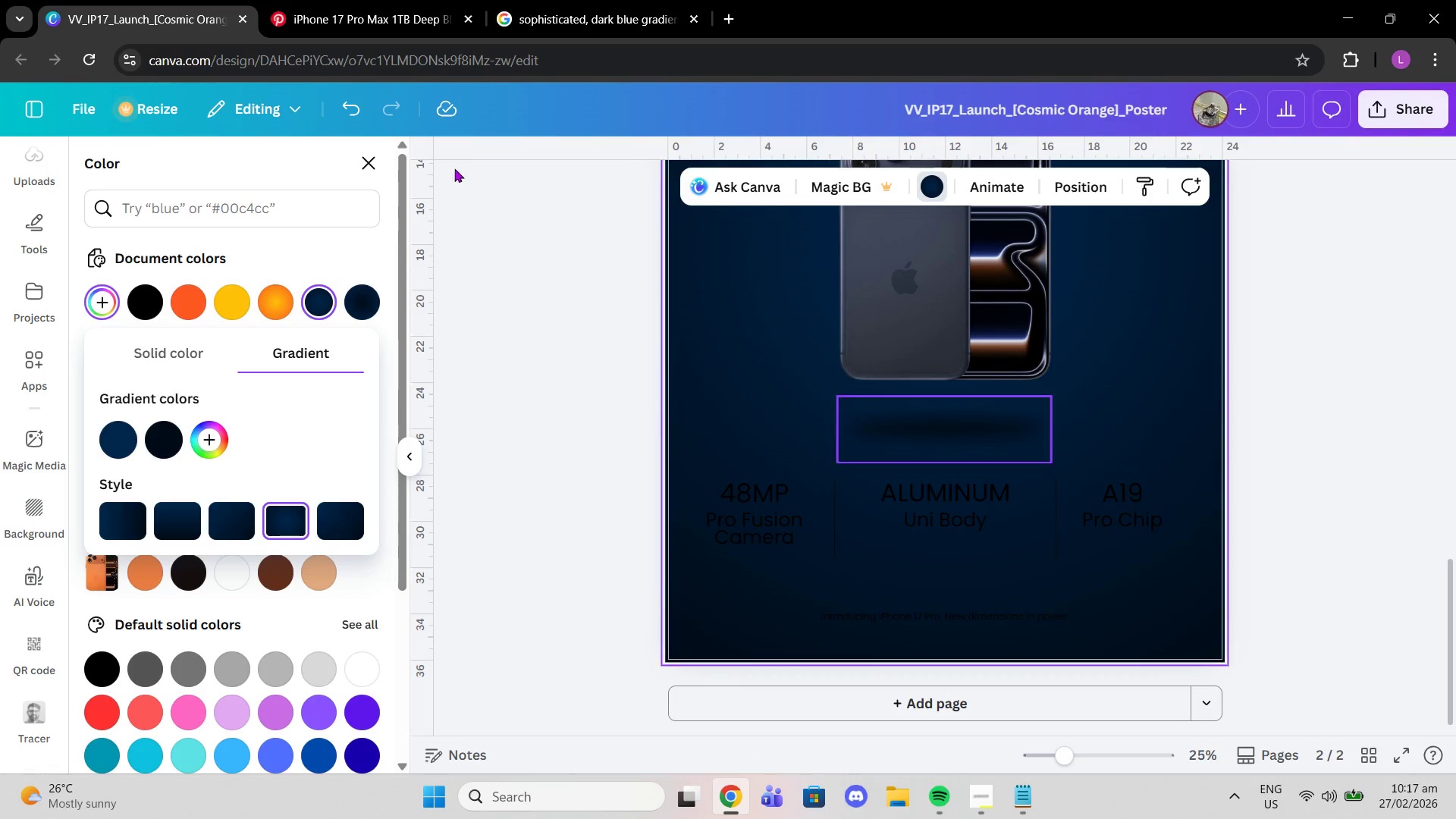 
left_click([579, 0])
 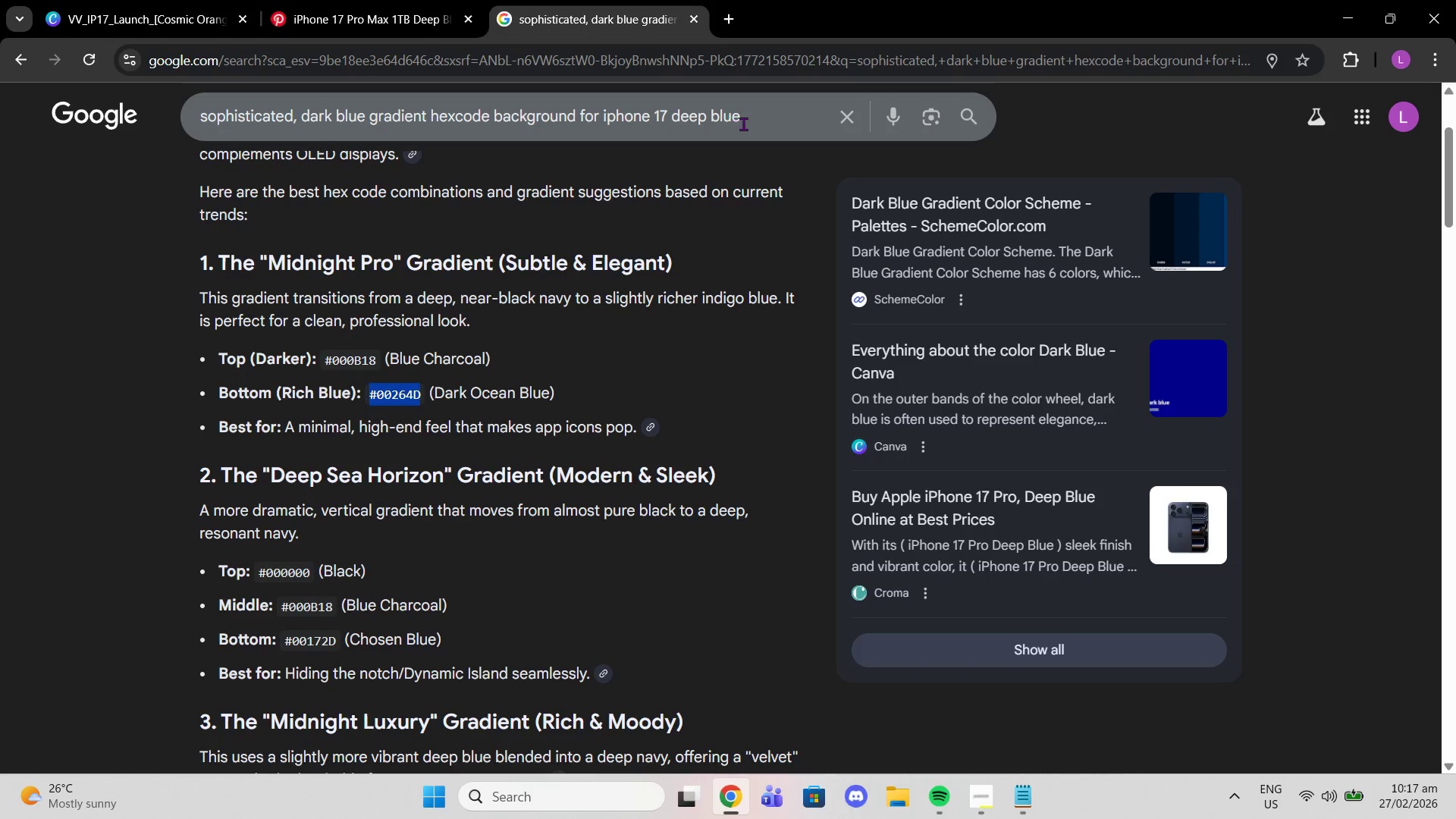 
left_click([743, 124])
 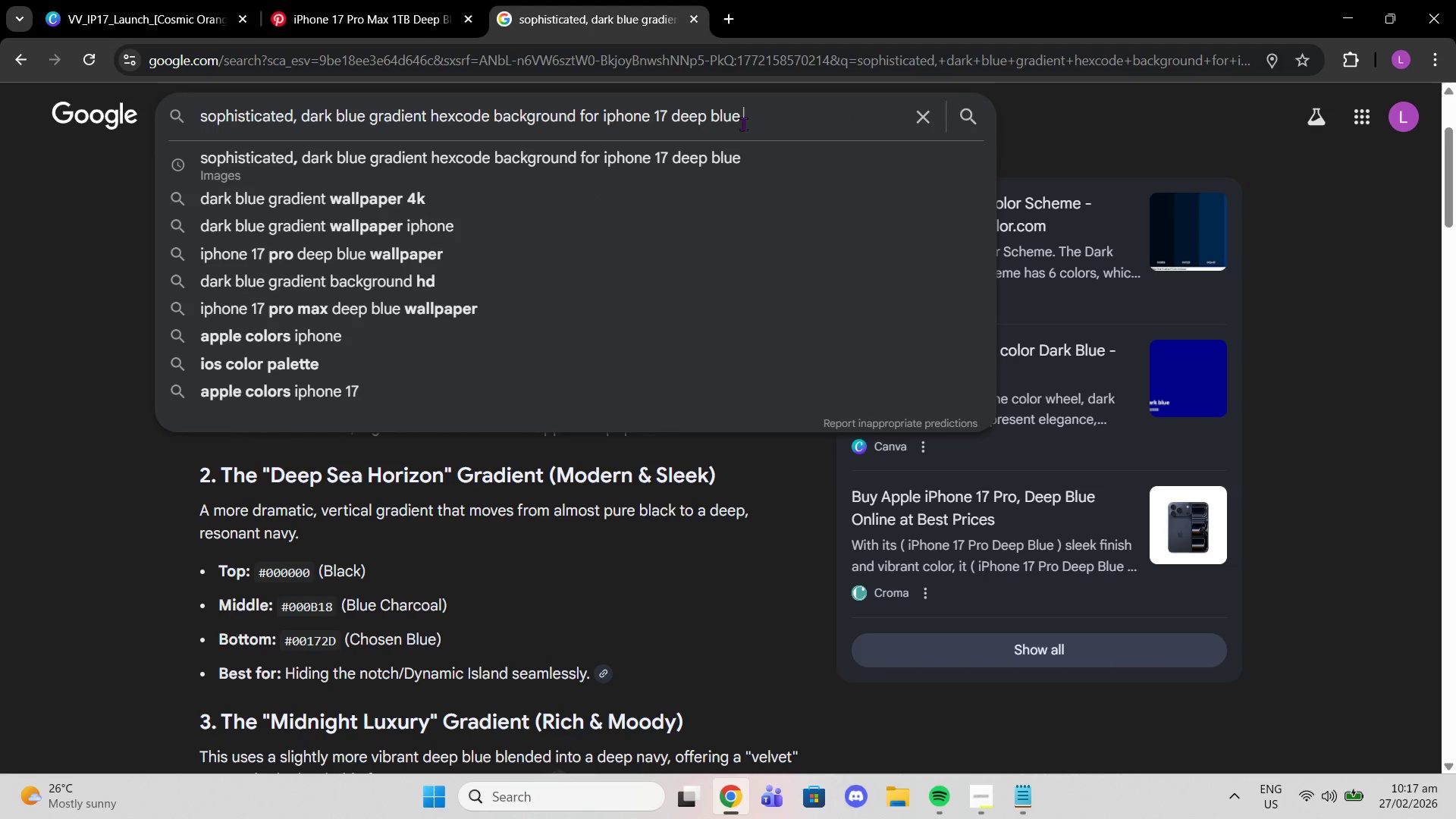 
type( with black text)
 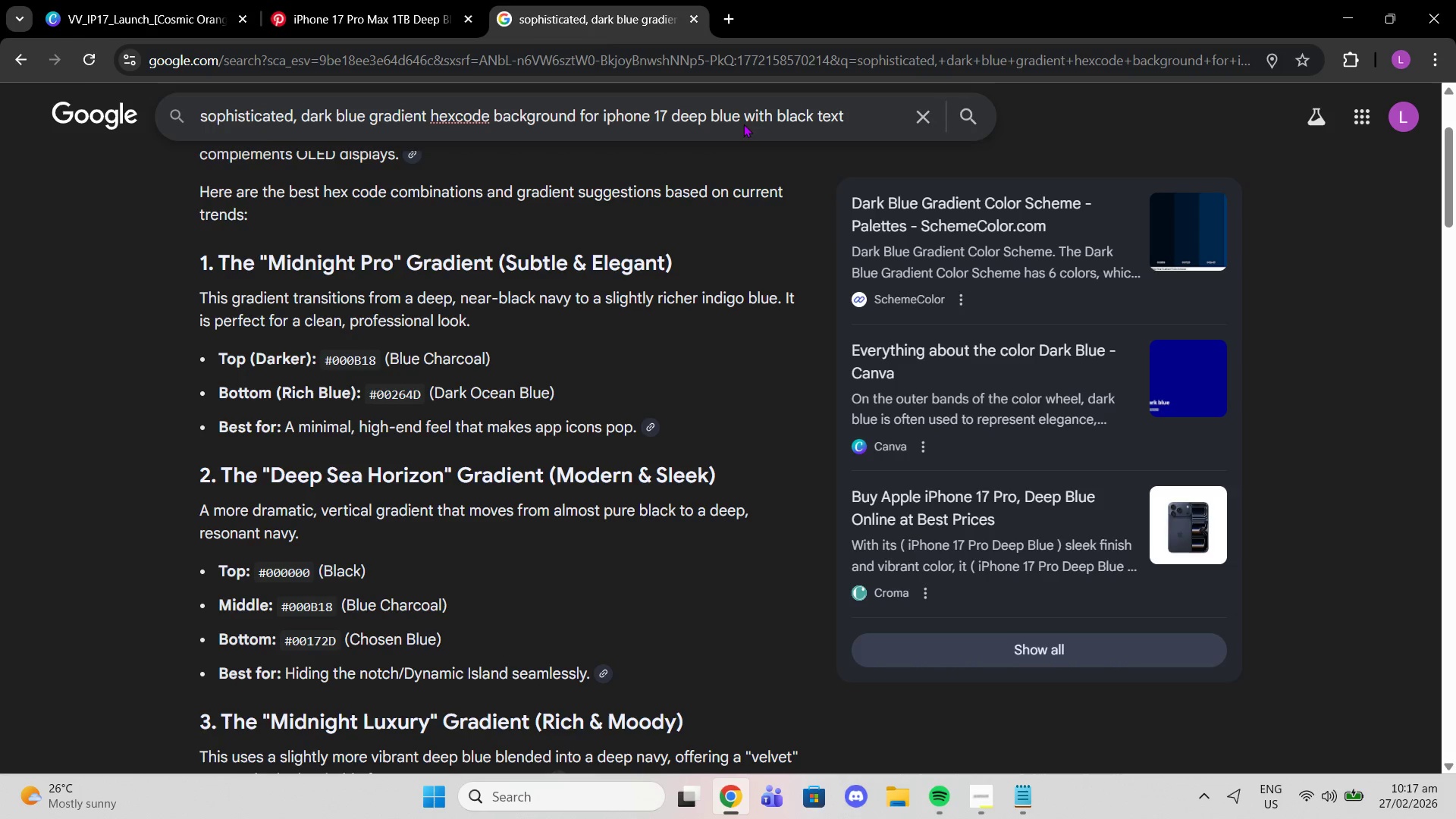 
key(Enter)
 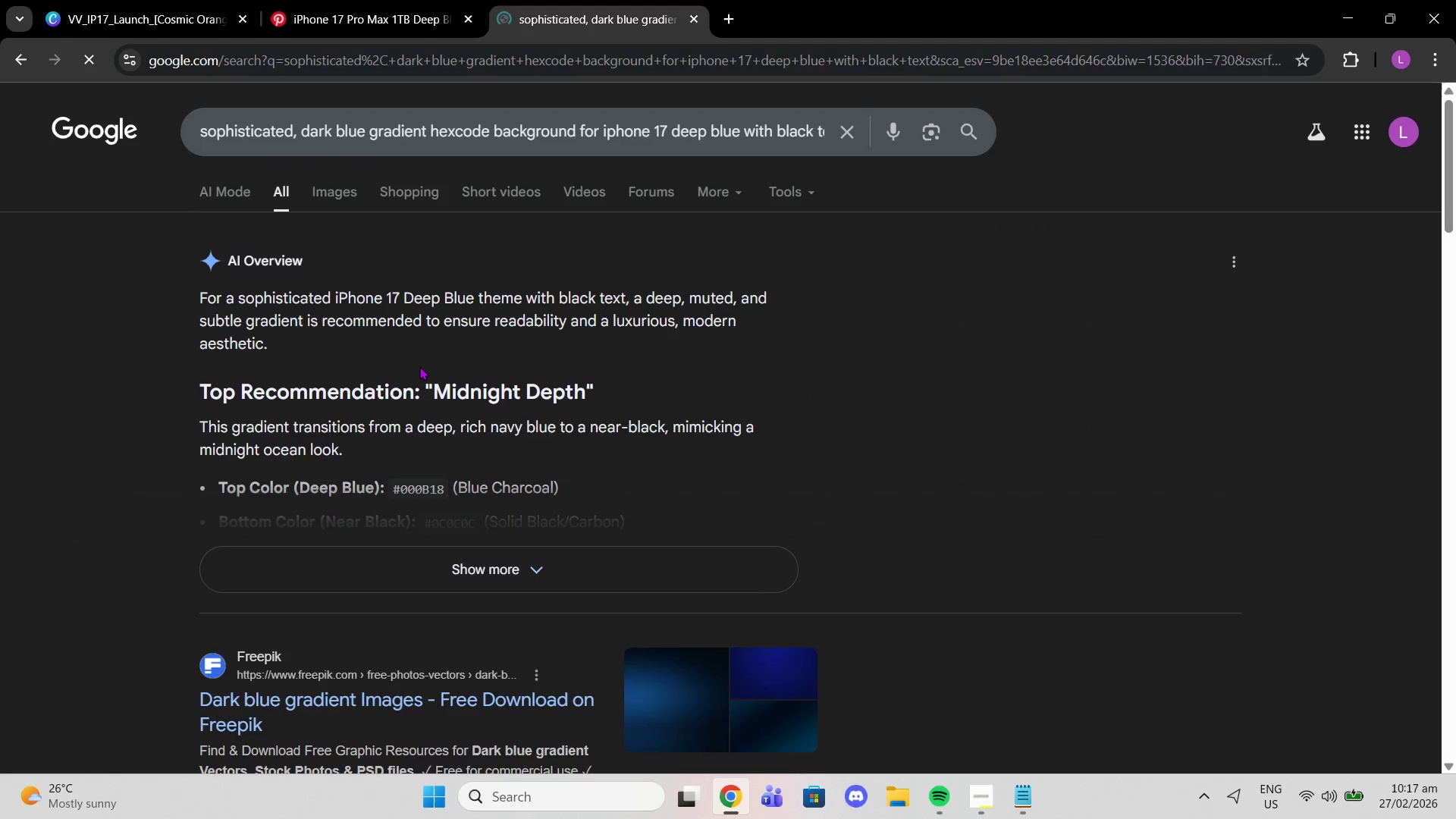 
left_click([502, 550])
 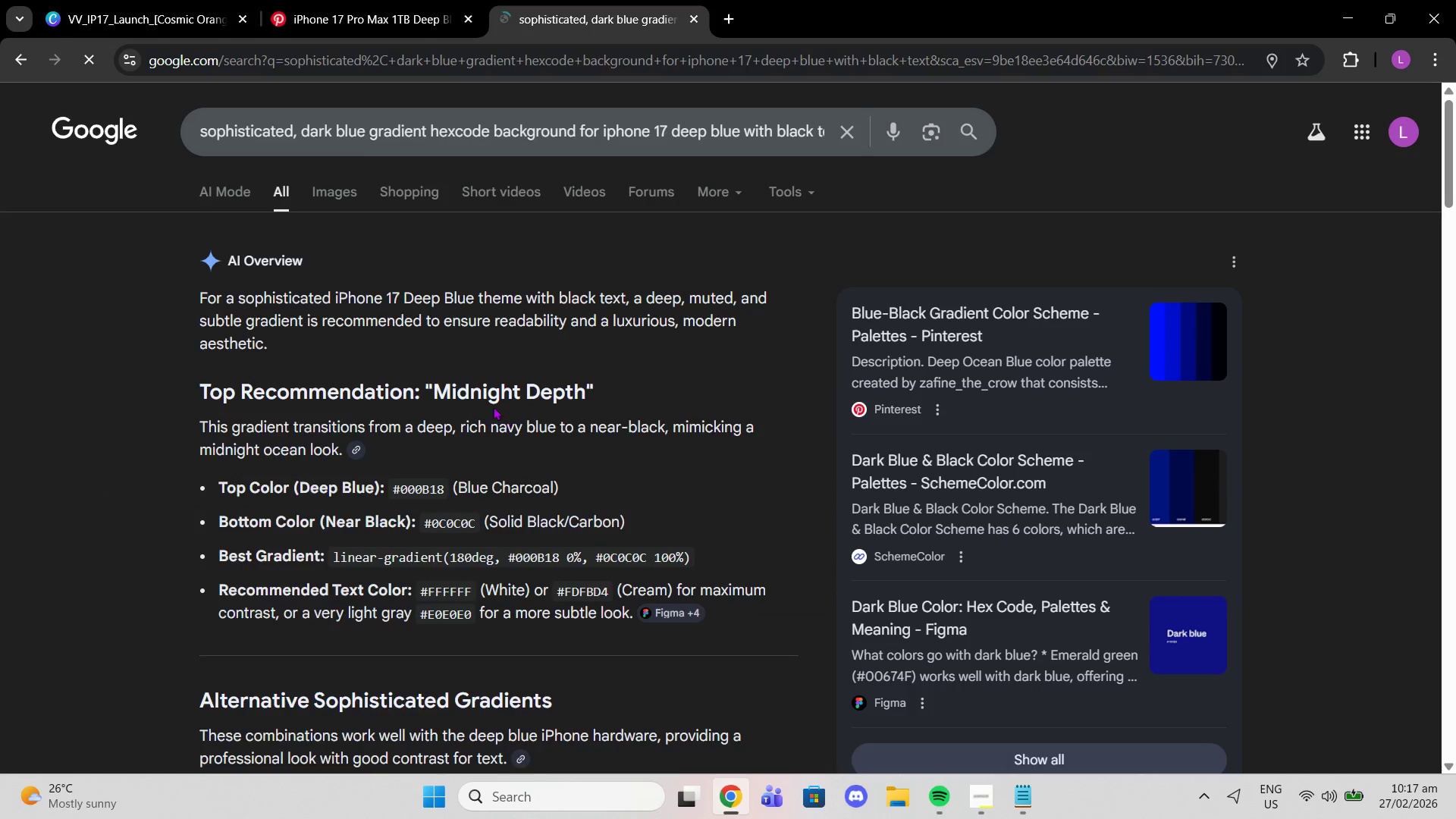 
scroll: coordinate [488, 400], scroll_direction: down, amount: 1.0
 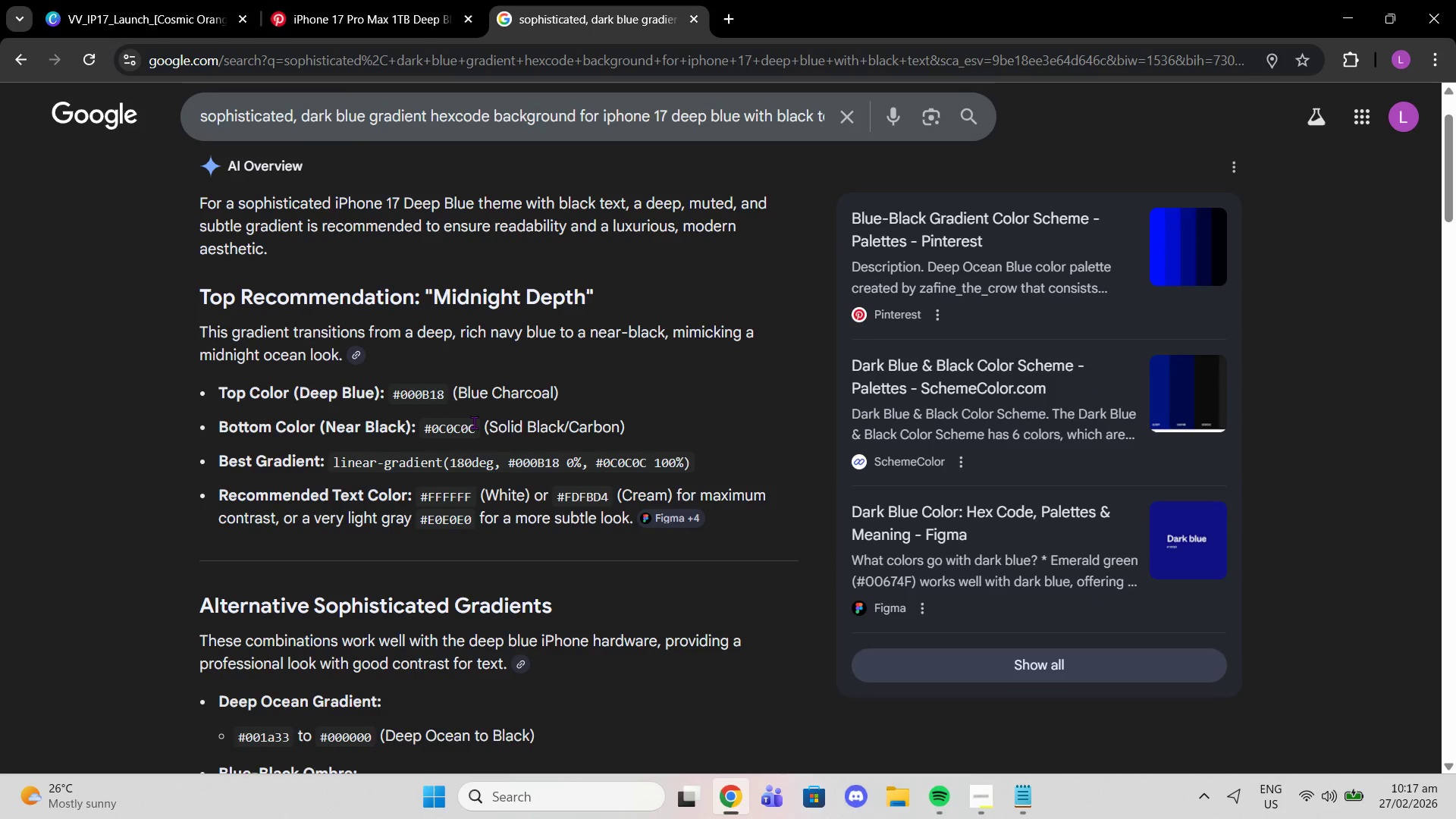 
left_click_drag(start_coordinate=[474, 422], to_coordinate=[426, 423])
 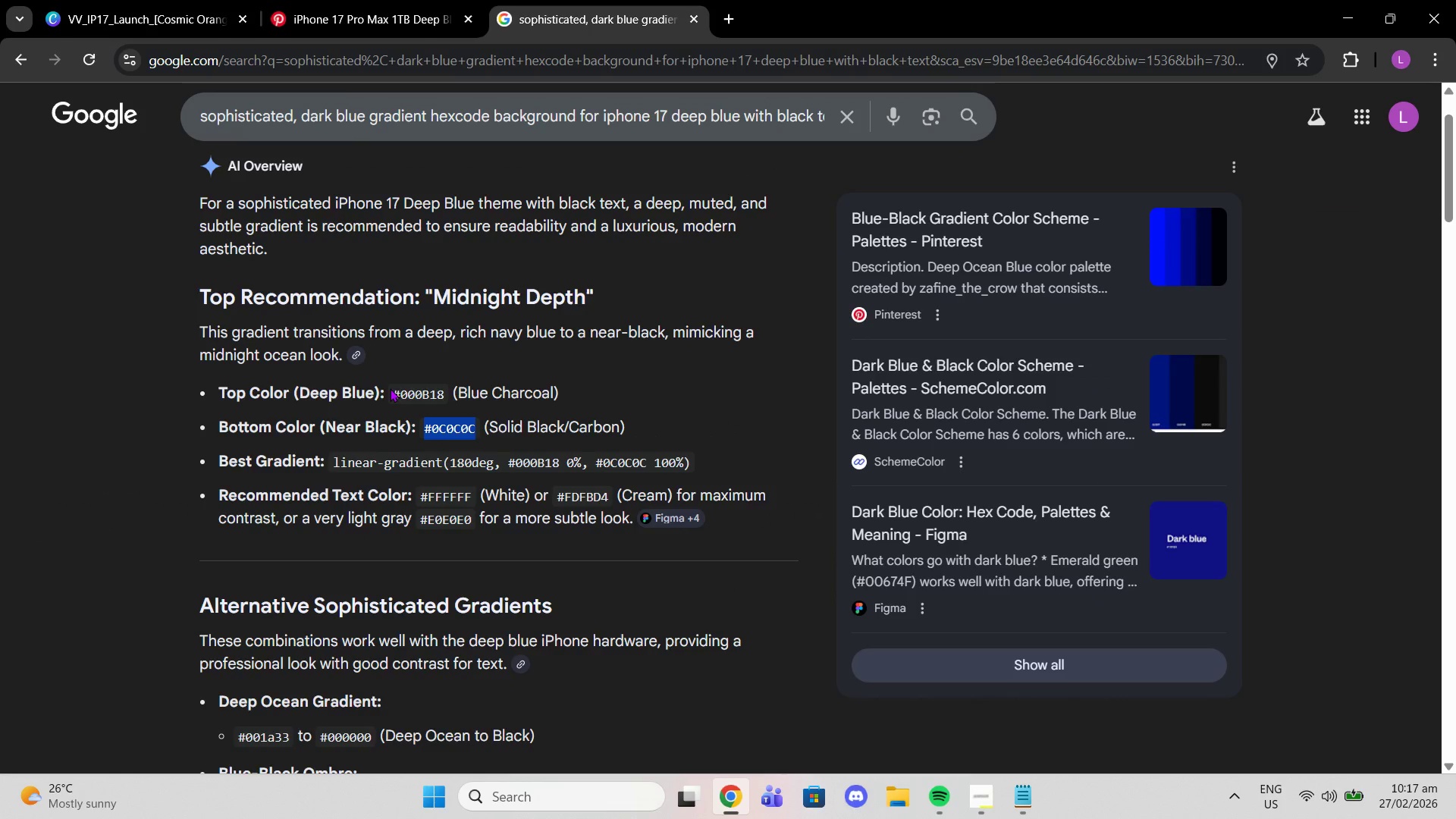 
left_click_drag(start_coordinate=[390, 388], to_coordinate=[444, 387])
 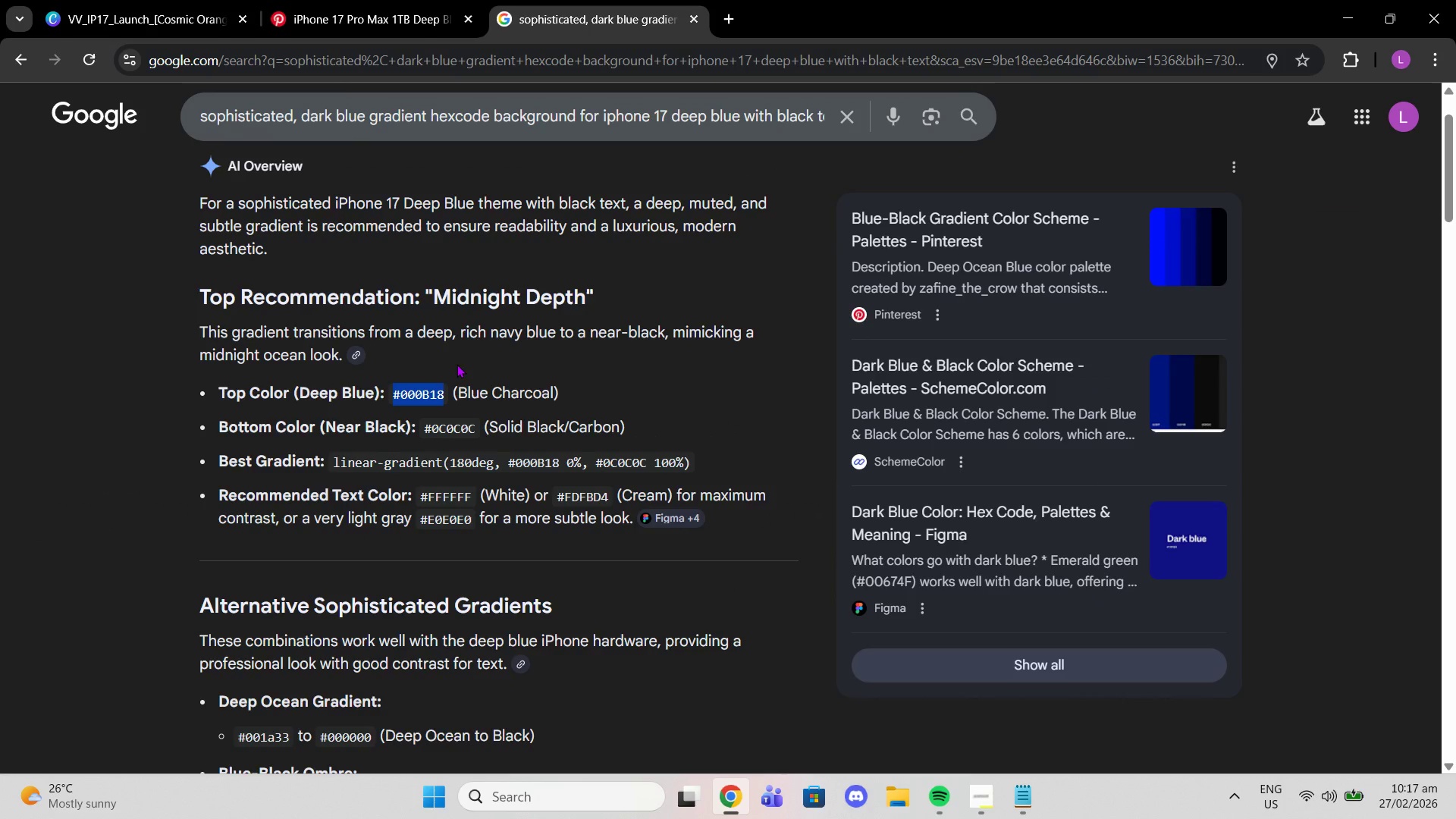 
wait(5.12)
 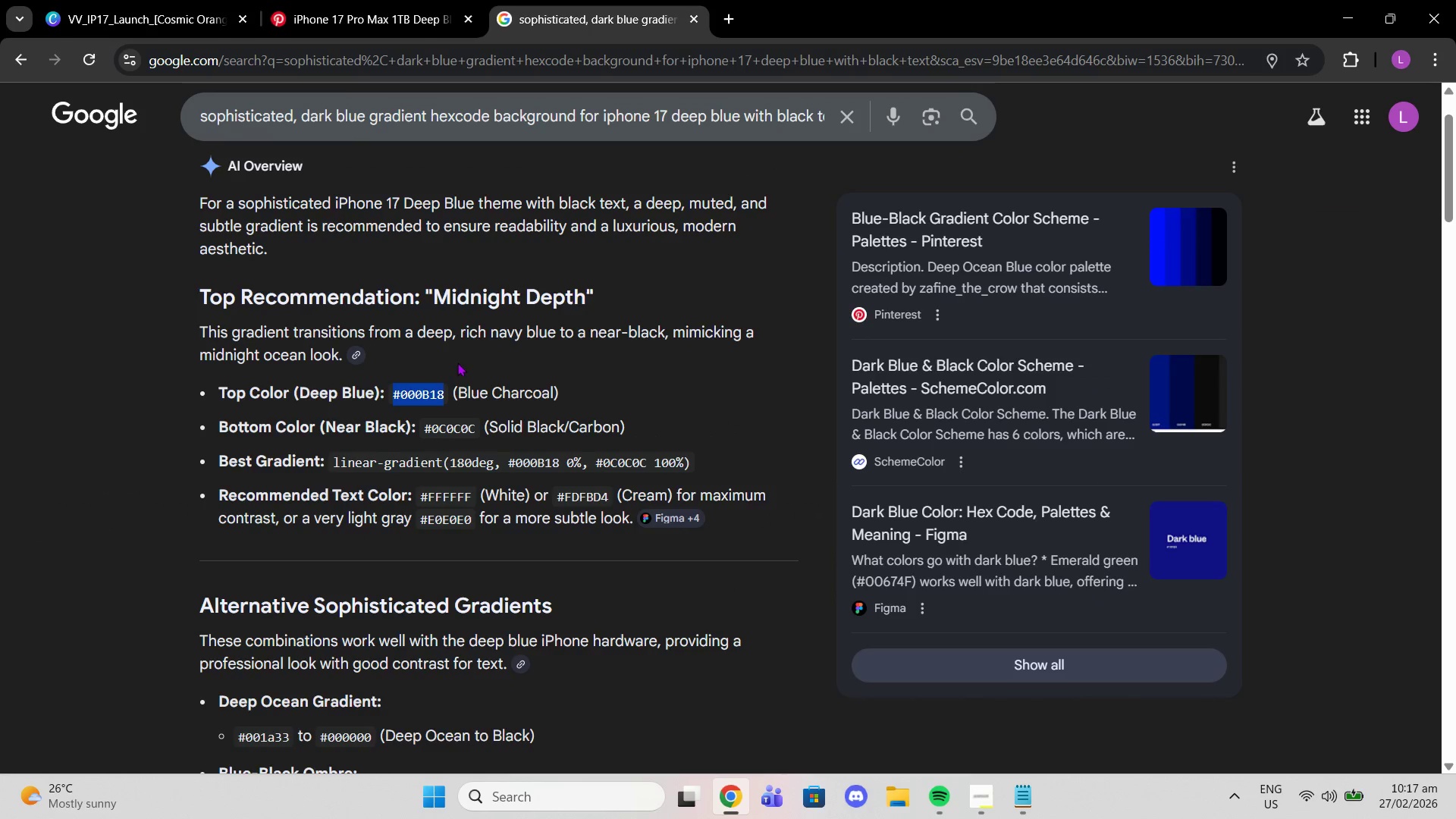 
key(Control+C)
 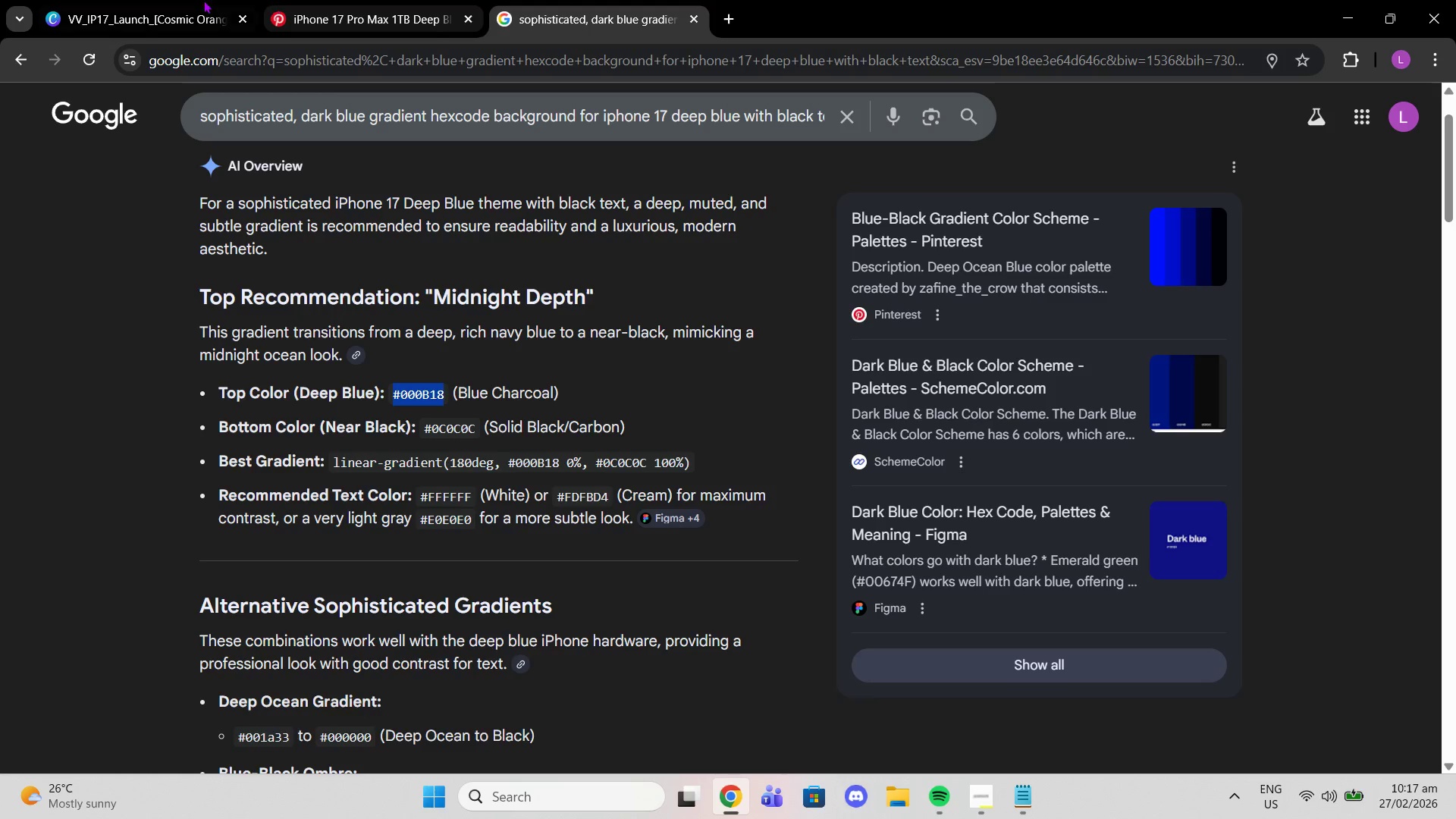 
left_click([193, 0])
 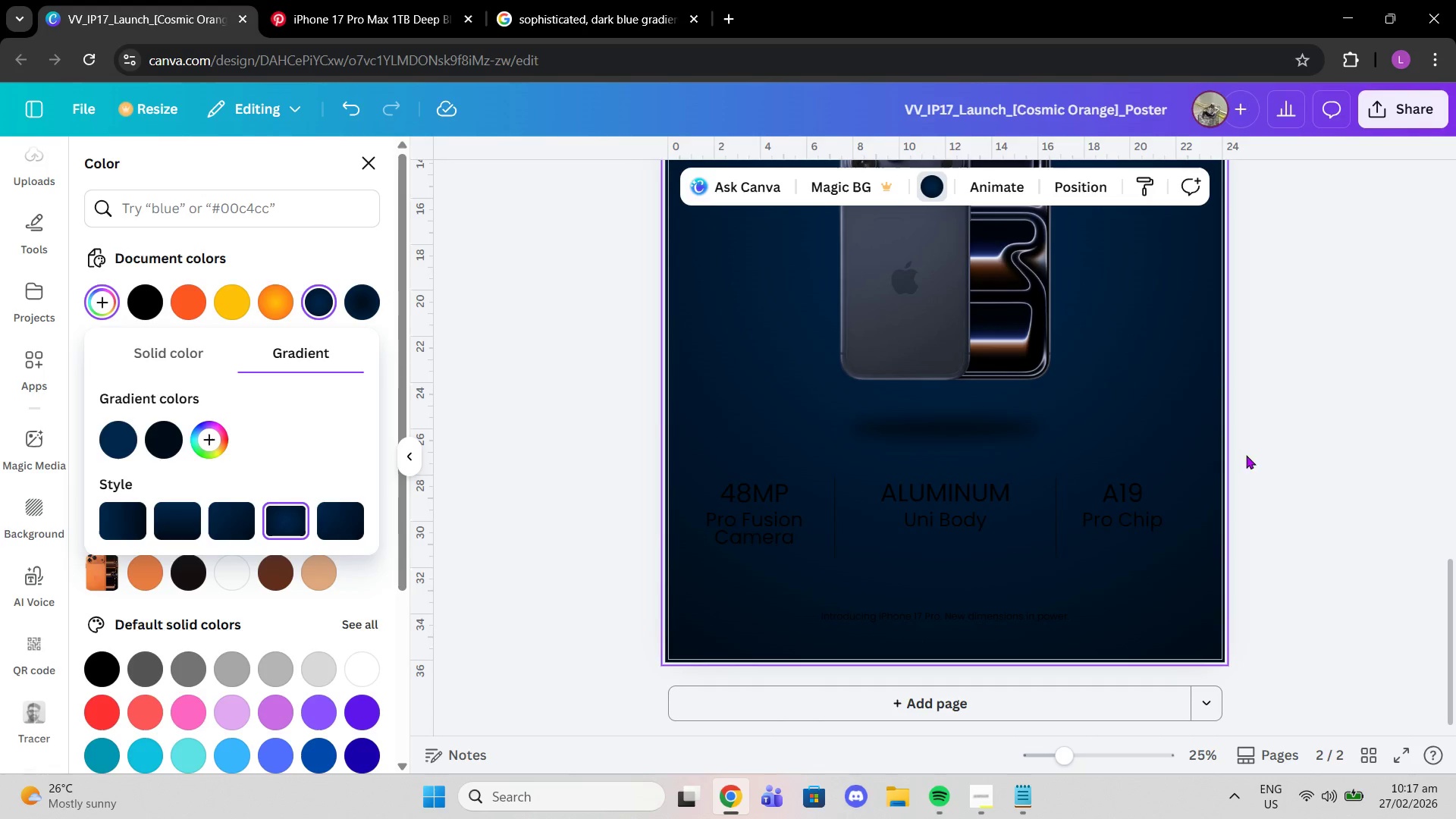 
scroll: coordinate [1217, 465], scroll_direction: up, amount: 2.0
 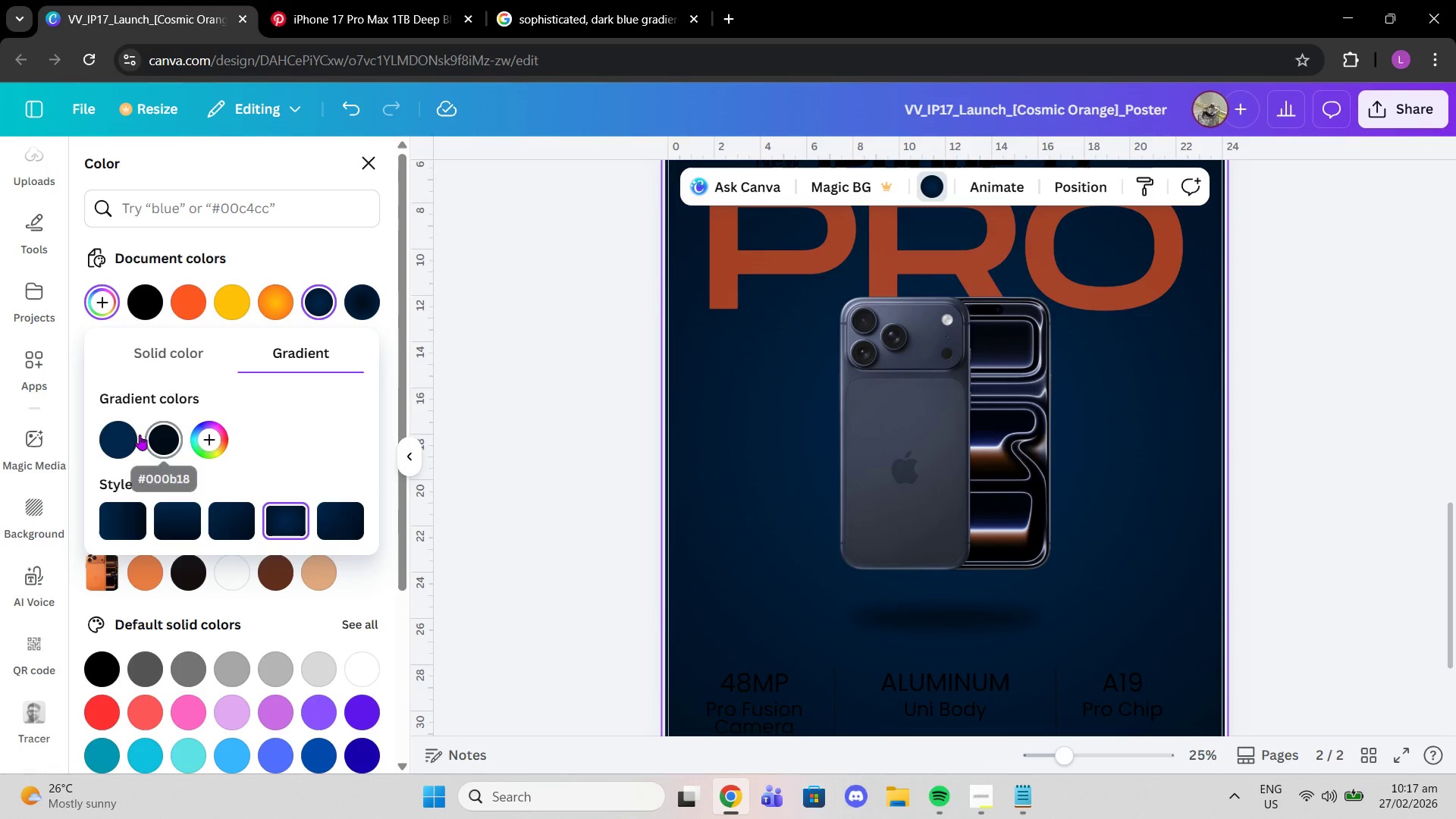 
left_click([121, 434])
 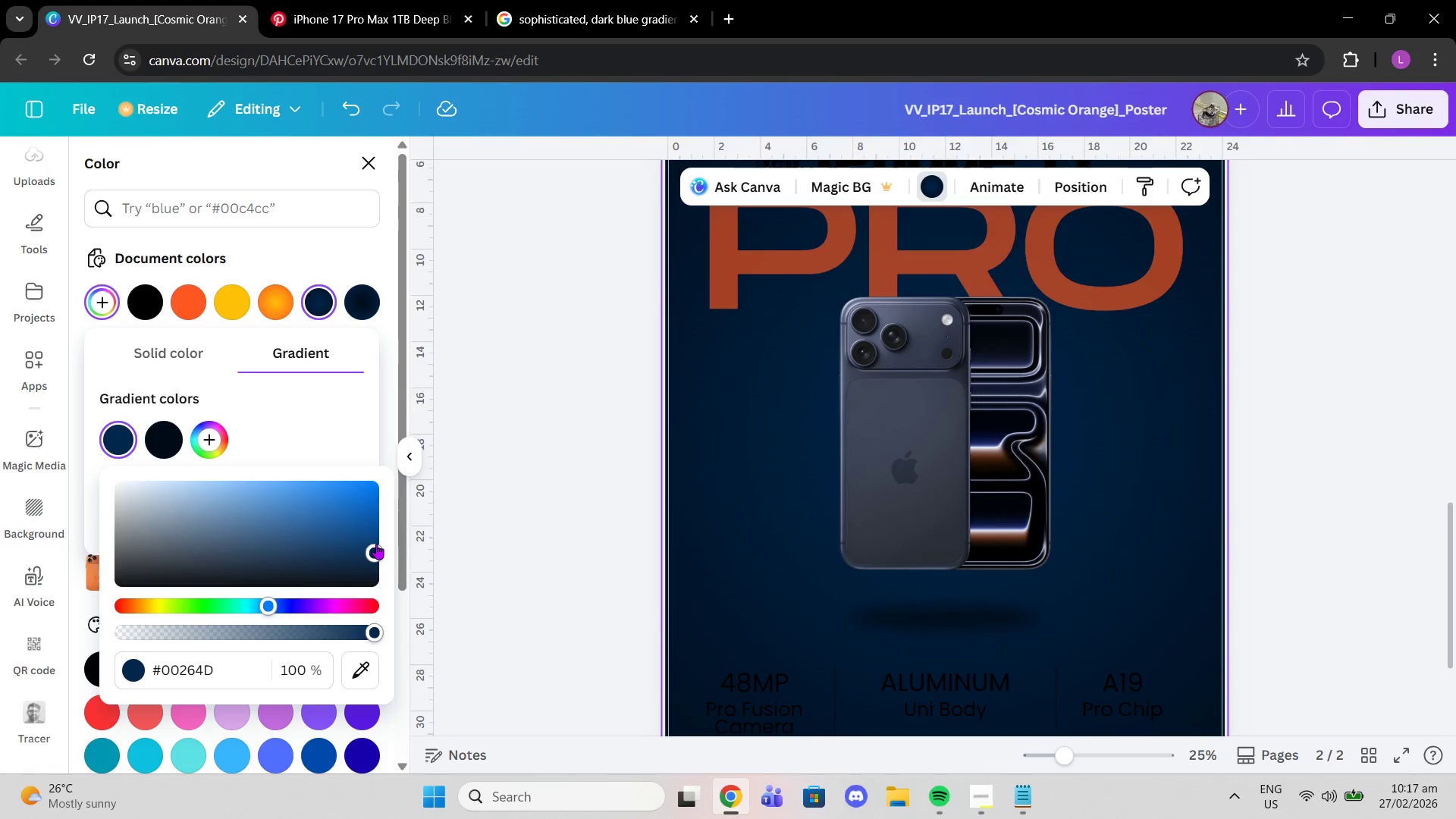 
left_click_drag(start_coordinate=[375, 553], to_coordinate=[375, 519])
 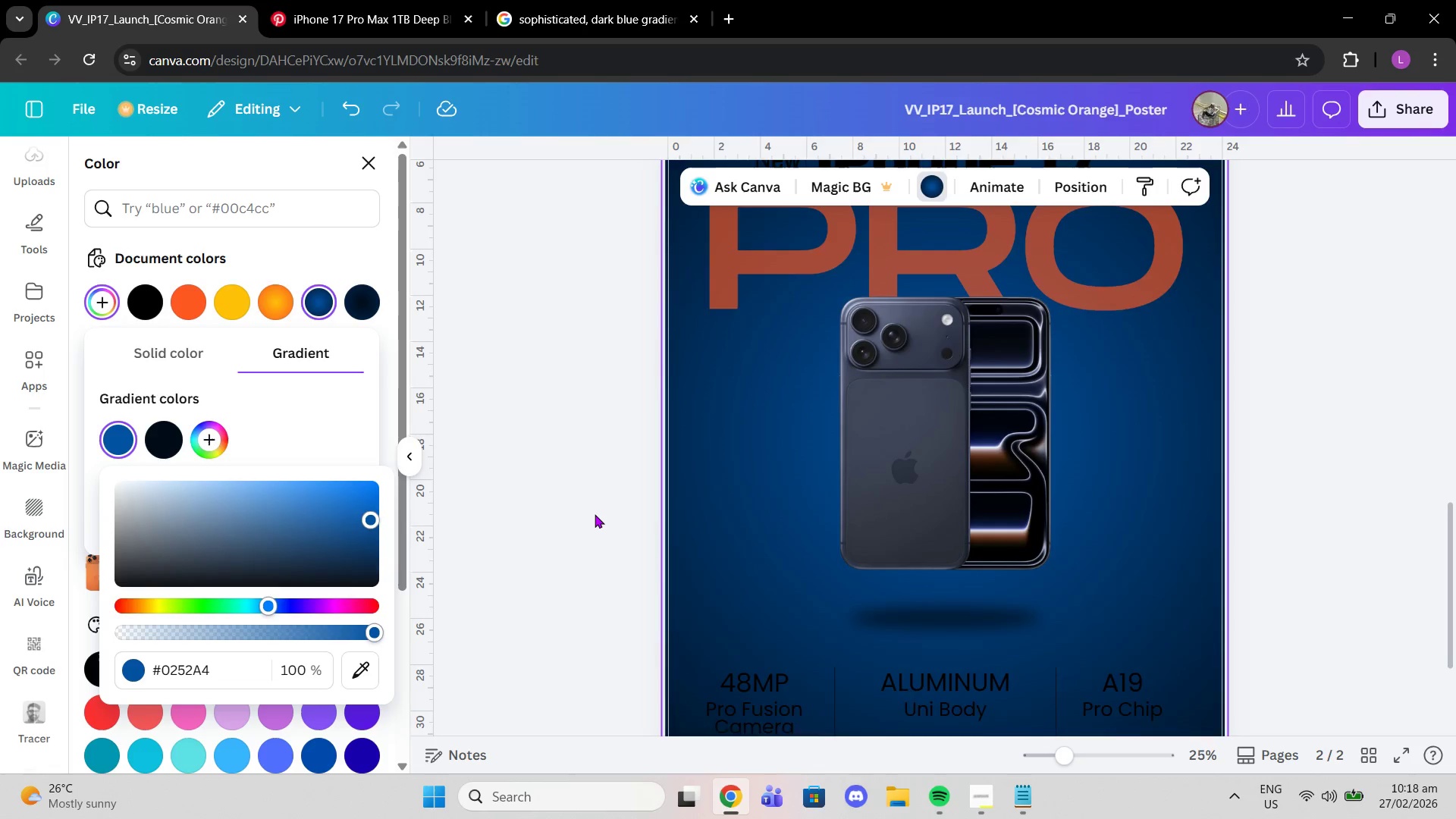 
scroll: coordinate [595, 514], scroll_direction: down, amount: 3.0
 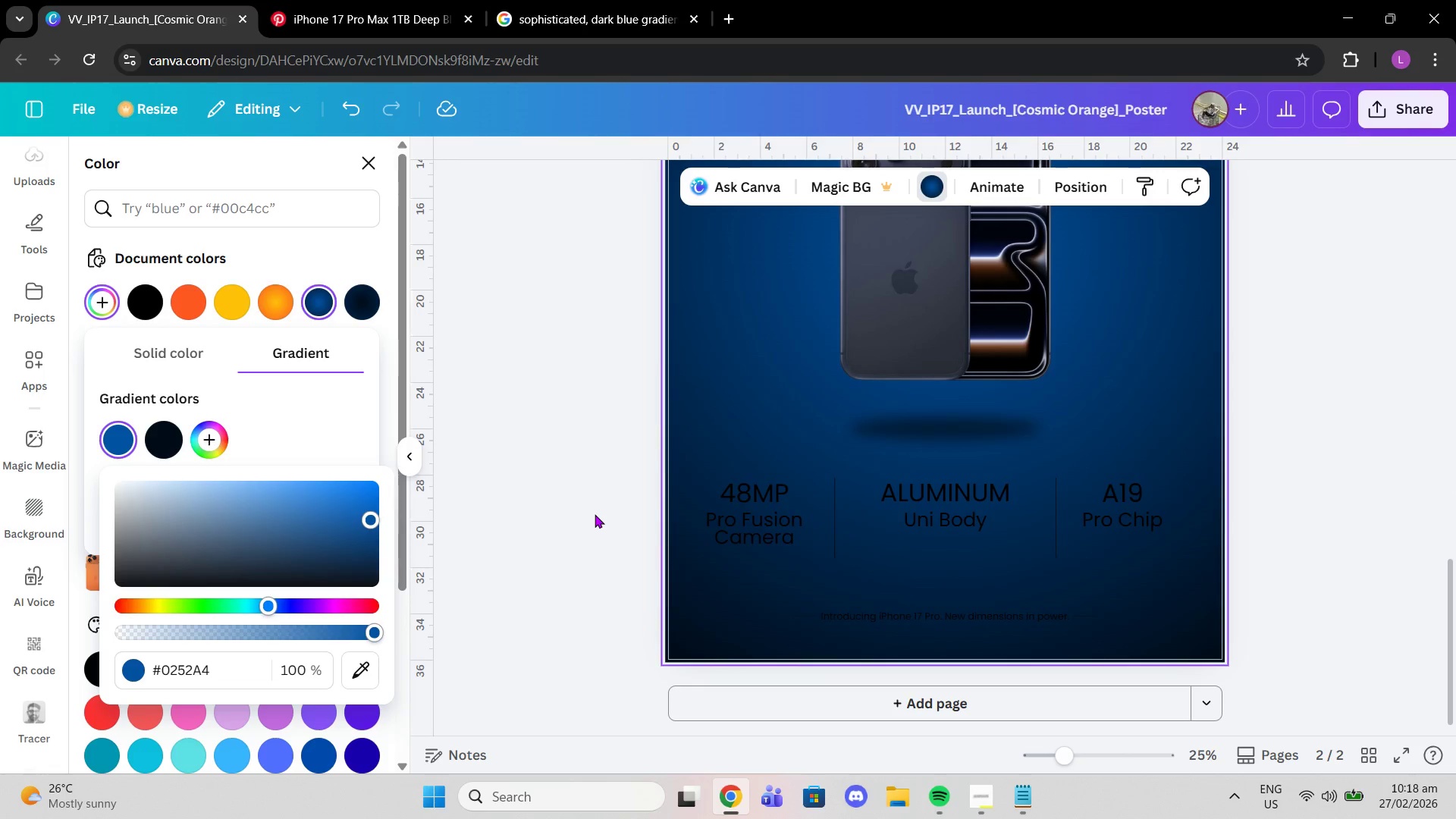 
scroll: coordinate [595, 514], scroll_direction: up, amount: 1.0
 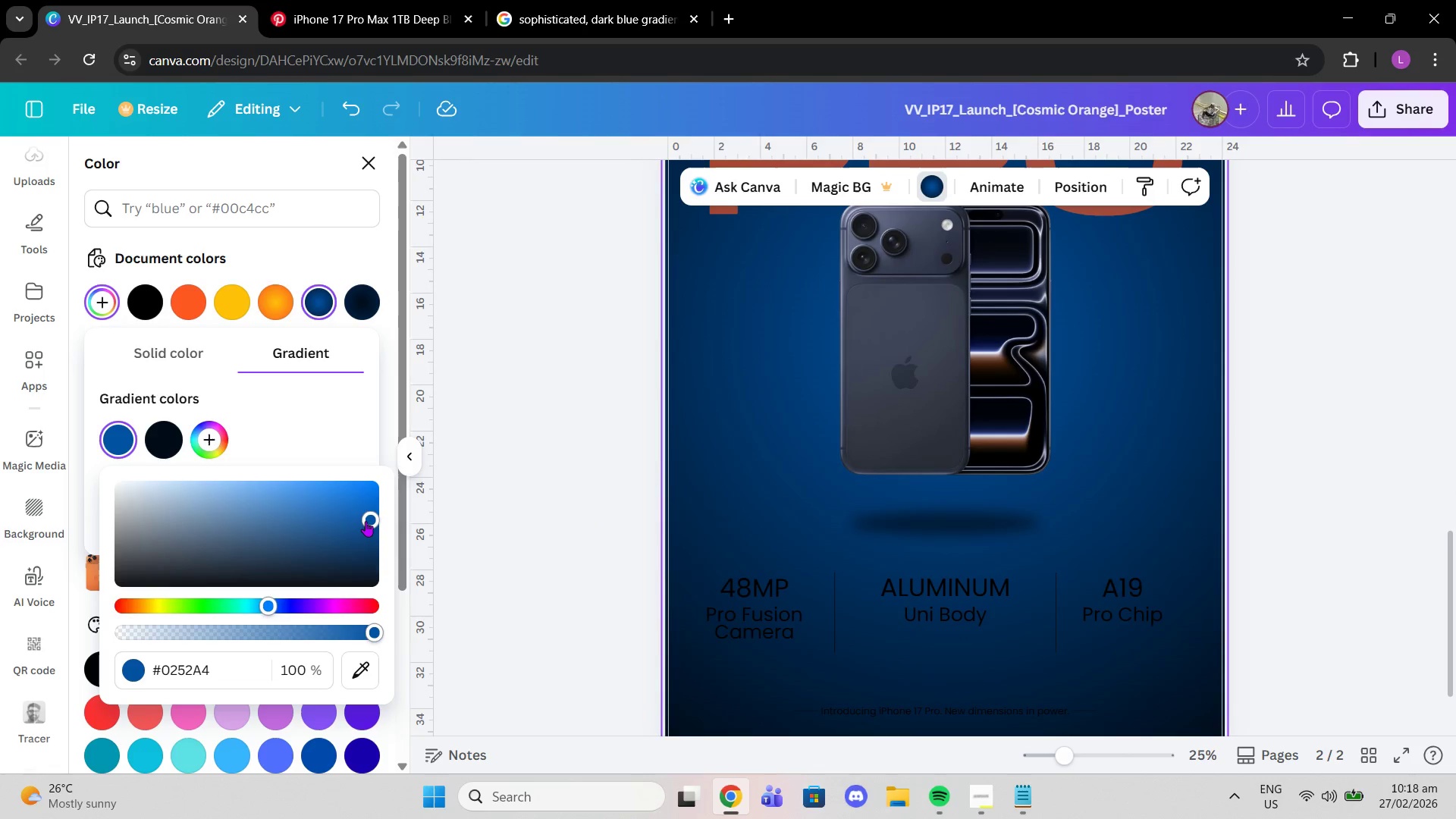 
left_click_drag(start_coordinate=[366, 521], to_coordinate=[397, 464])
 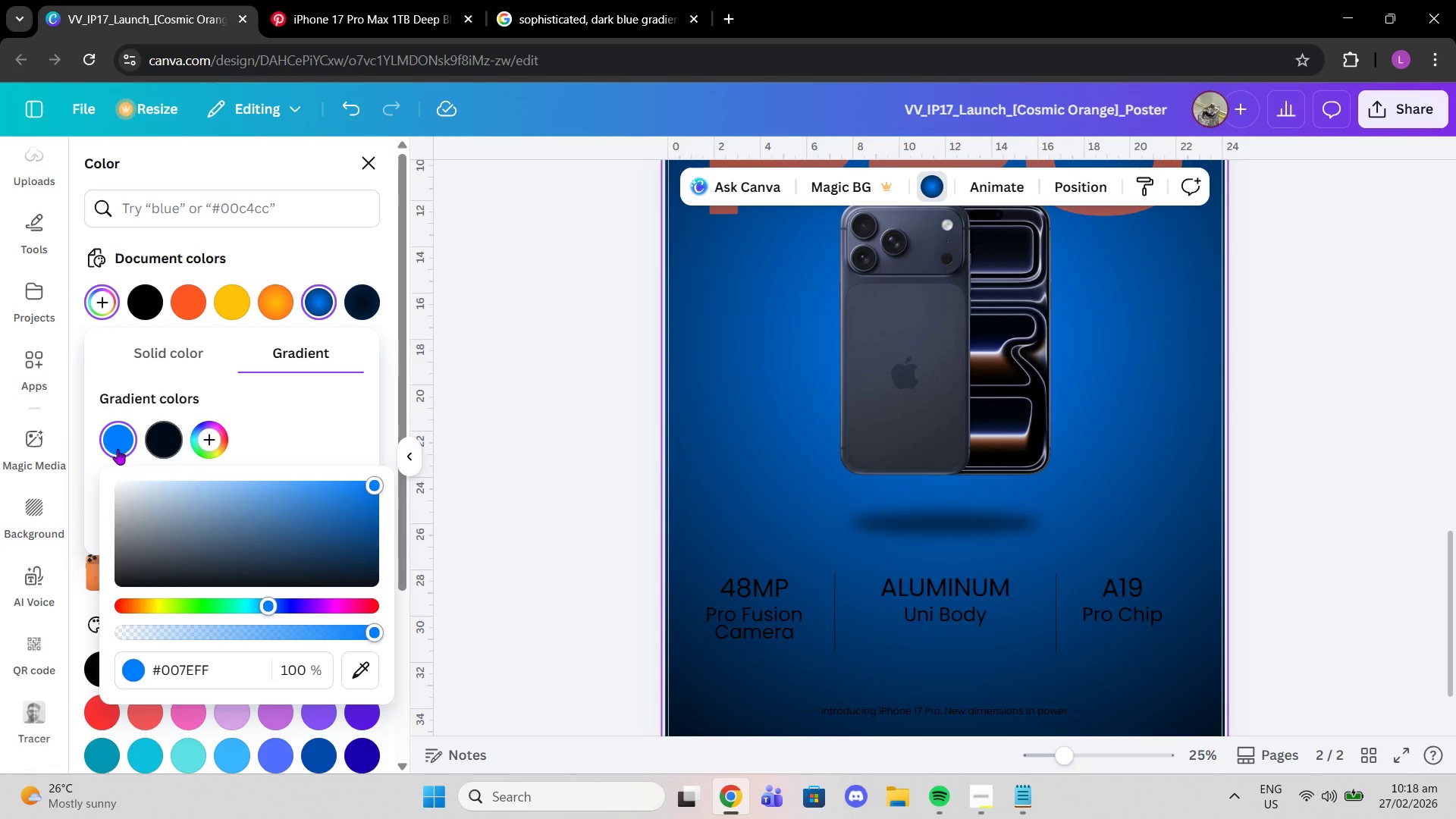 
left_click_drag(start_coordinate=[118, 449], to_coordinate=[180, 429])
 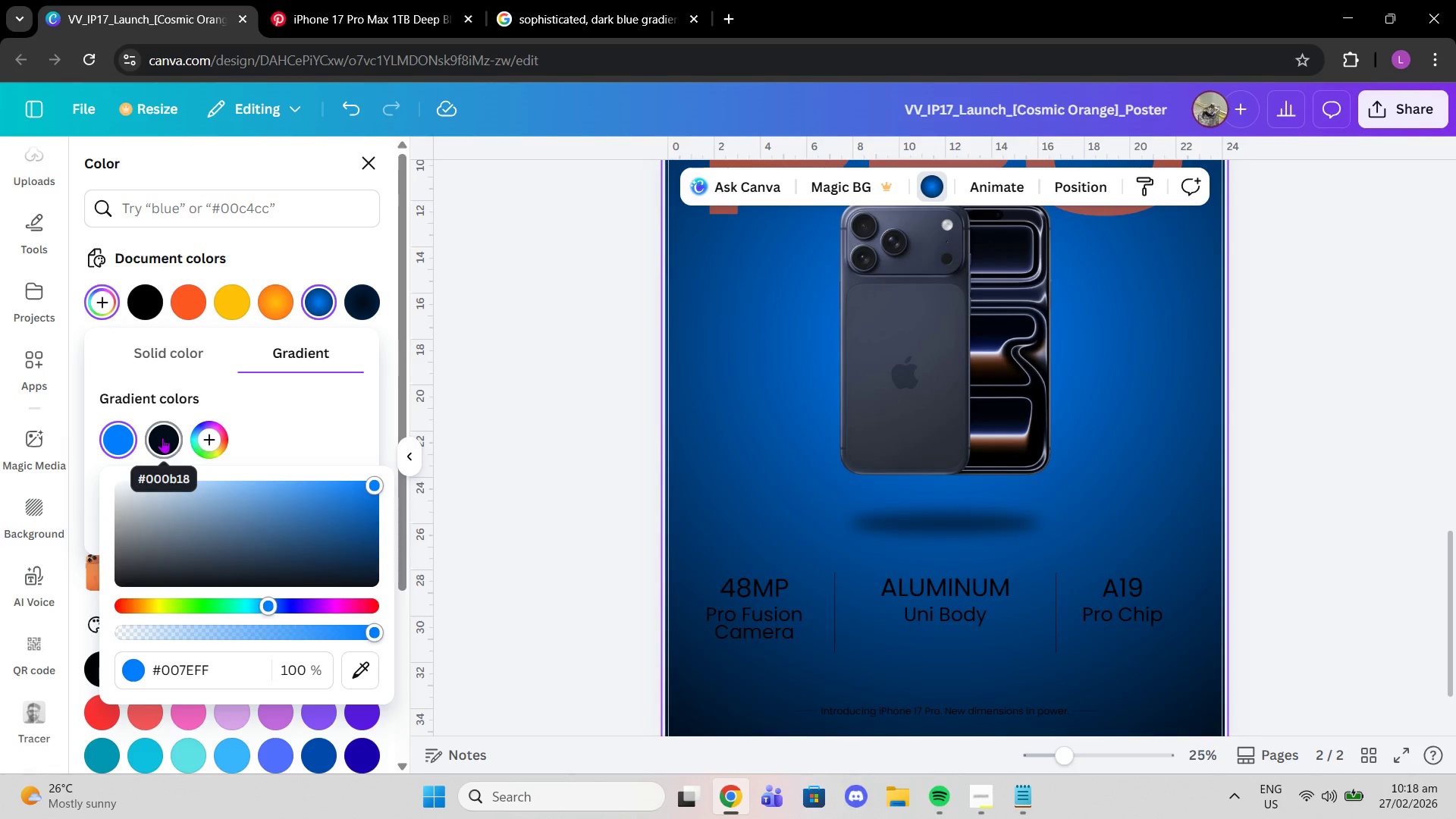 
left_click_drag(start_coordinate=[162, 438], to_coordinate=[125, 419])
 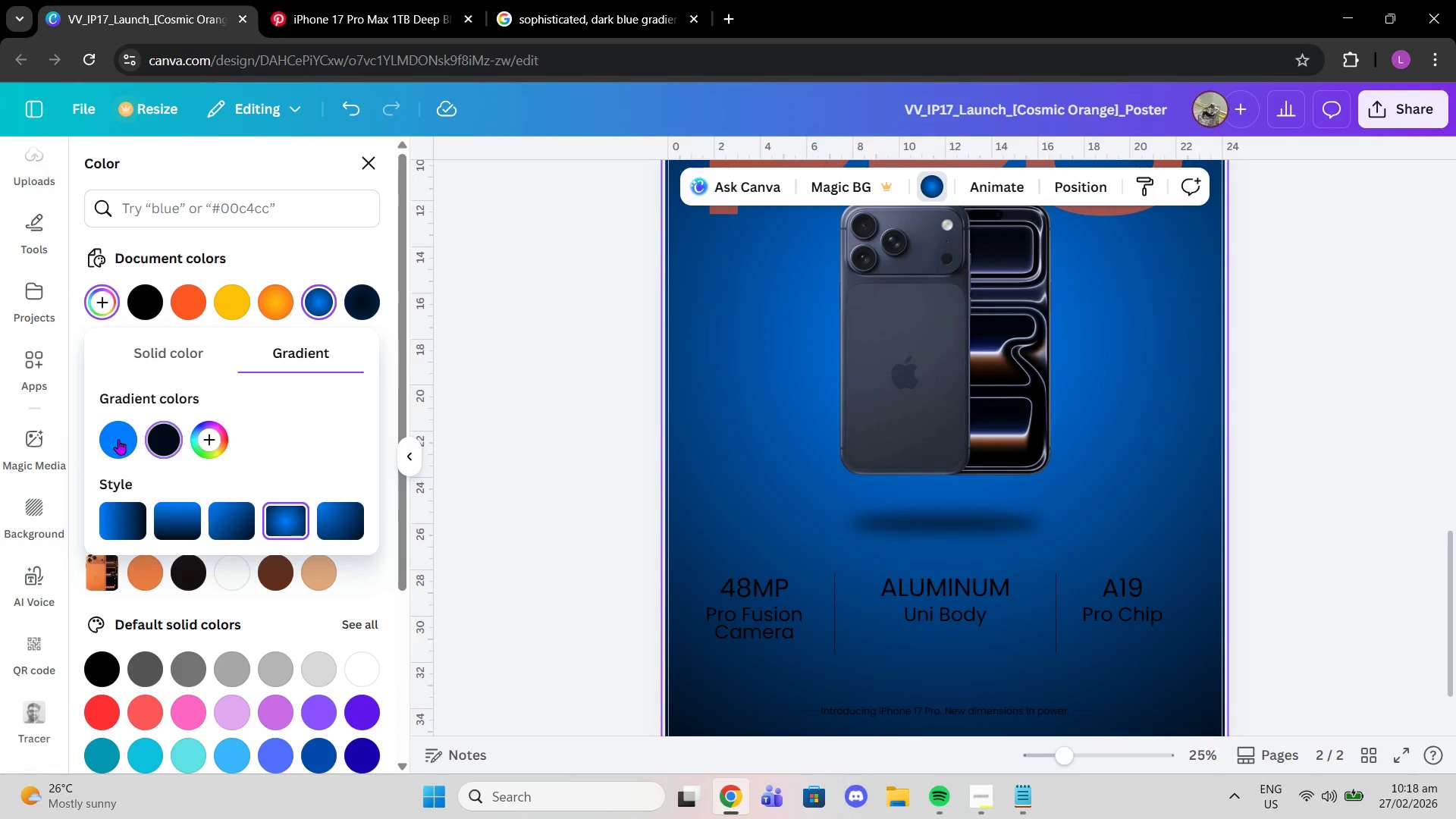 
left_click_drag(start_coordinate=[118, 439], to_coordinate=[179, 440])
 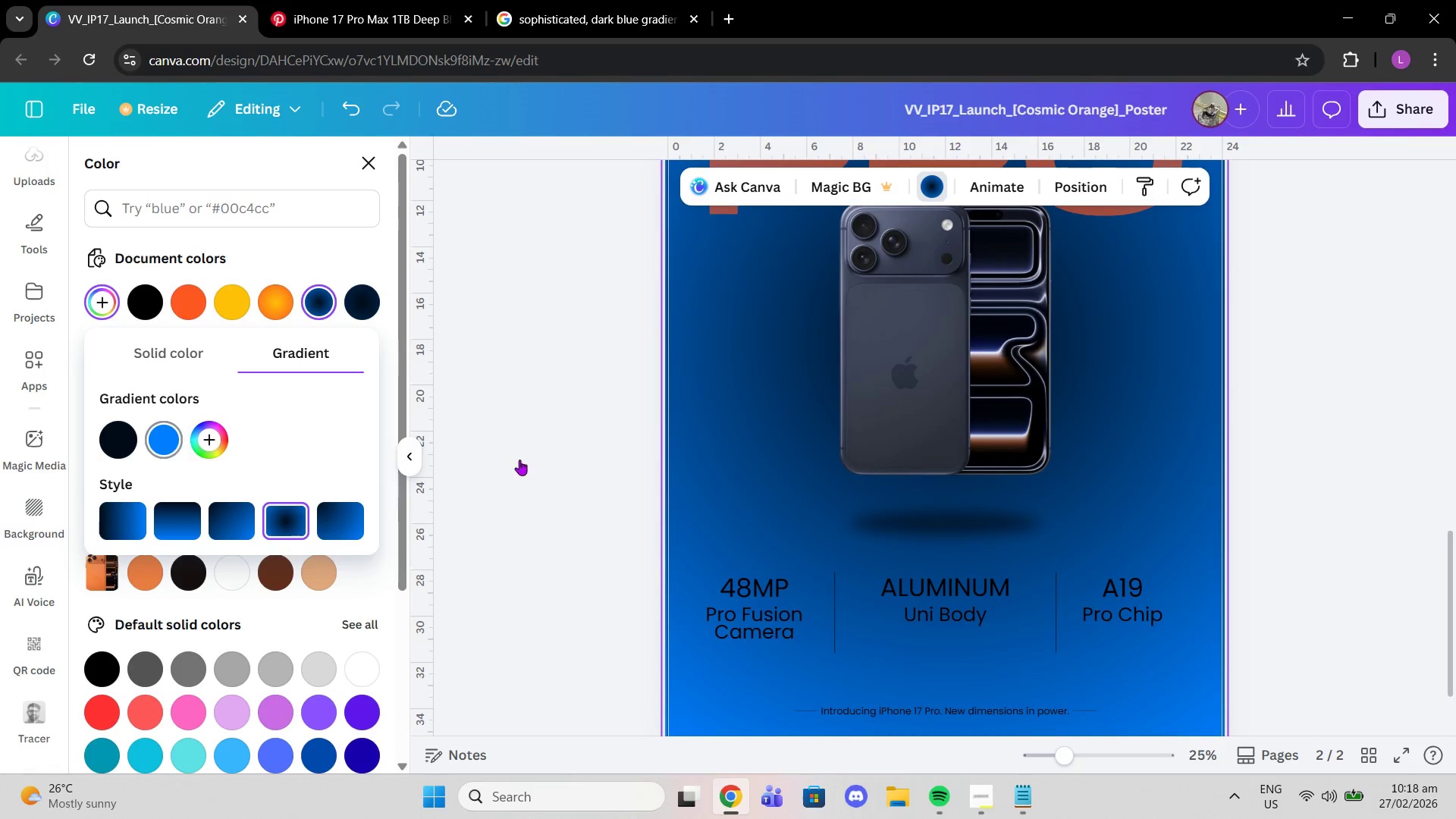 
scroll: coordinate [661, 455], scroll_direction: up, amount: 3.0
 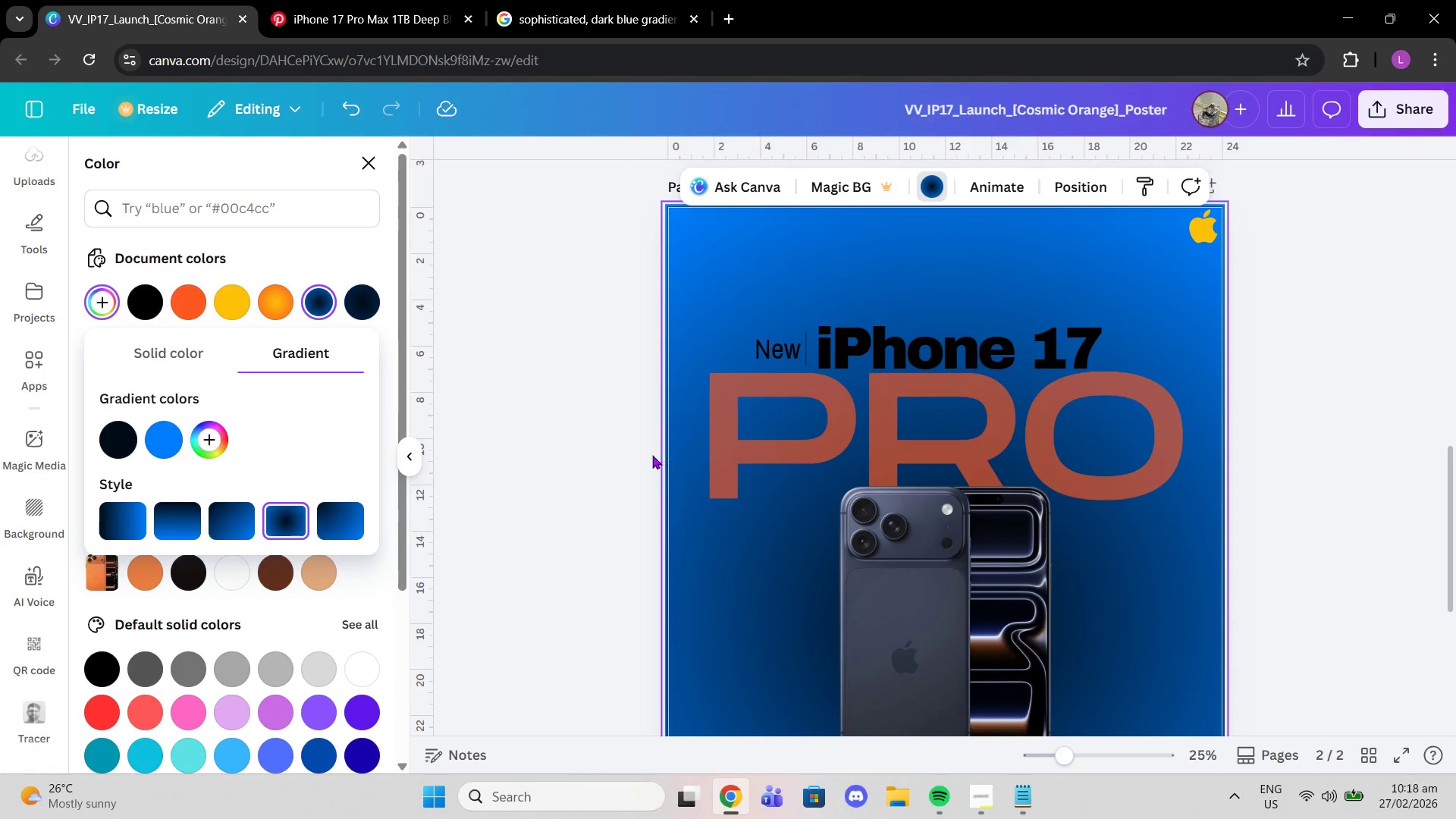 
scroll: coordinate [652, 455], scroll_direction: down, amount: 2.0
 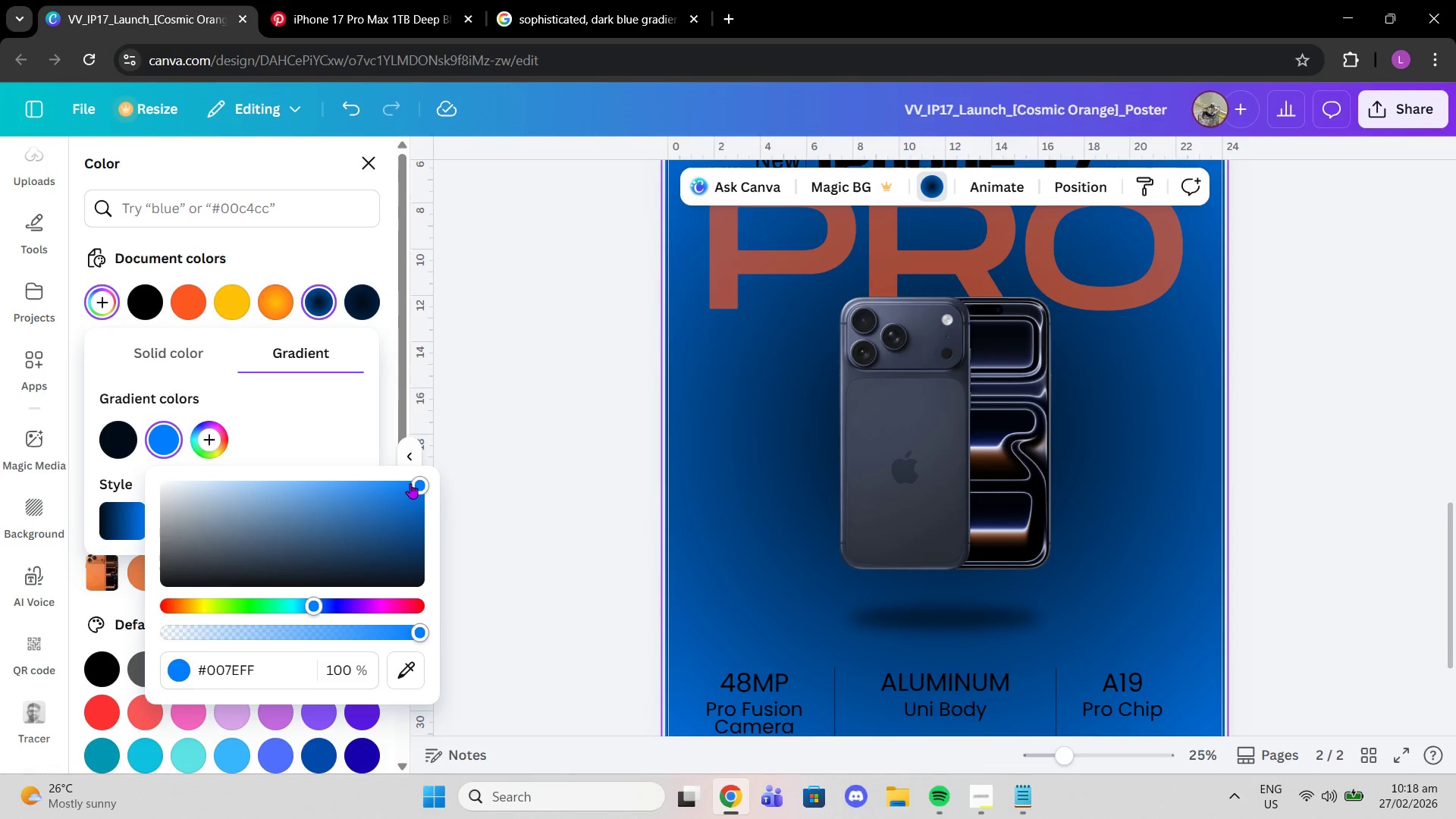 
left_click_drag(start_coordinate=[415, 484], to_coordinate=[432, 475])
 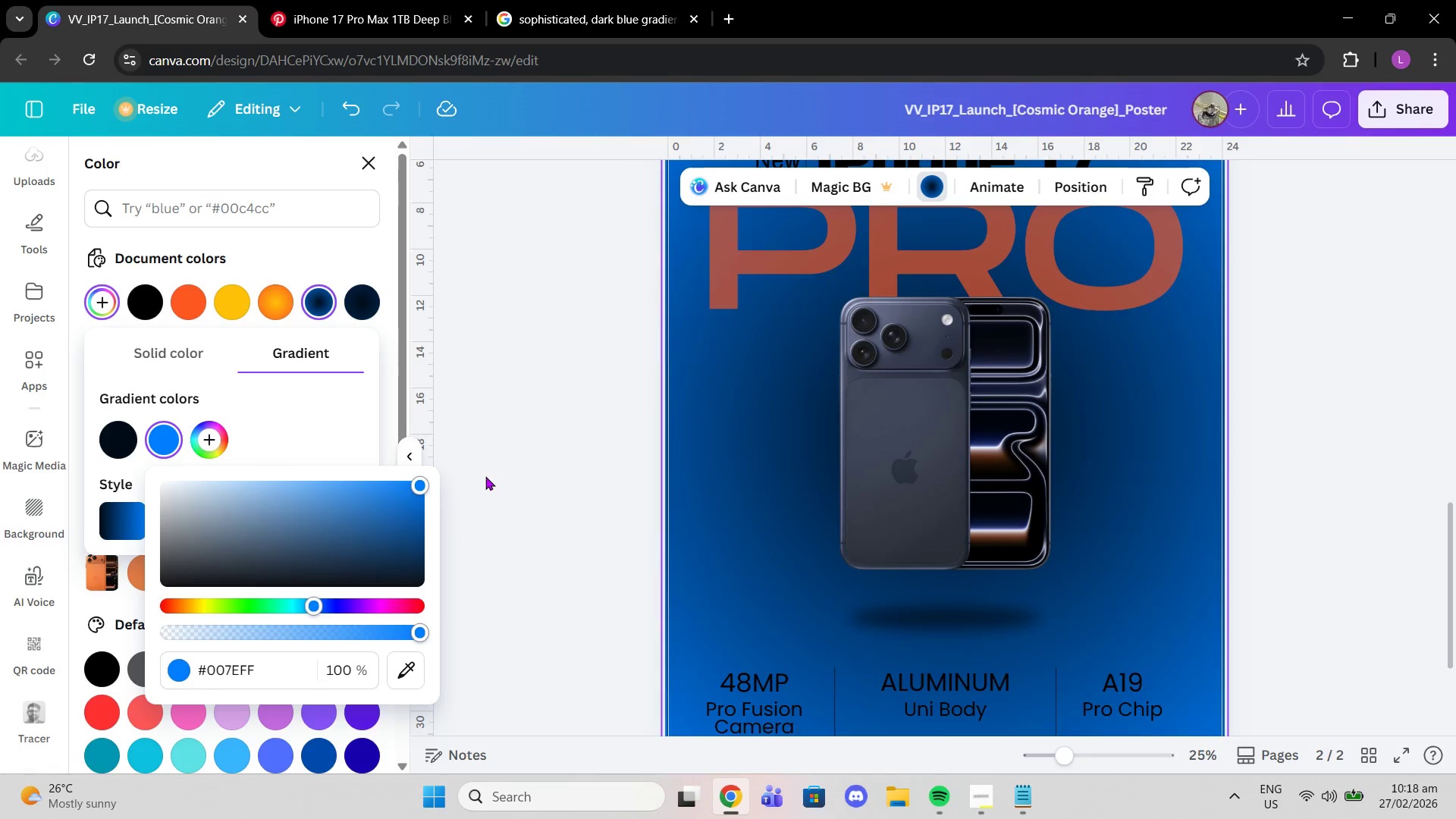 
scroll: coordinate [485, 476], scroll_direction: down, amount: 2.0
 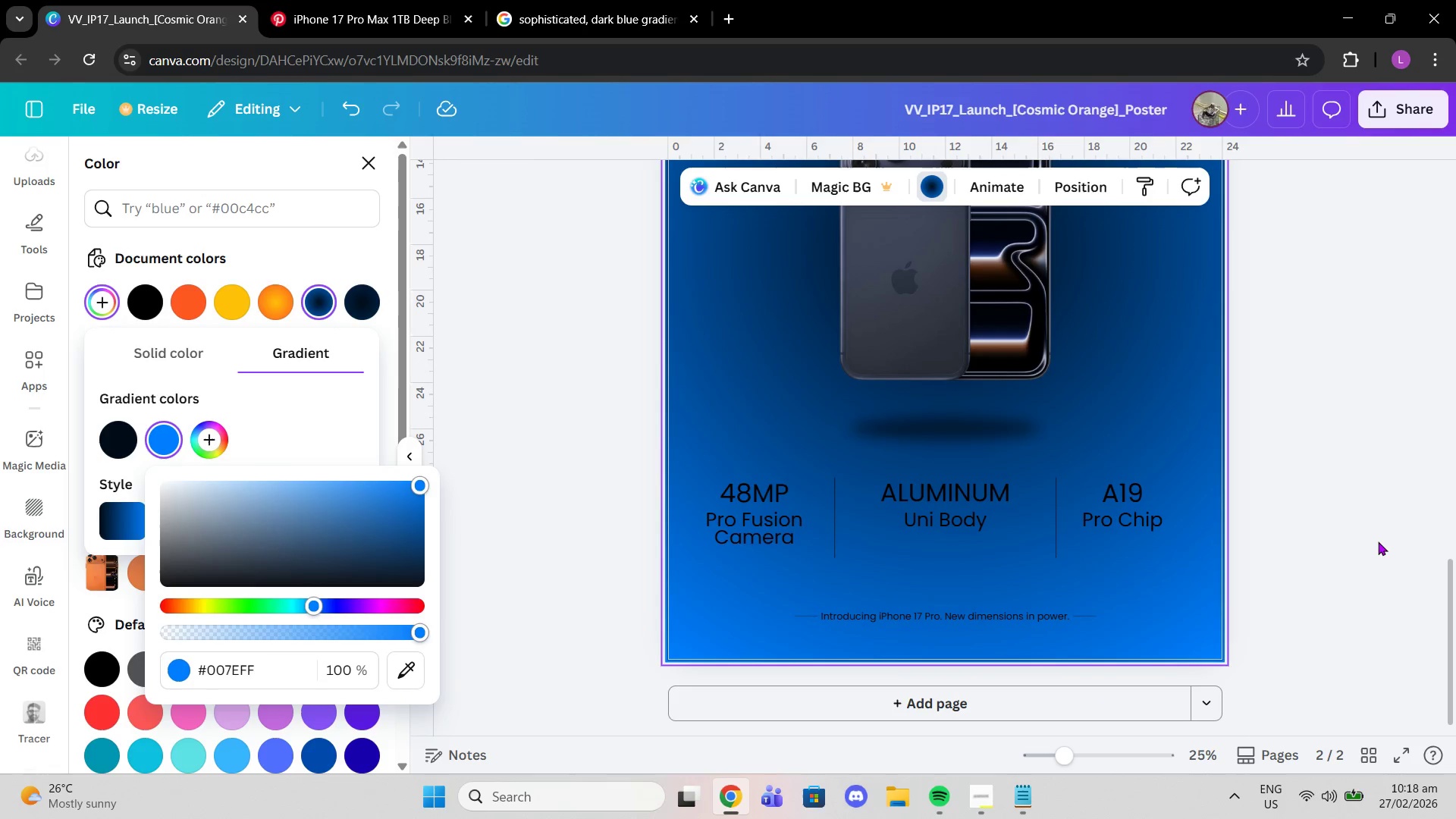 
scroll: coordinate [1369, 507], scroll_direction: up, amount: 3.0
 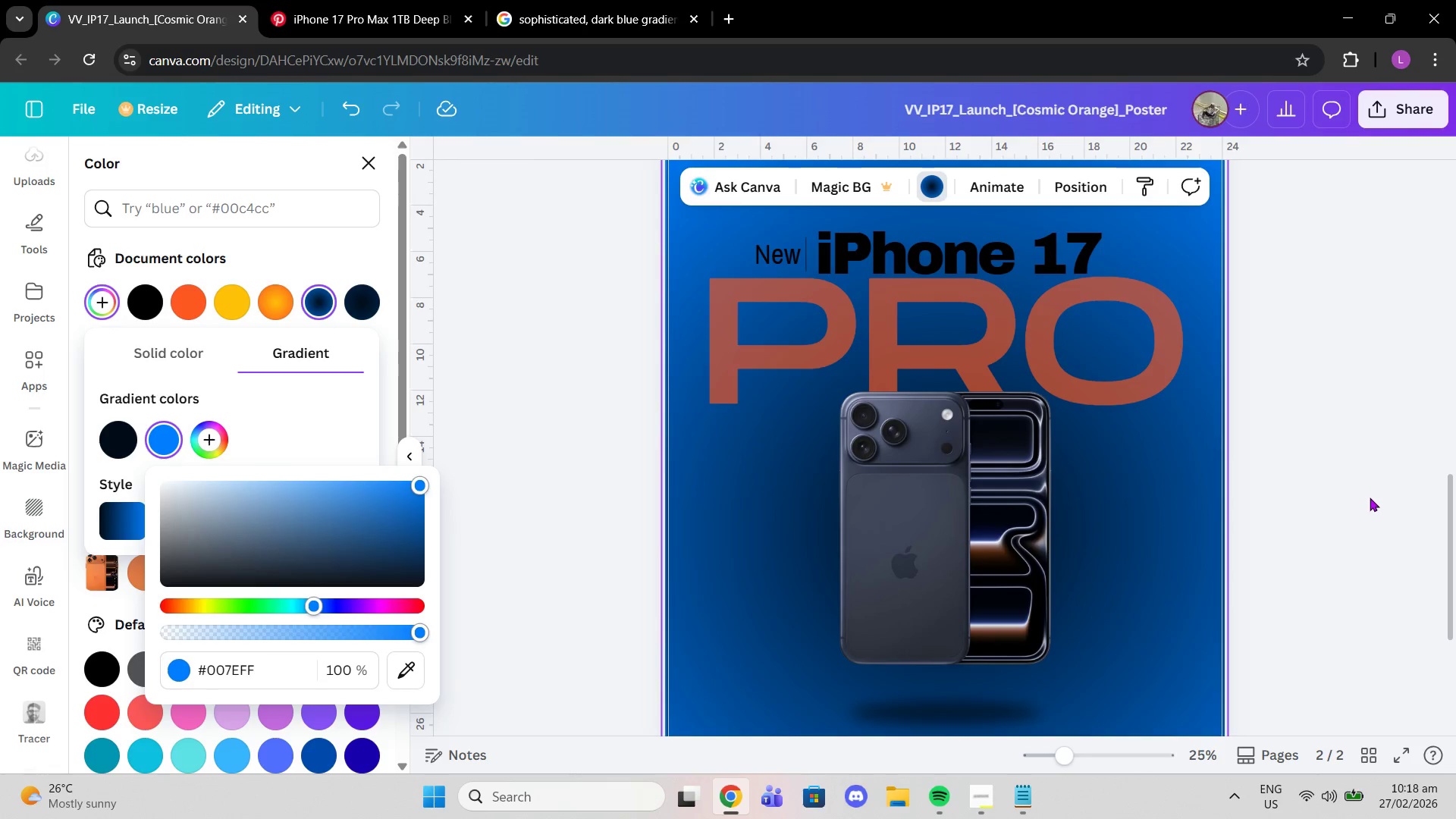 
left_click_drag(start_coordinate=[1370, 497], to_coordinate=[1377, 497])
 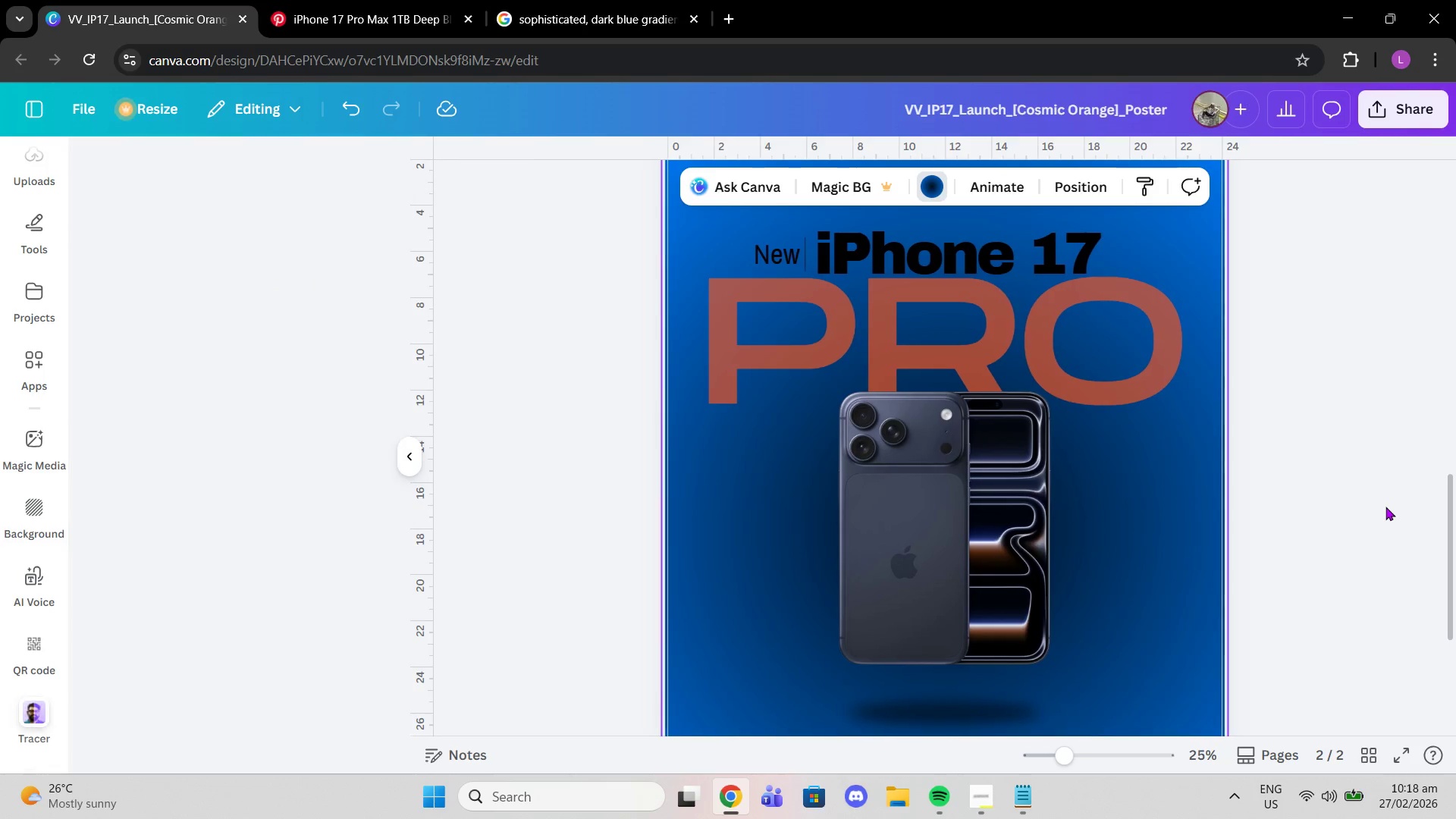 
left_click([1385, 507])
 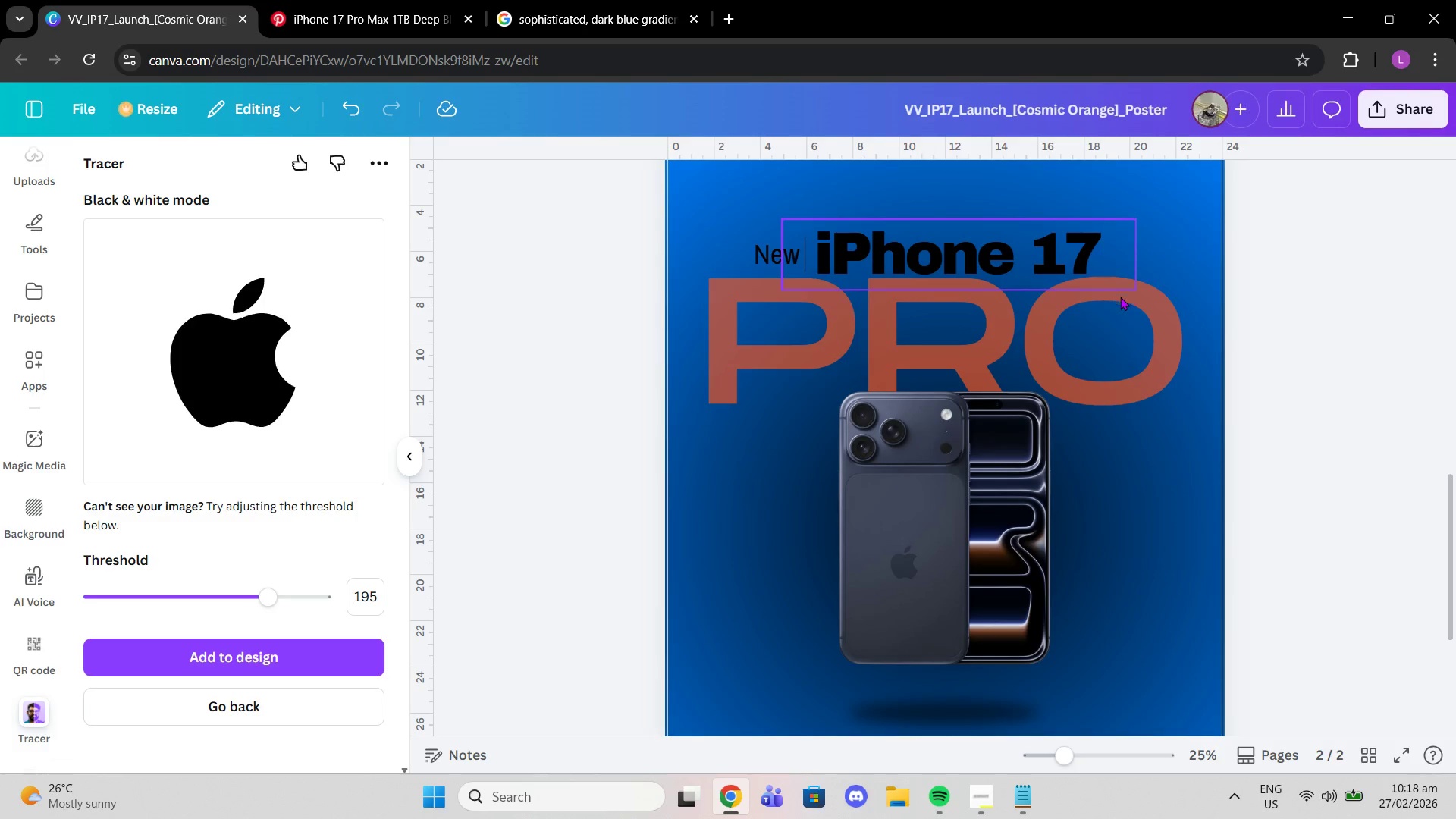 
scroll: coordinate [1103, 338], scroll_direction: up, amount: 3.0
 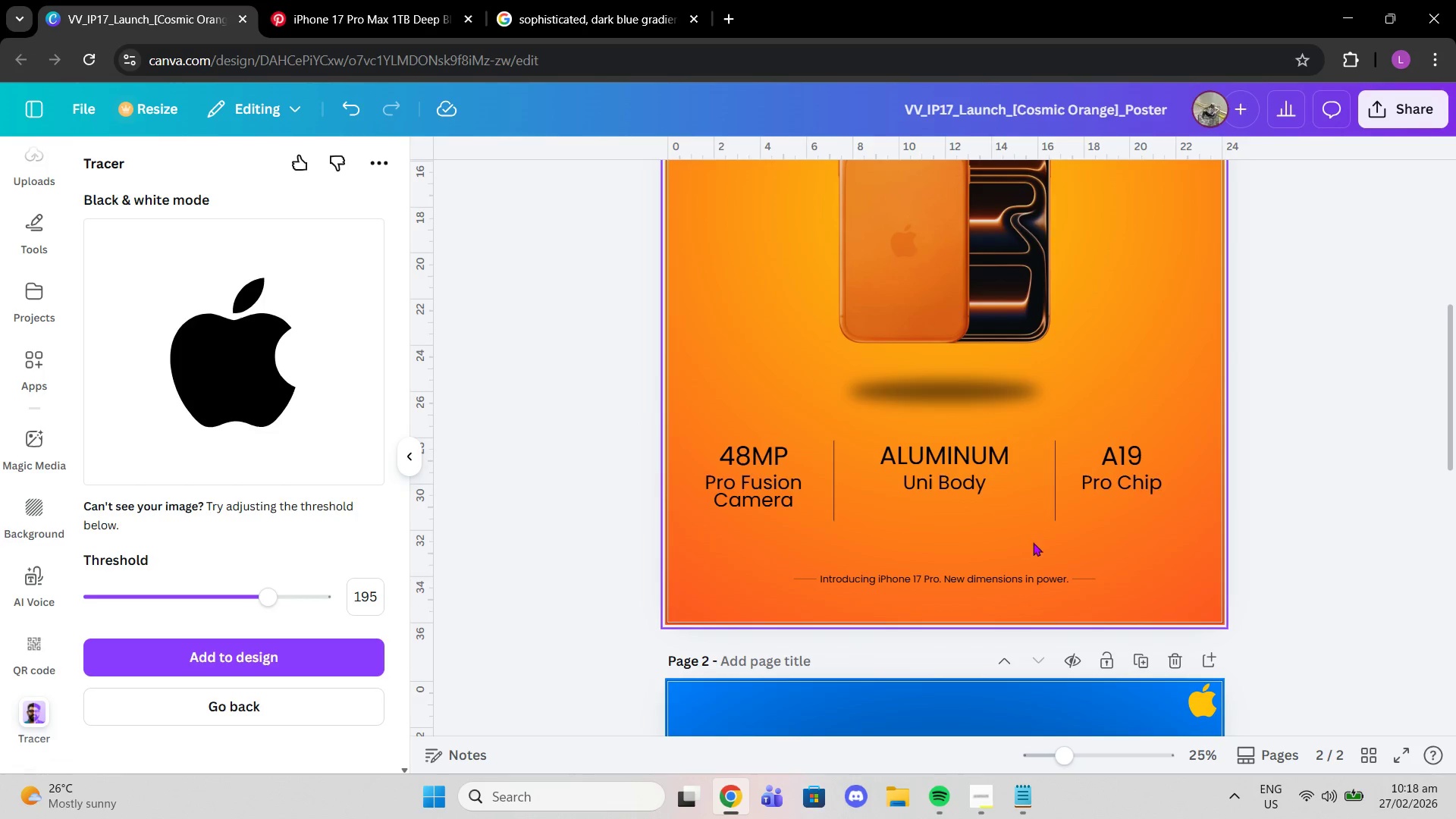 
scroll: coordinate [1034, 544], scroll_direction: down, amount: 3.0
 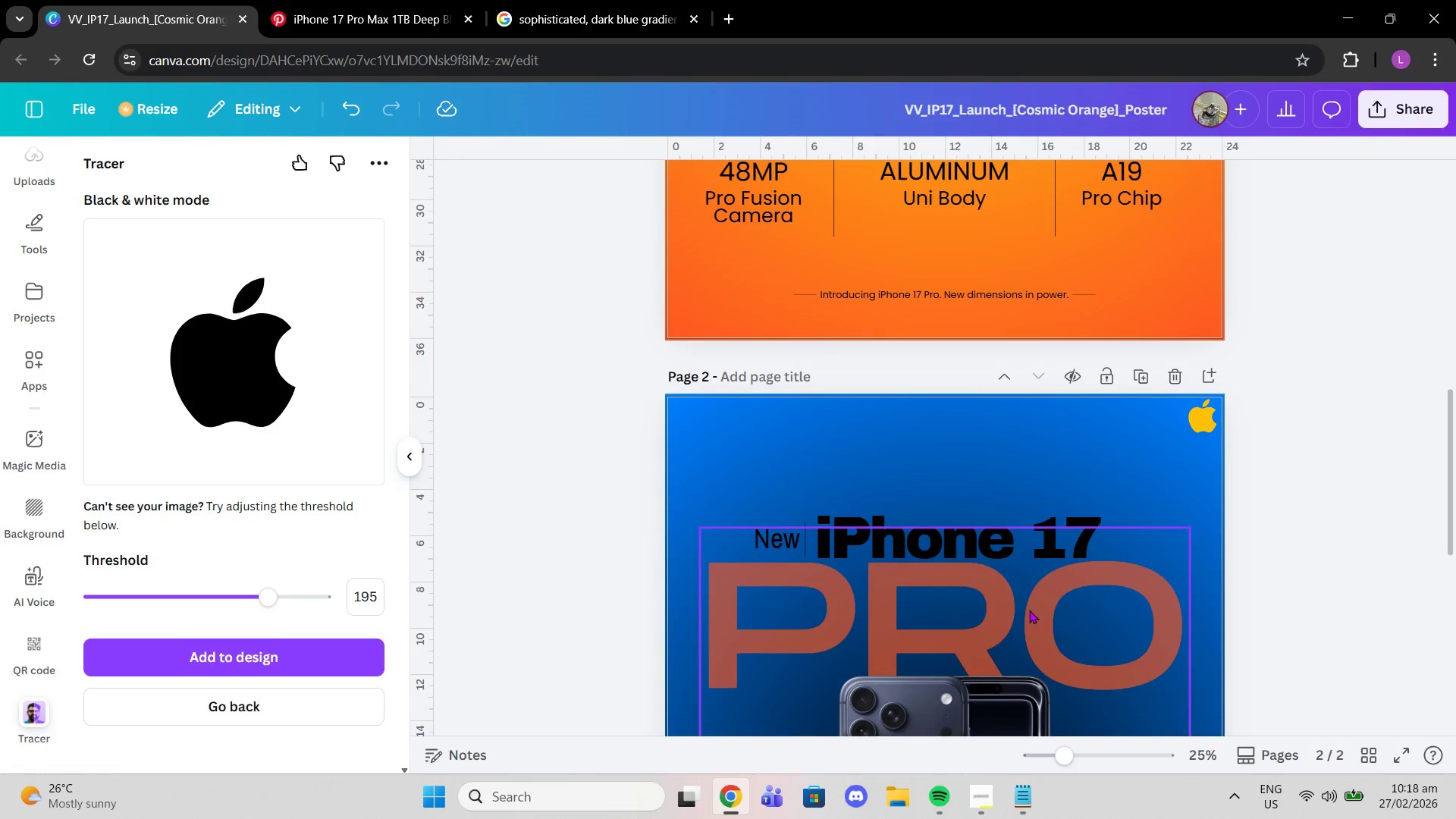 
left_click([1029, 610])
 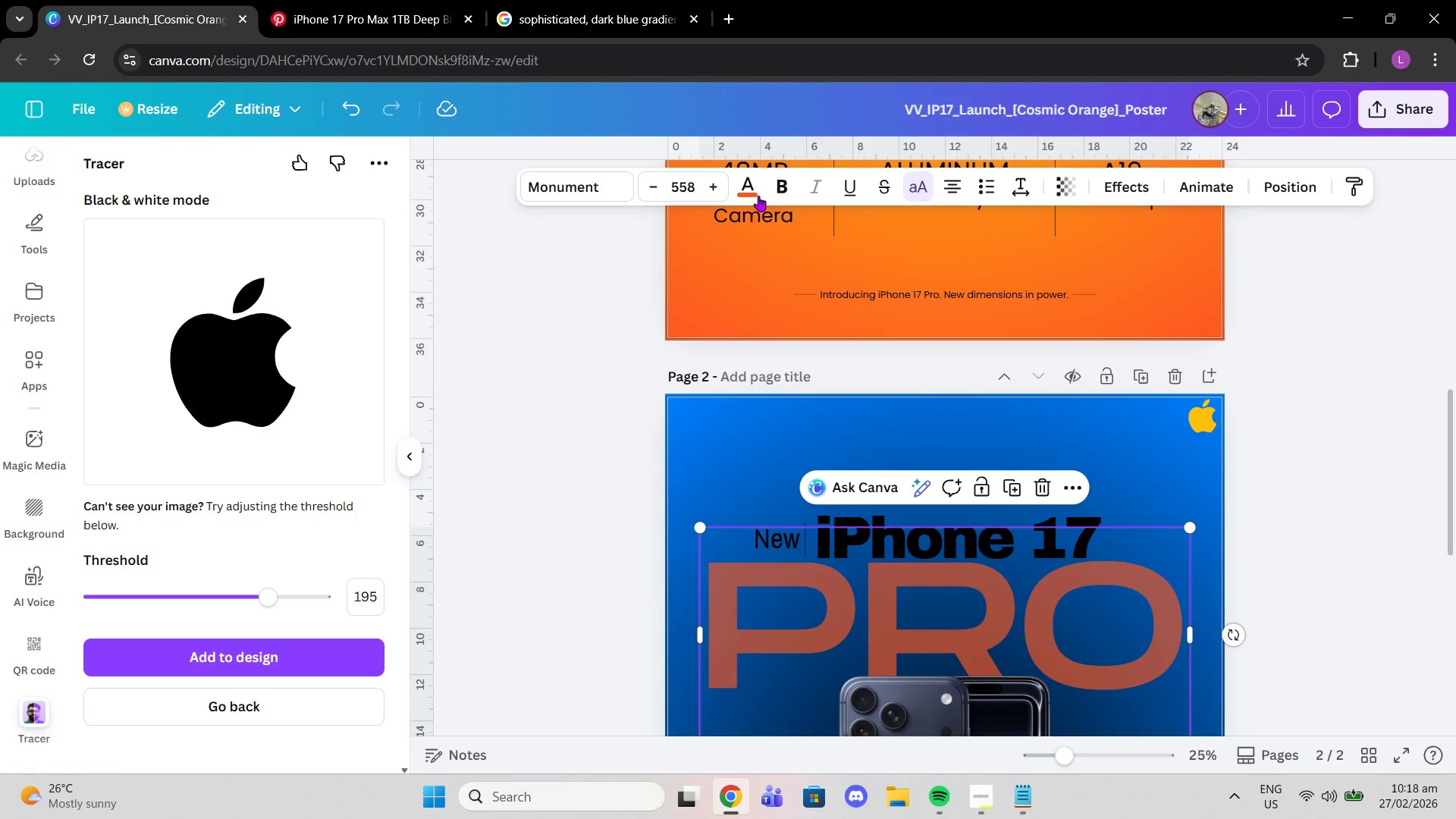 
left_click([753, 195])
 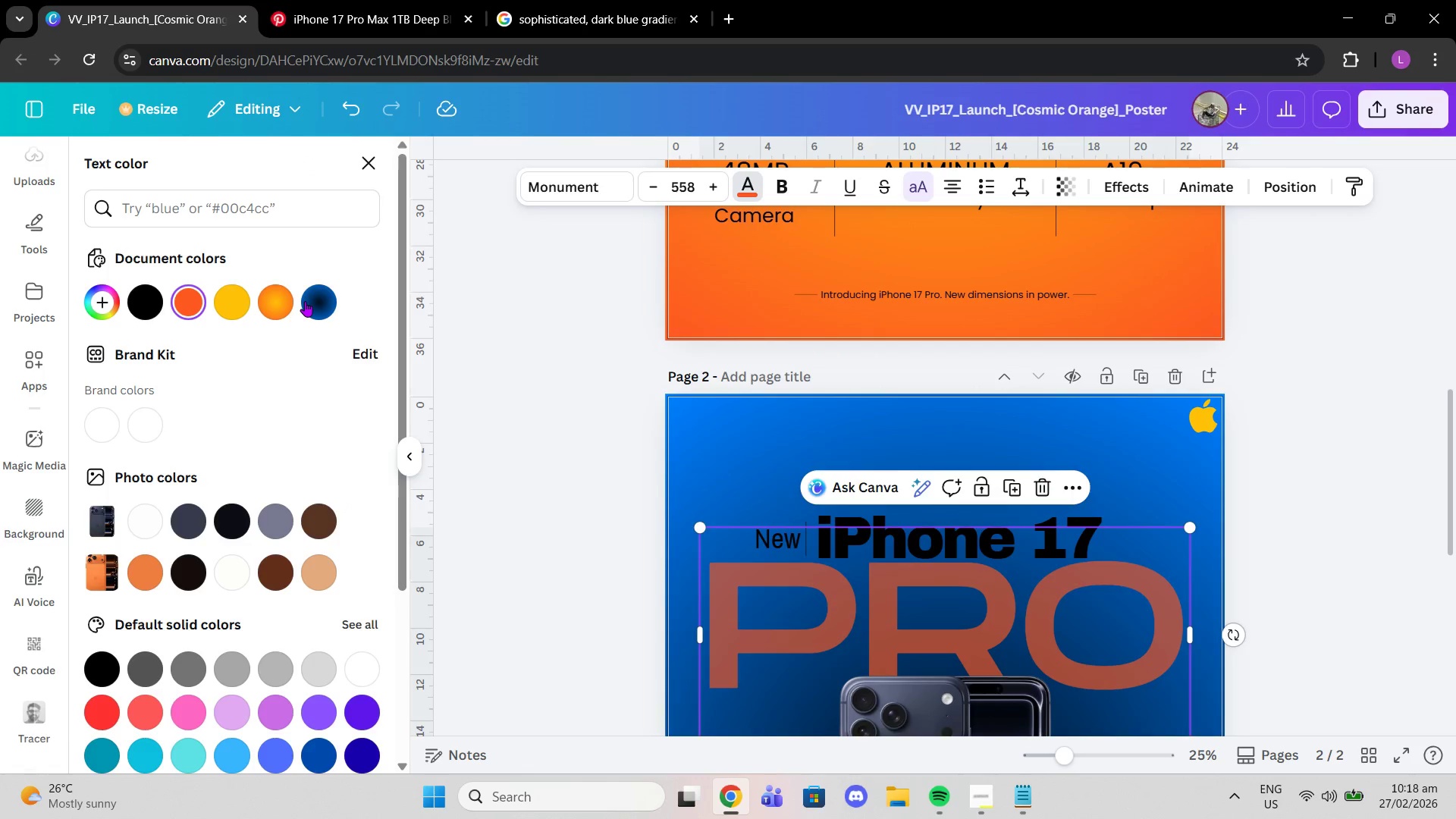 
left_click([322, 305])
 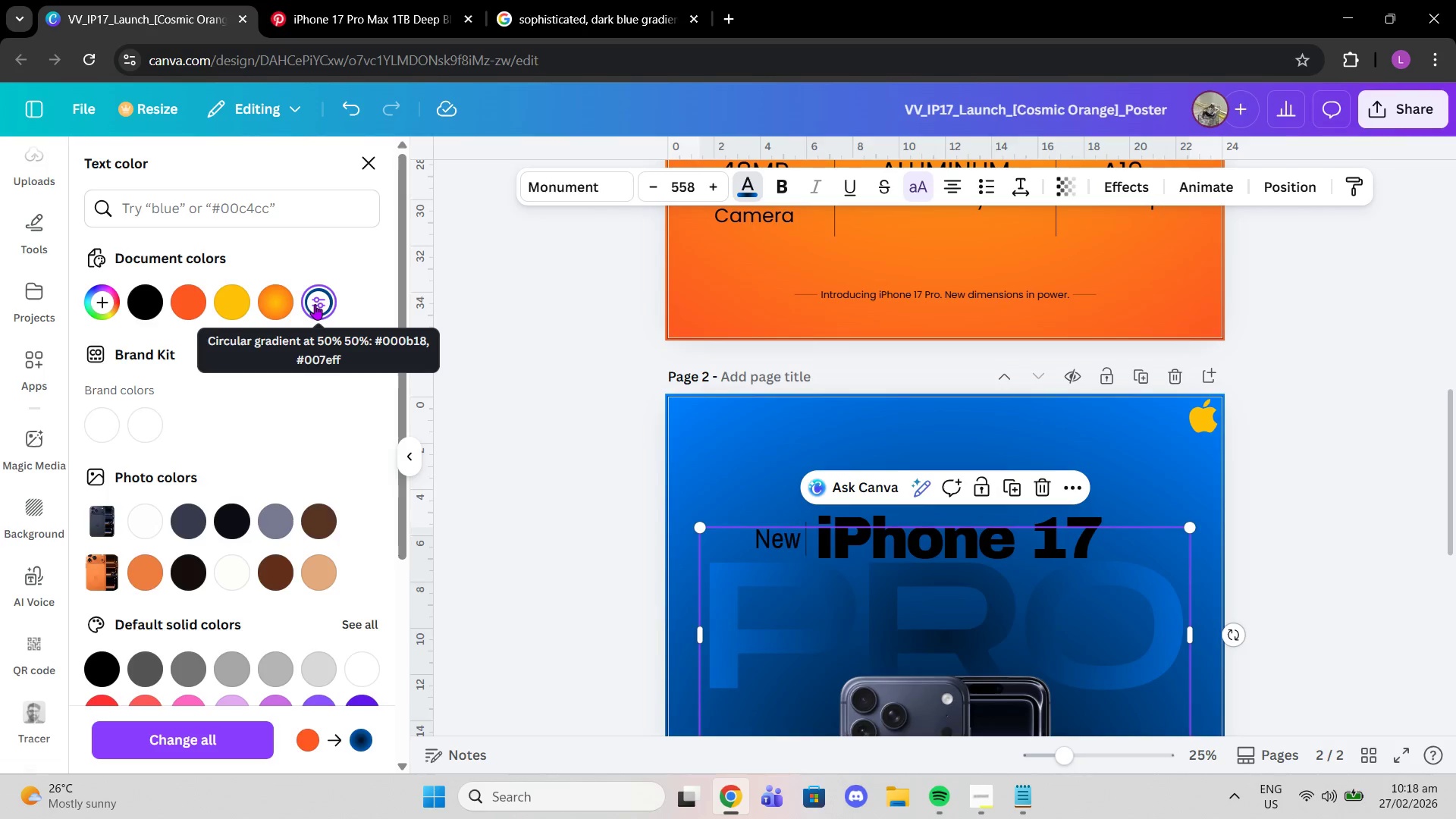 
left_click([315, 304])
 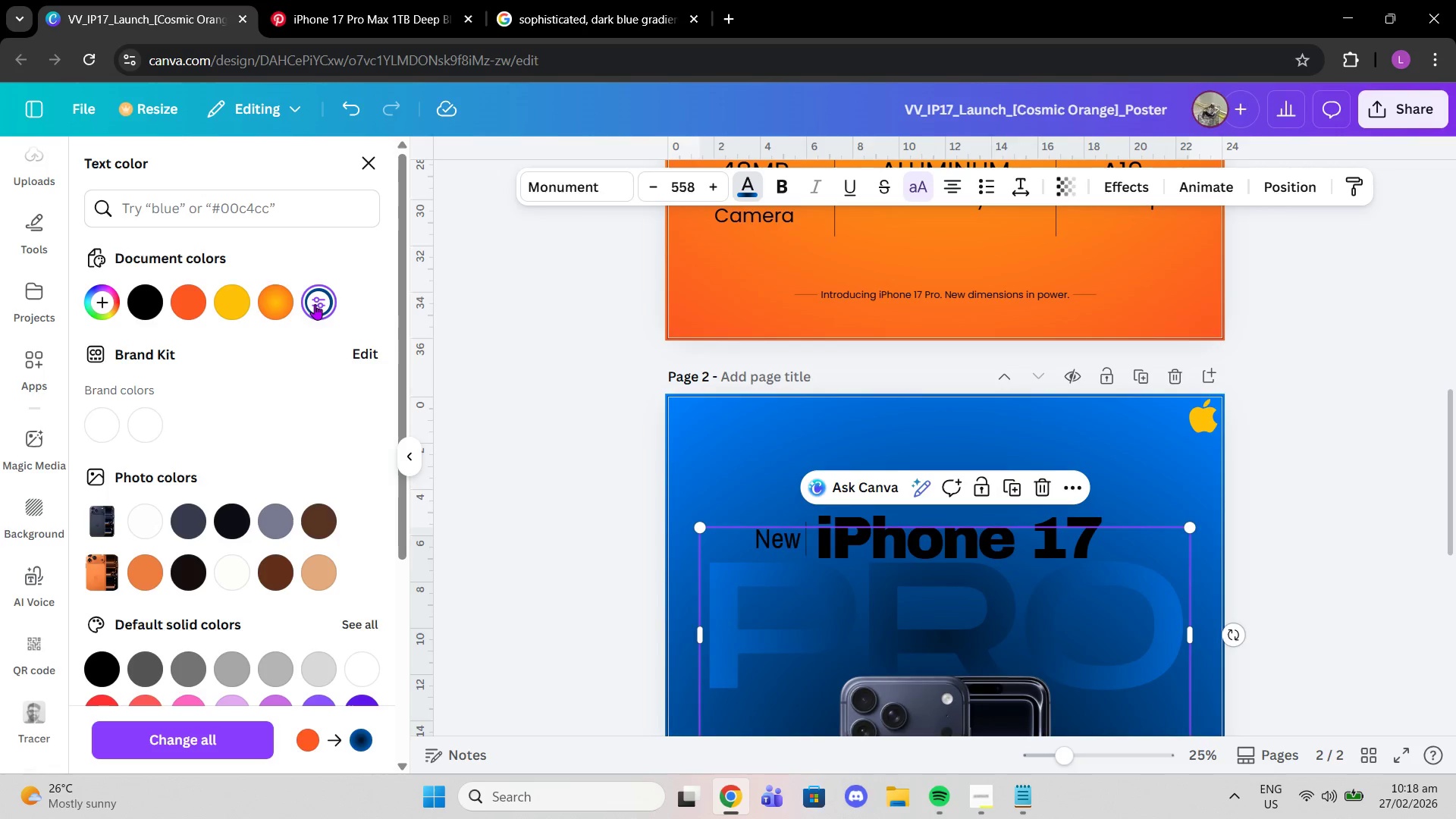 
left_click([315, 304])
 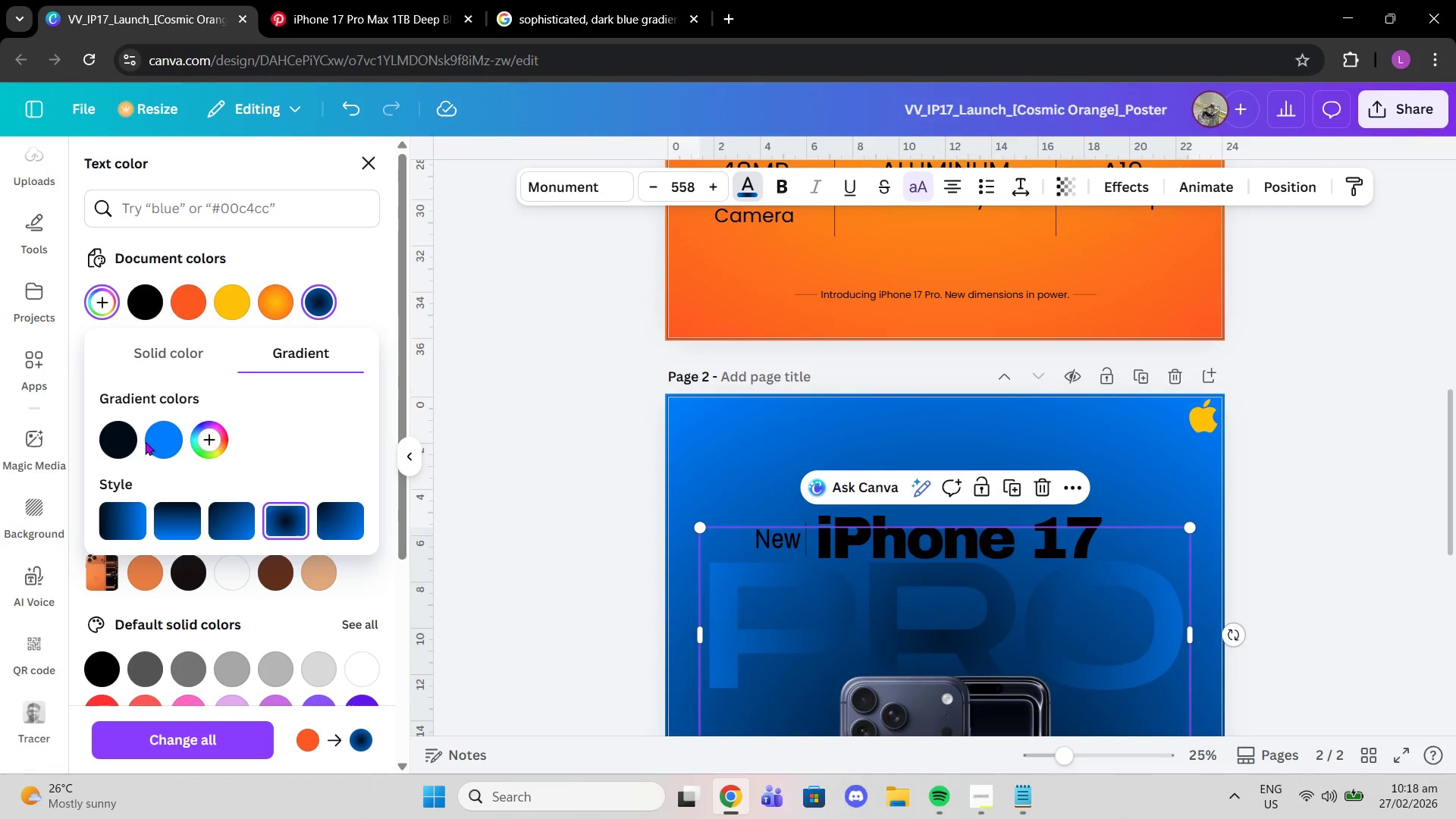 
left_click([121, 441])
 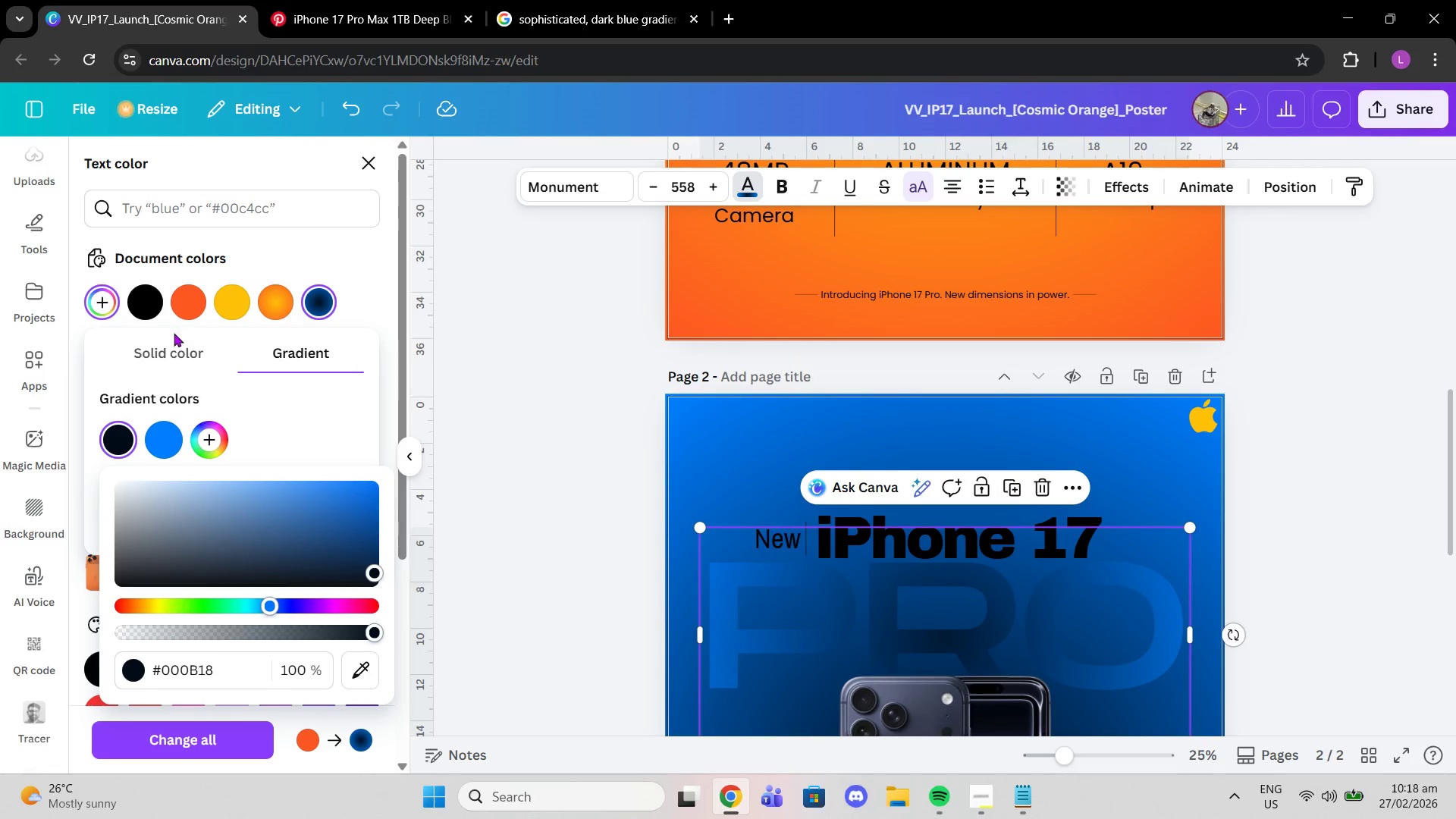 
left_click([164, 364])
 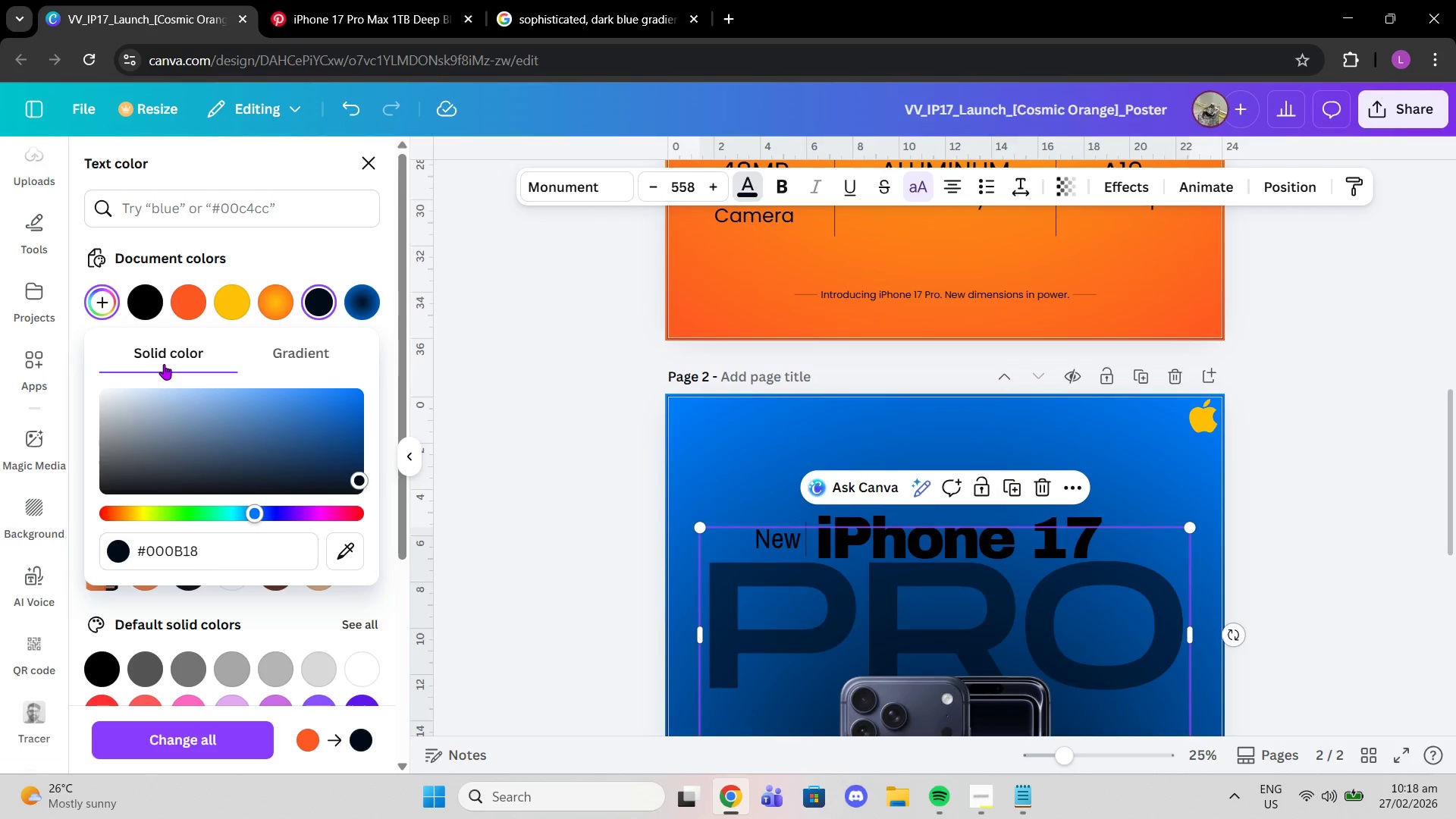 
scroll: coordinate [795, 570], scroll_direction: up, amount: 3.0
 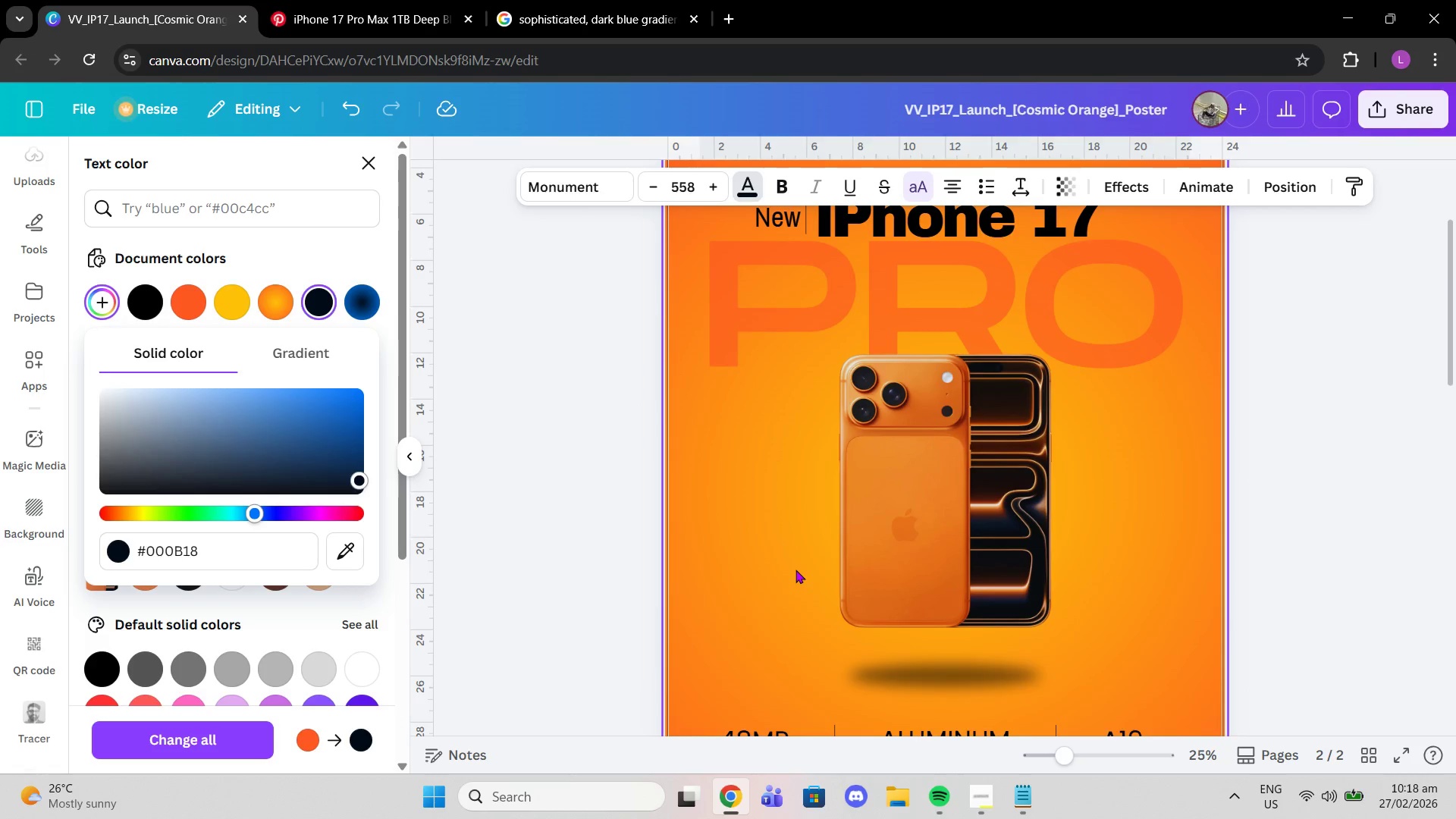 
scroll: coordinate [795, 570], scroll_direction: down, amount: 4.0
 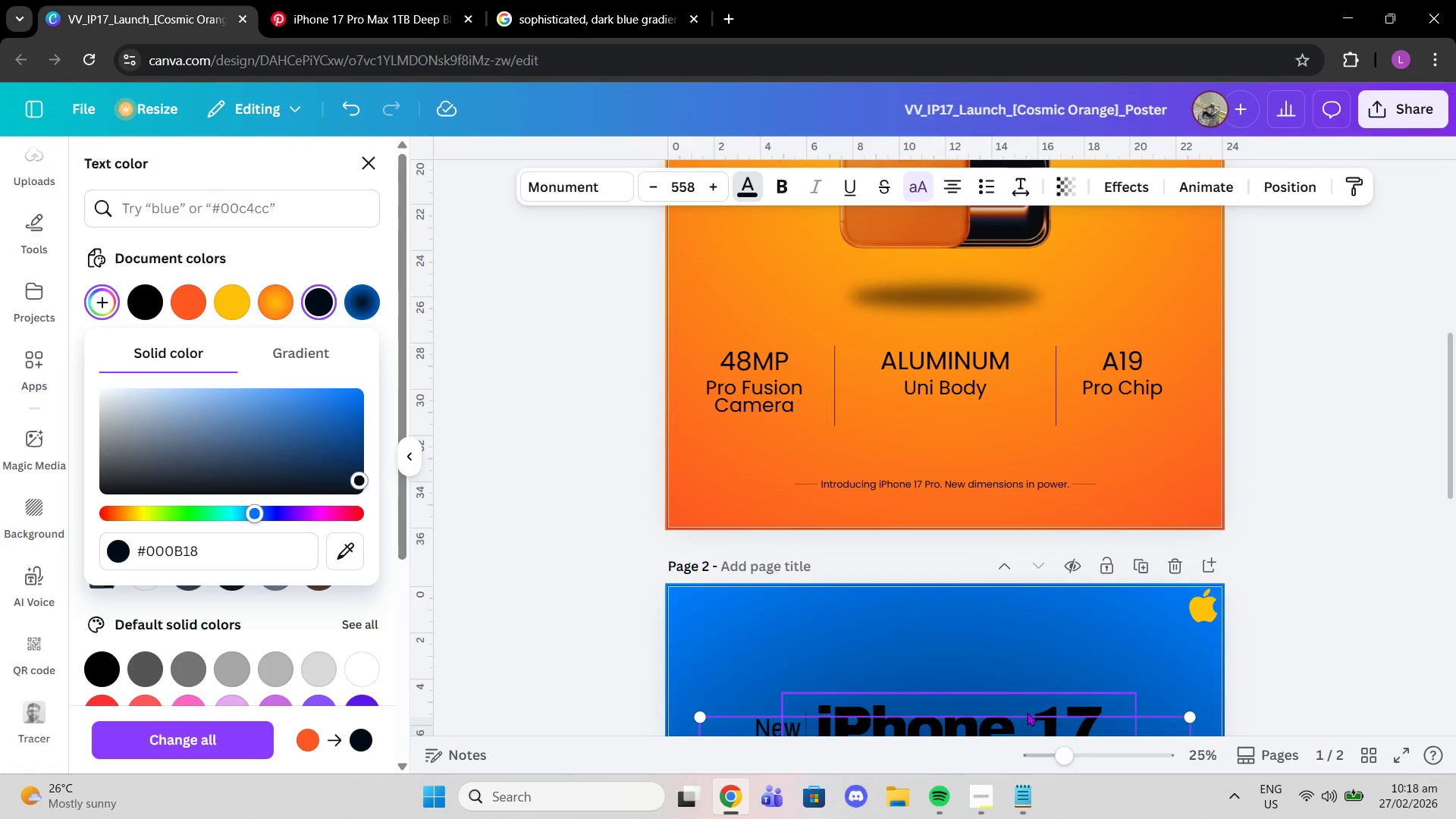 
scroll: coordinate [846, 324], scroll_direction: up, amount: 4.0
 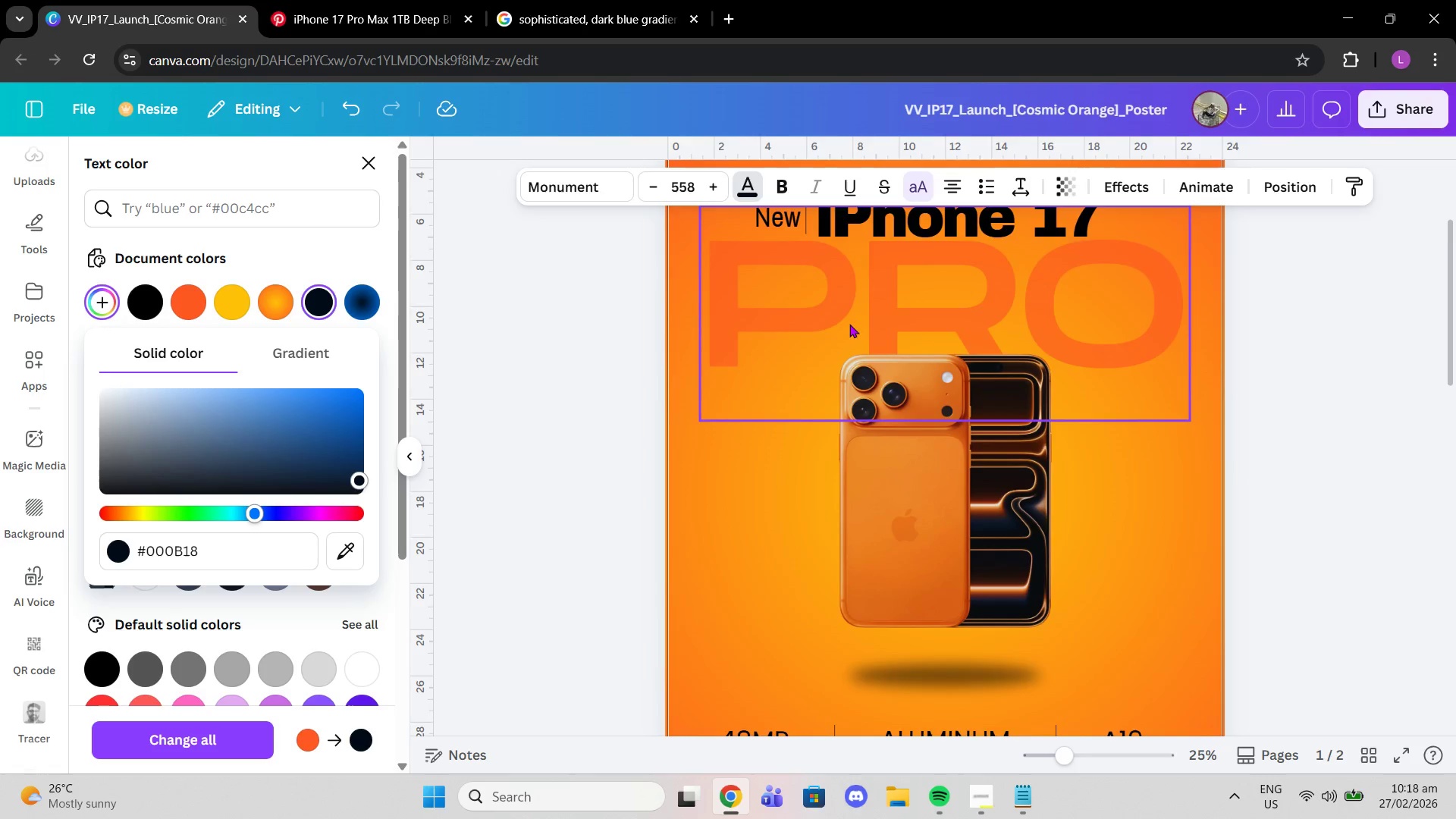 
scroll: coordinate [850, 324], scroll_direction: down, amount: 6.0
 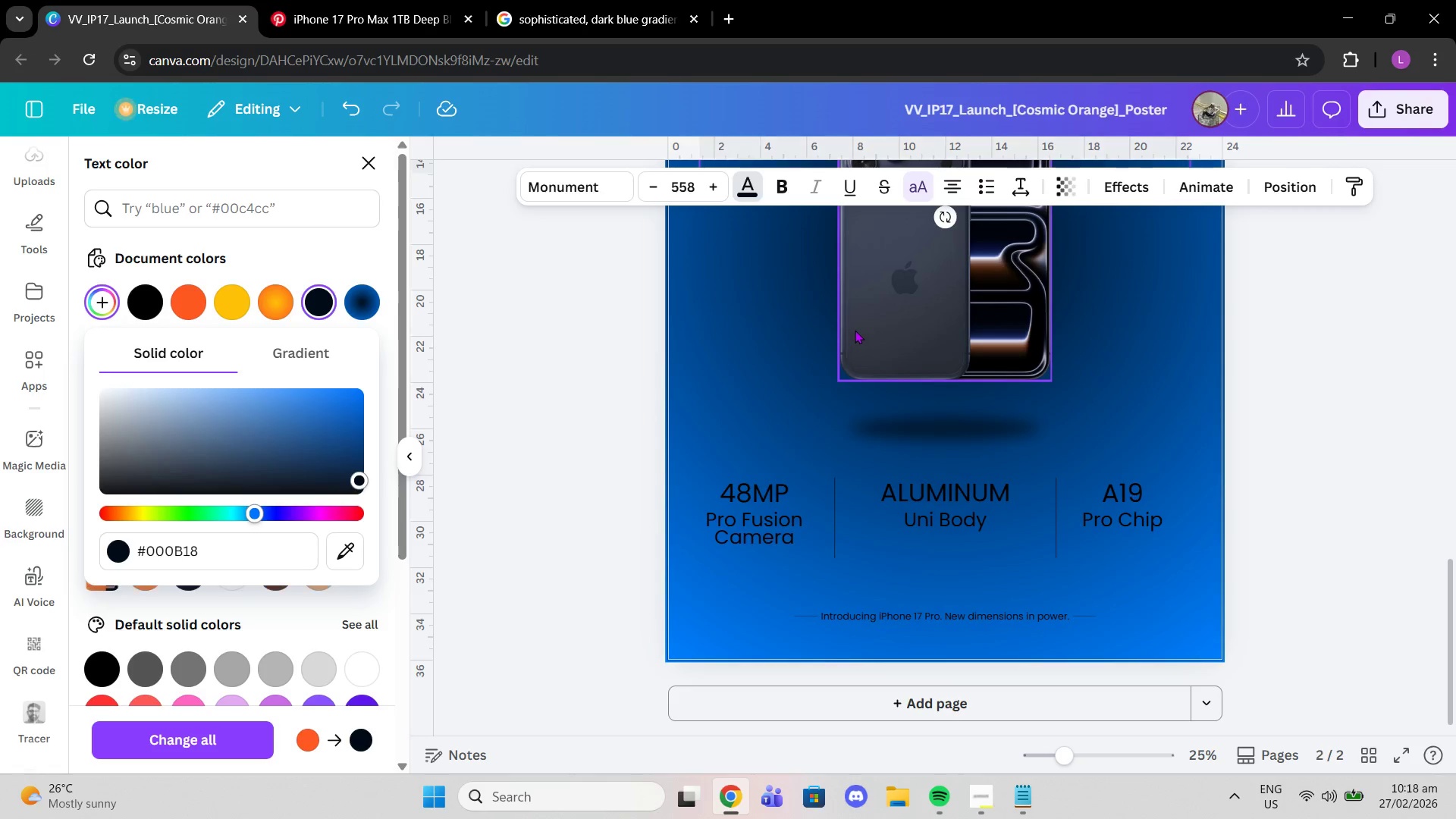 
scroll: coordinate [855, 330], scroll_direction: up, amount: 2.0
 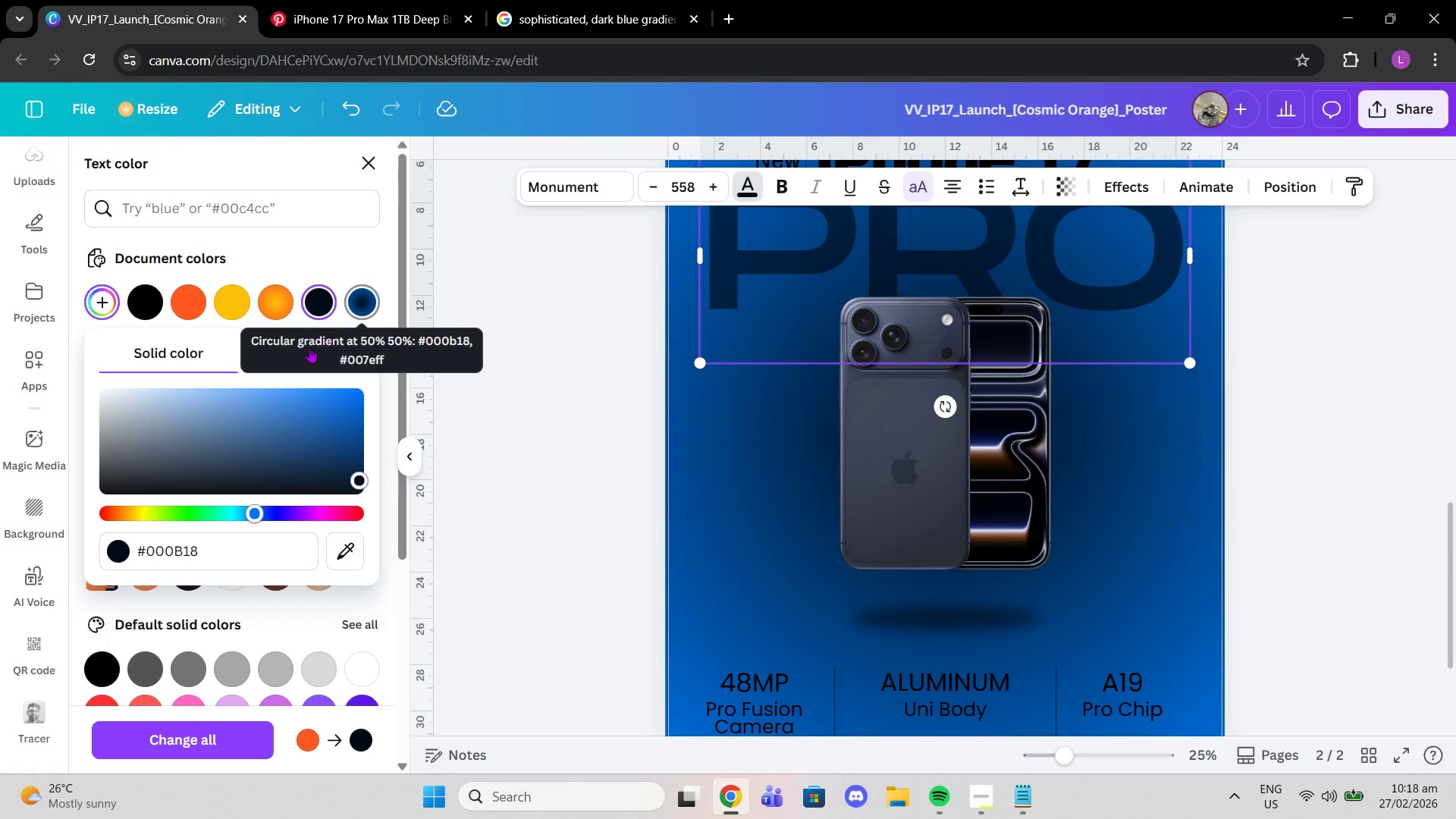 
left_click([297, 362])
 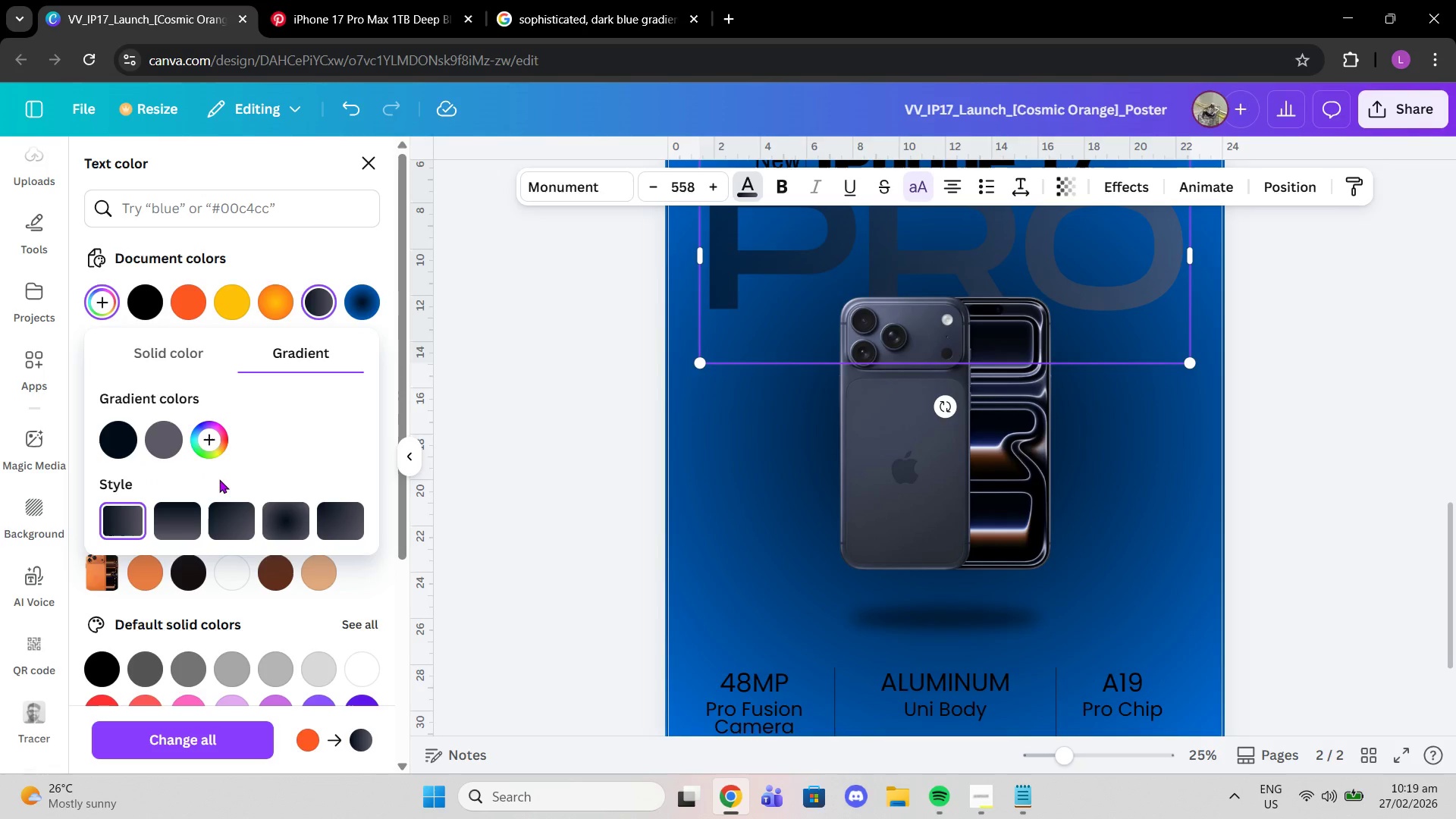 
key(Control+Z)
 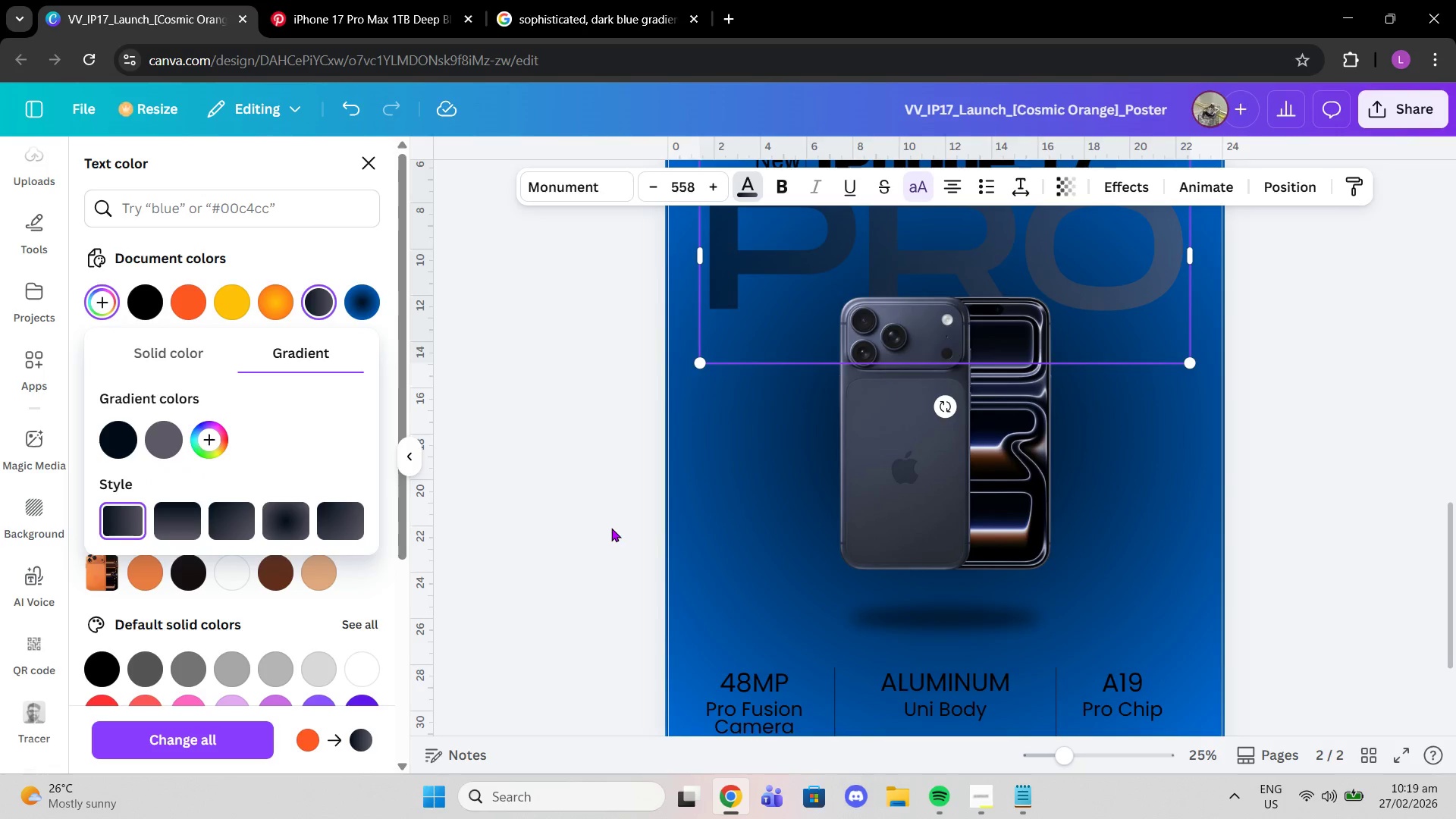 
key(Control+Z)
 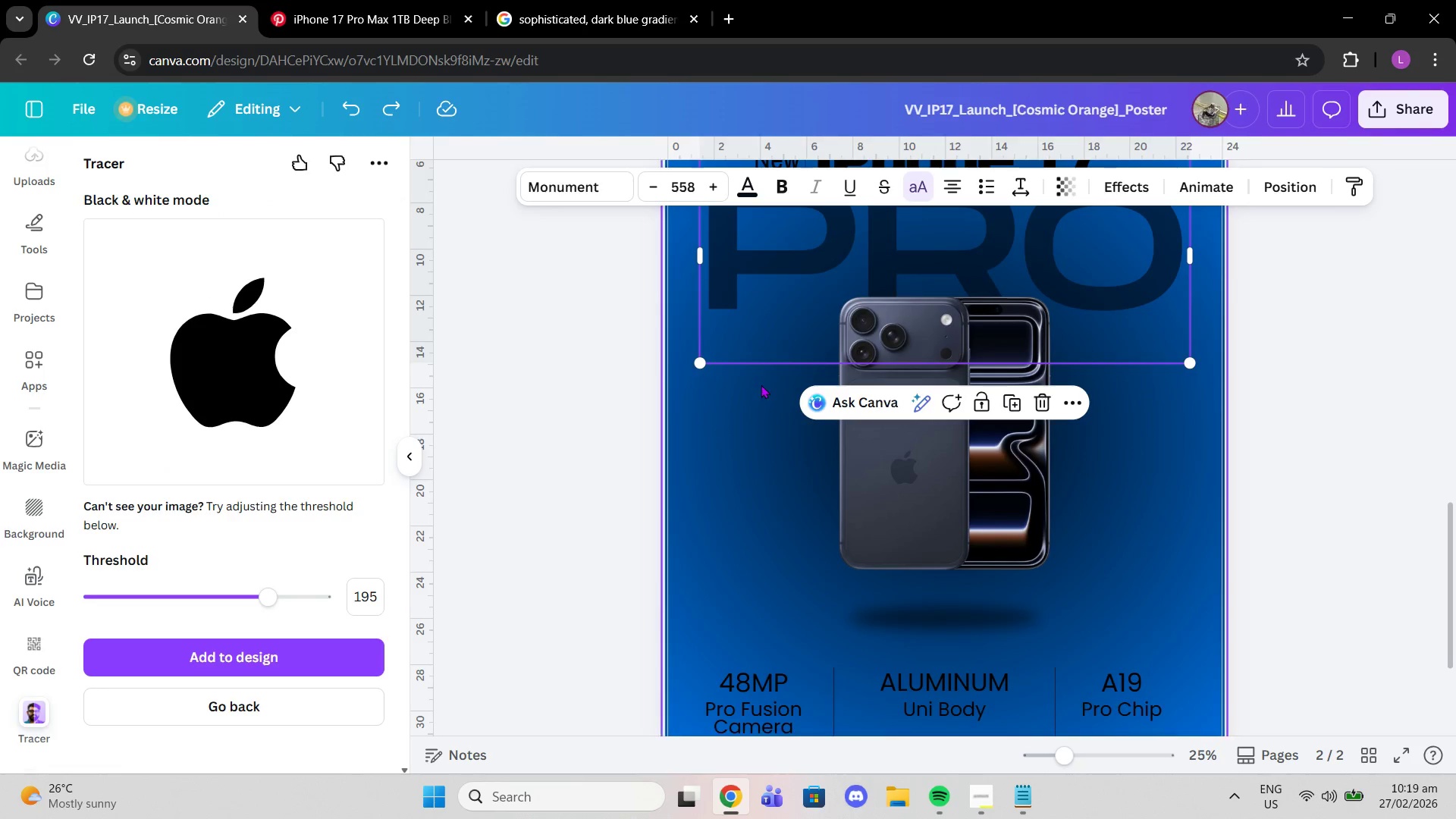 
key(Control+Z)
 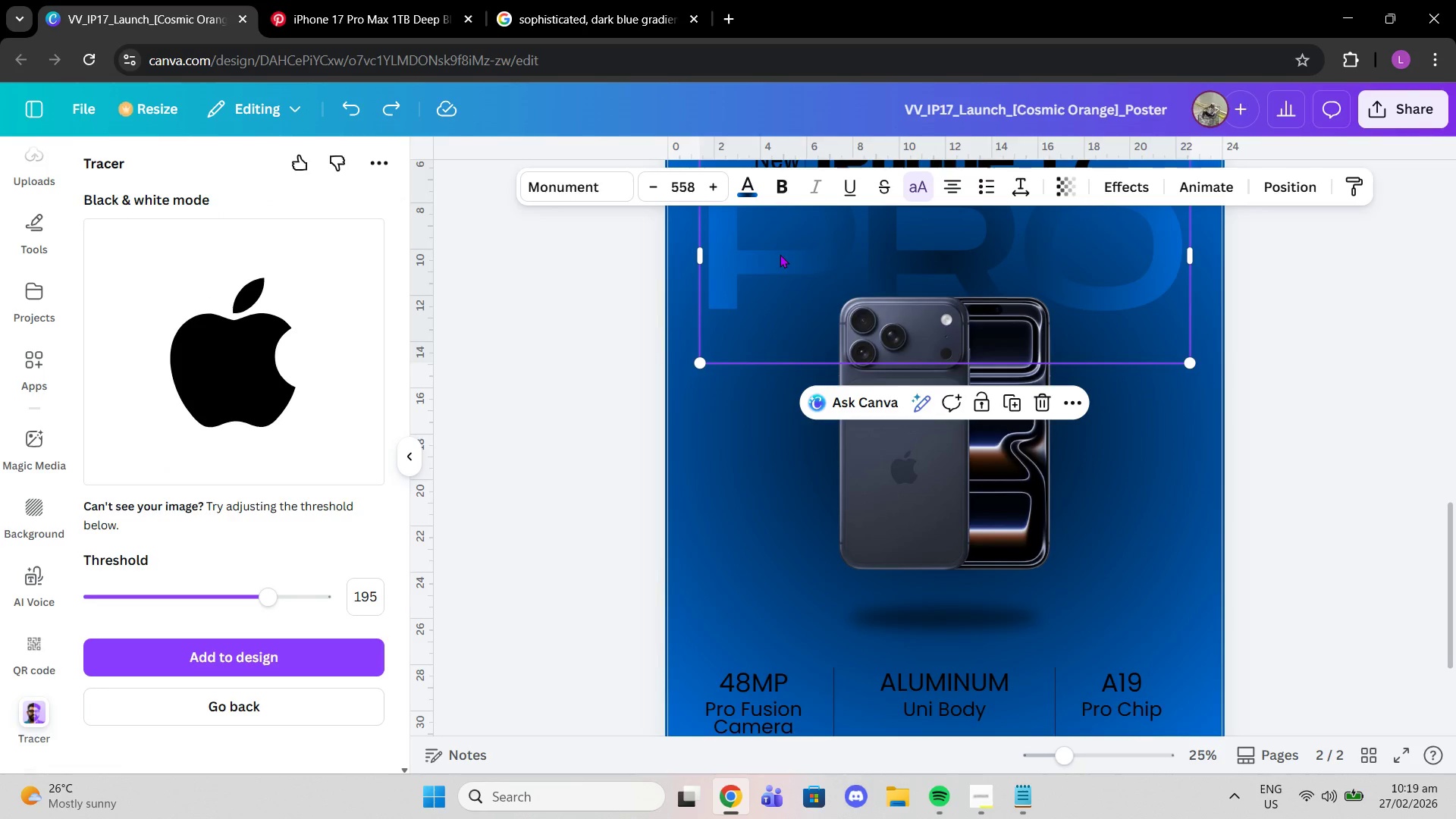 
left_click([780, 254])
 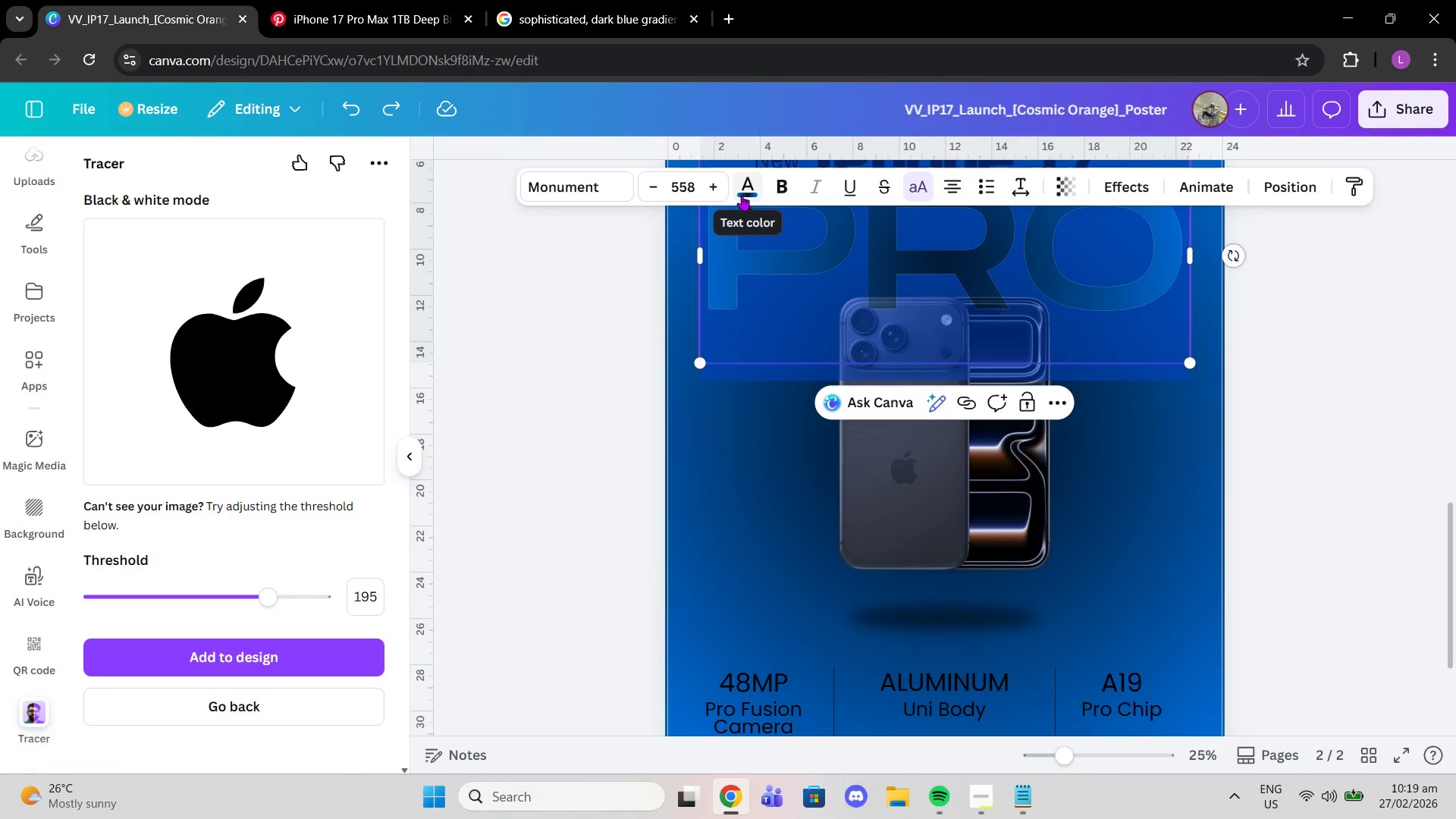 
left_click([742, 195])
 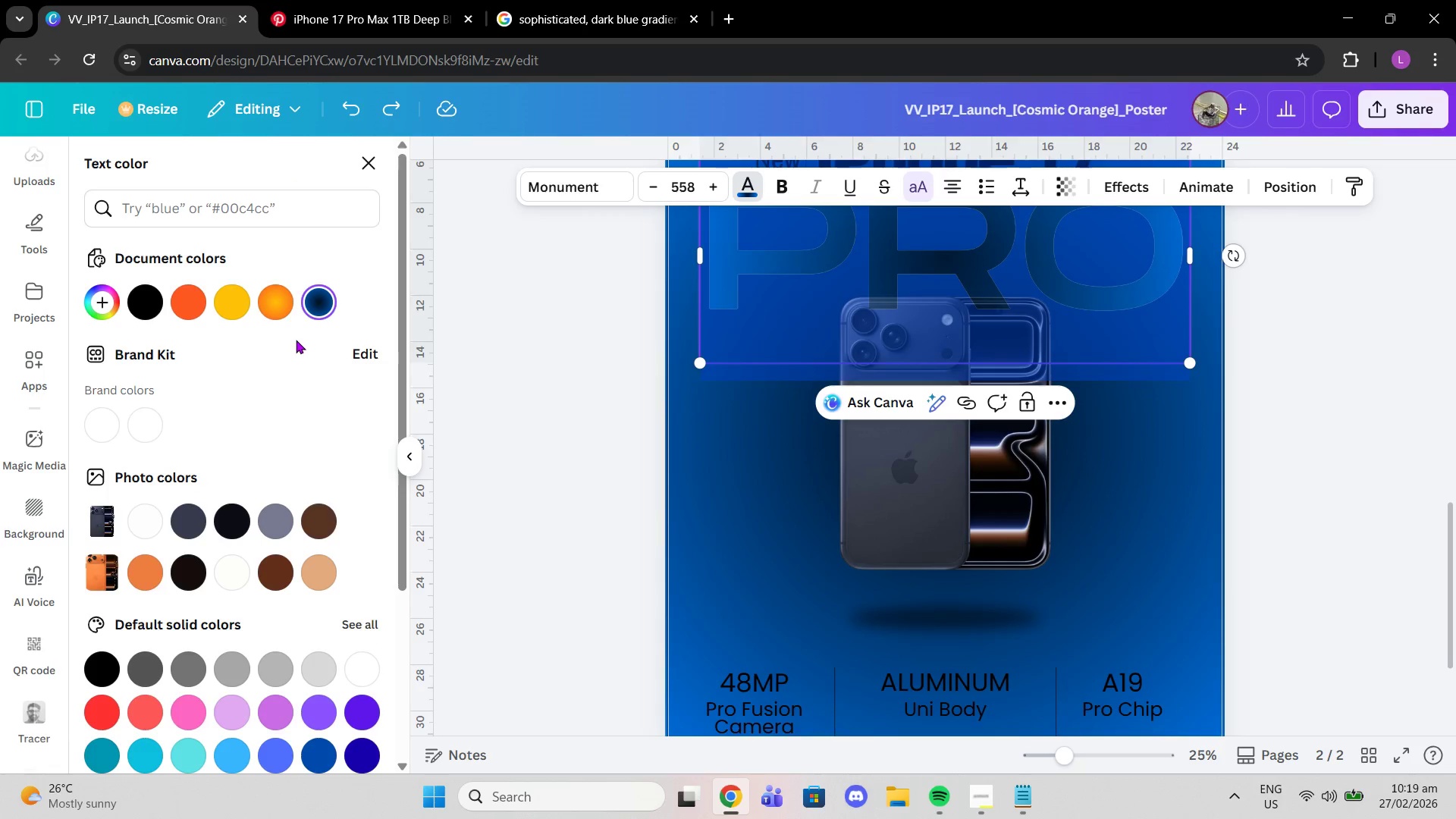 
left_click([310, 303])
 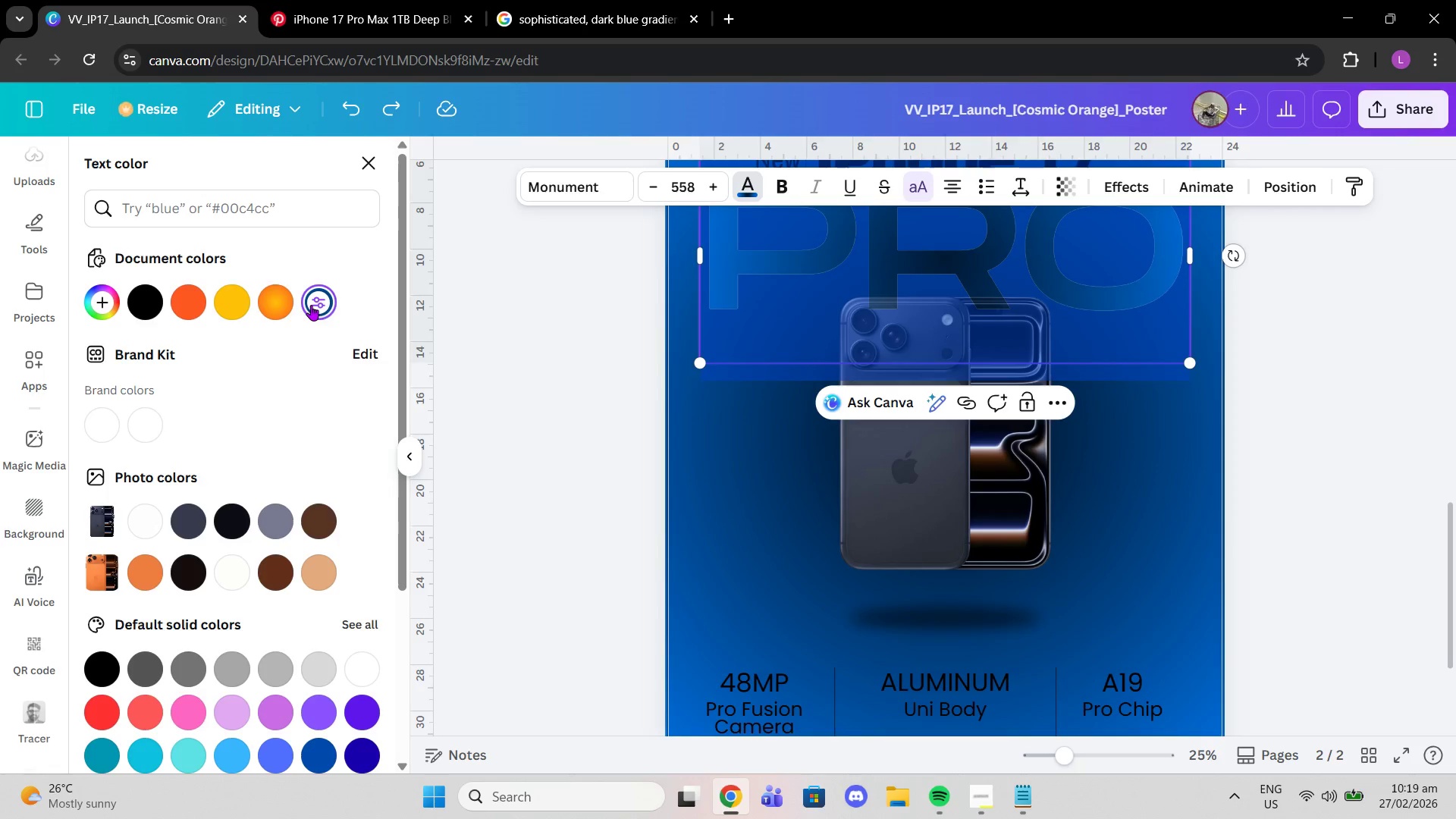 
left_click([722, 524])
 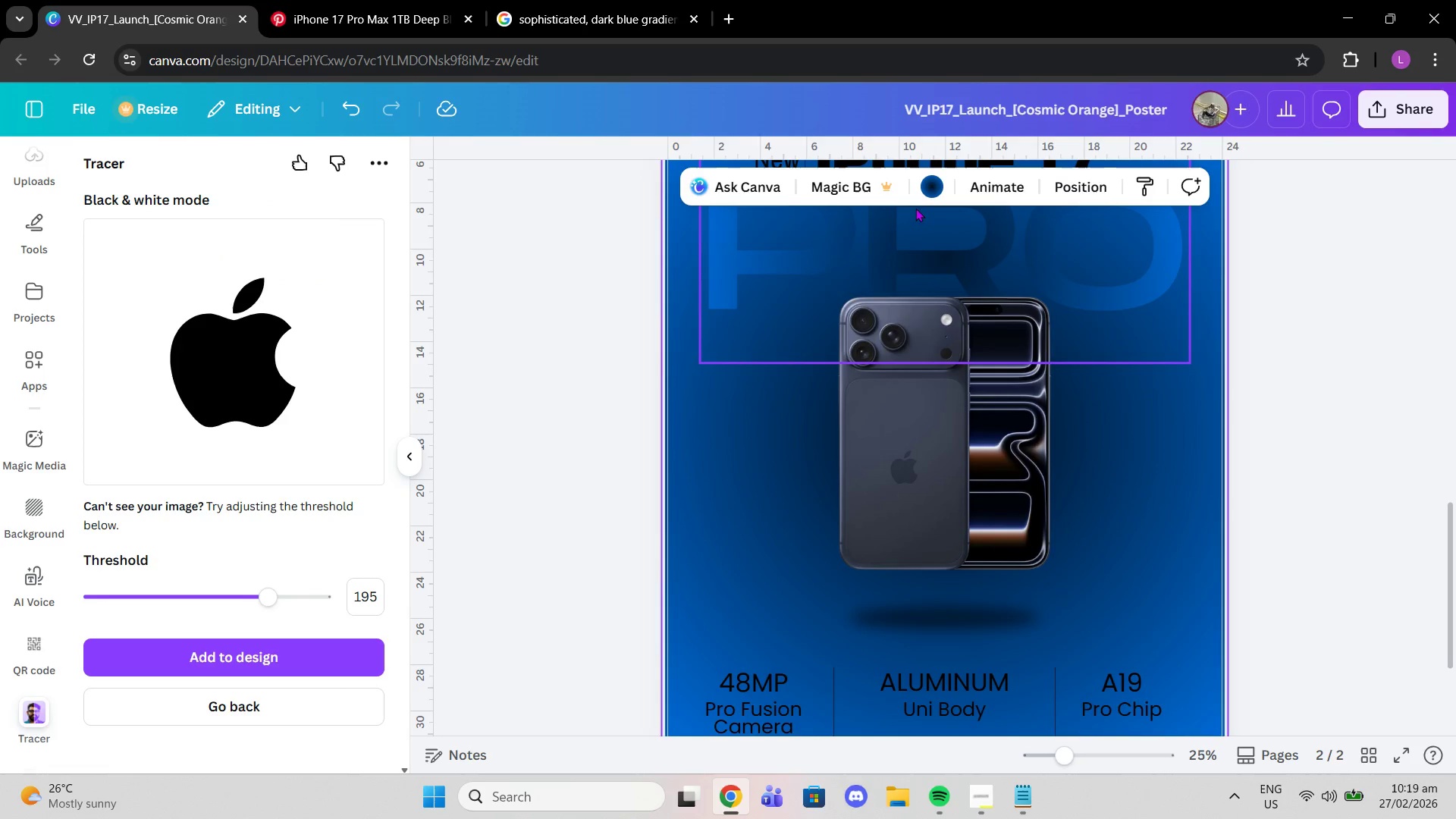 
left_click([930, 191])
 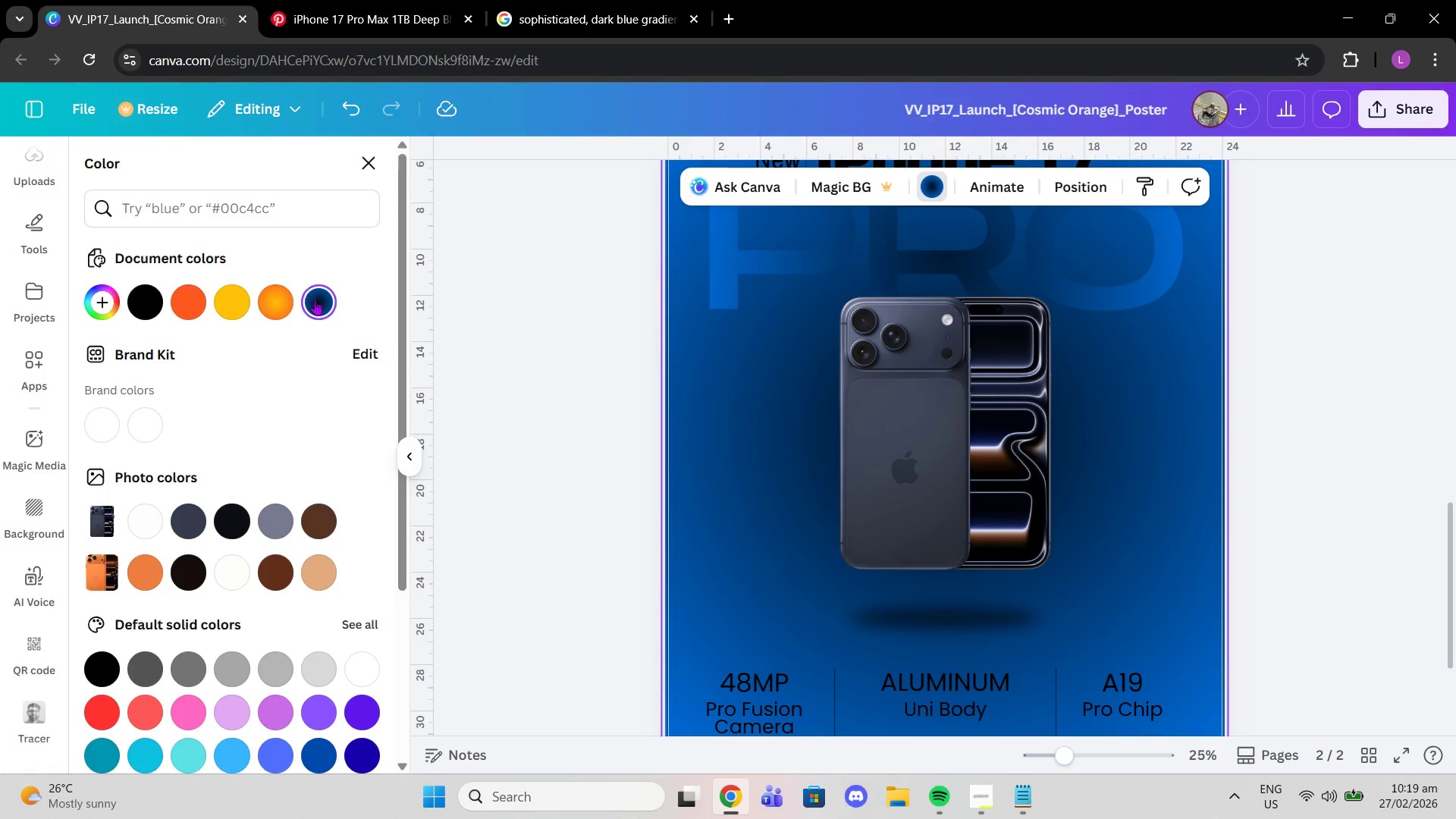 
left_click([326, 306])
 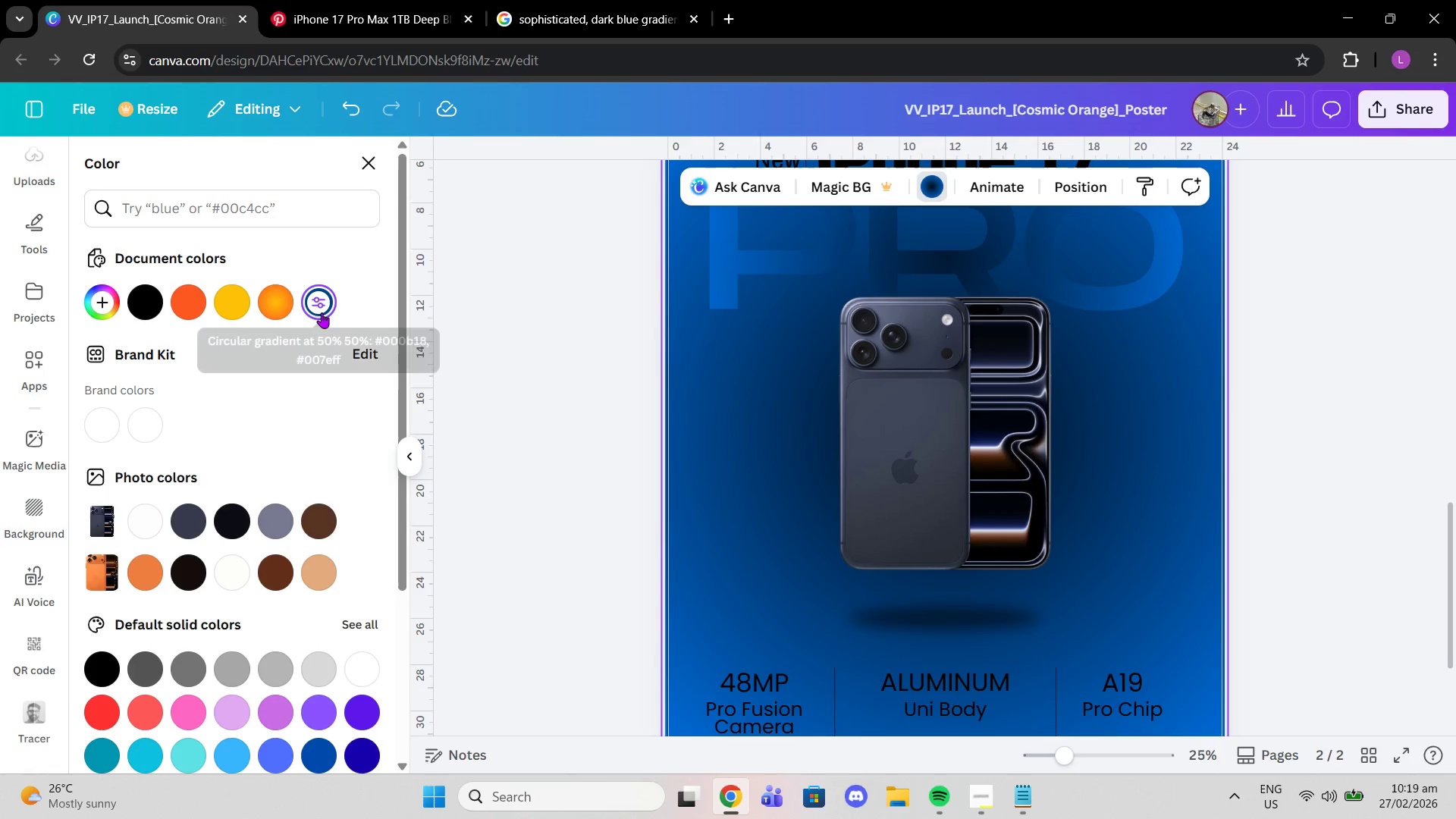 
left_click([322, 312])
 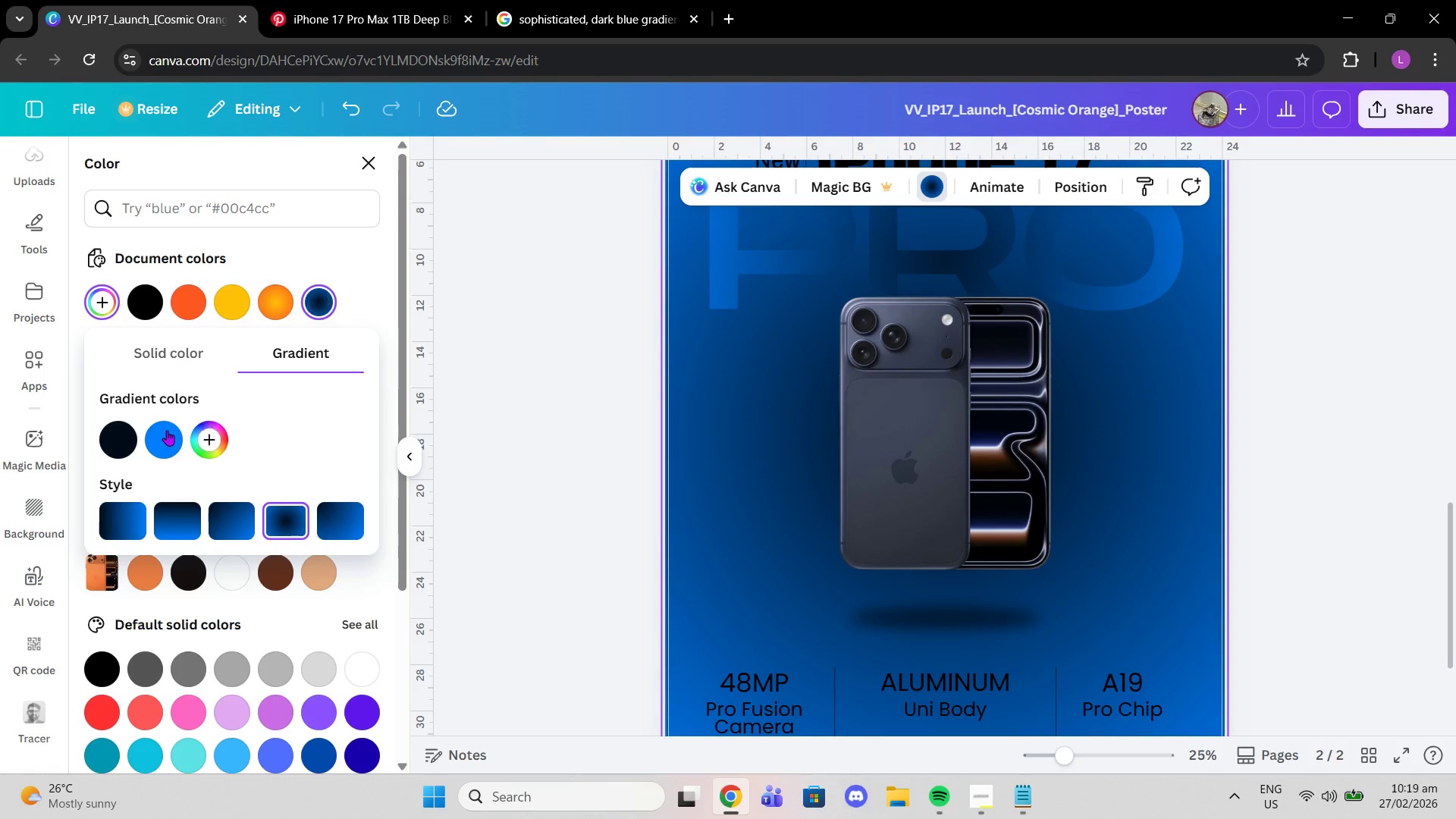 
left_click([165, 430])
 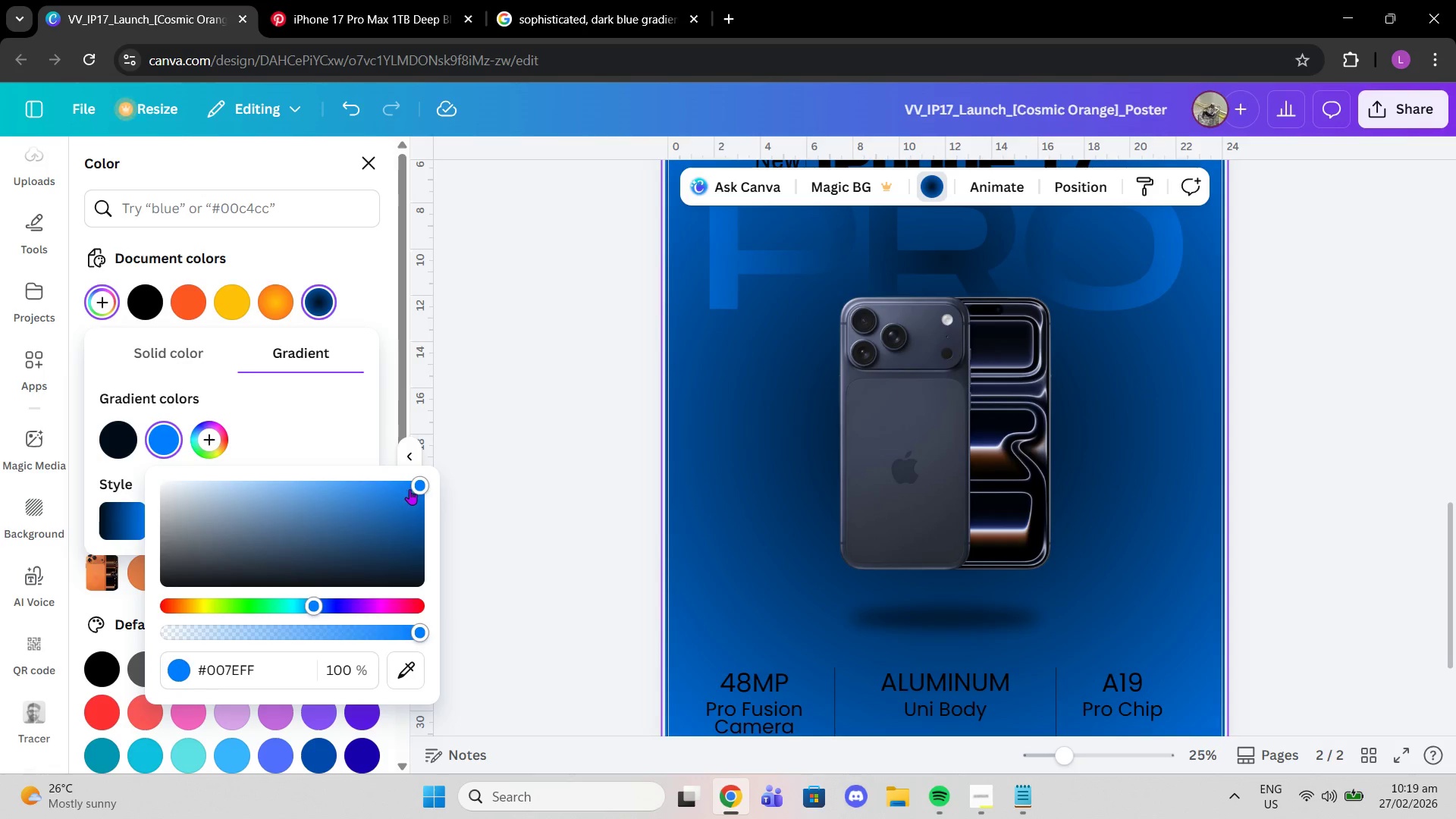 
left_click_drag(start_coordinate=[410, 489], to_coordinate=[469, 488])
 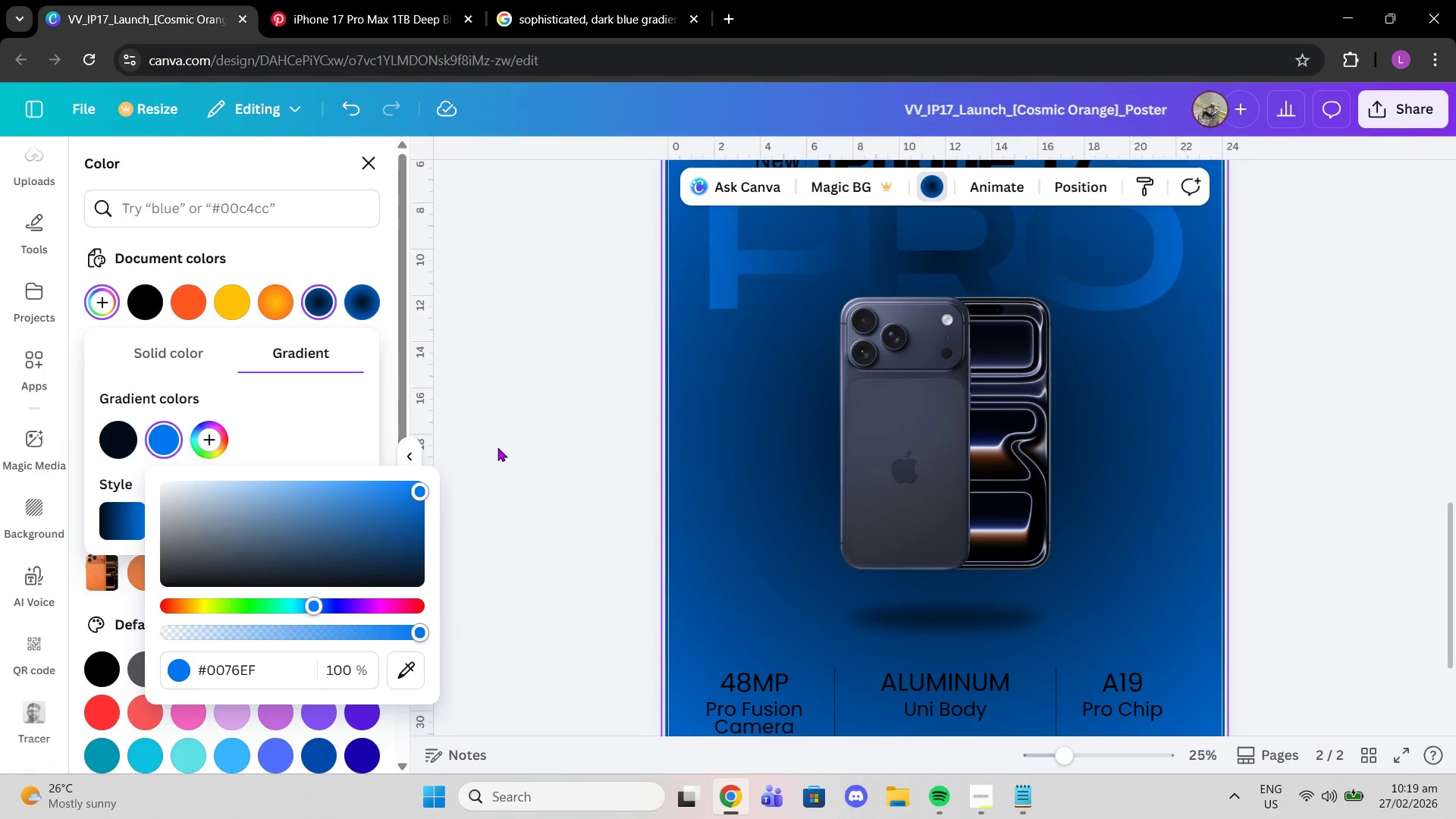 
left_click([497, 447])
 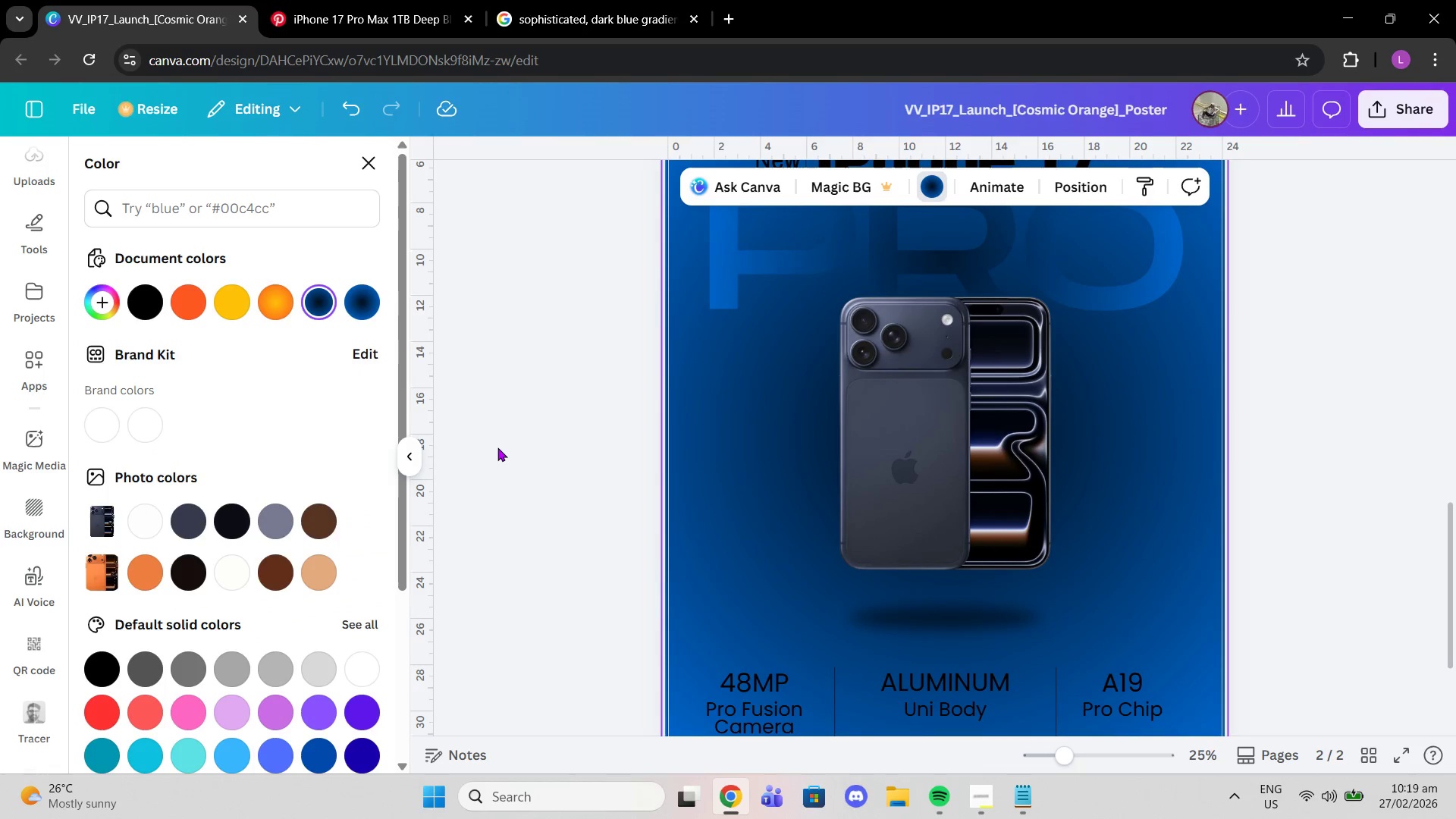 
left_click([497, 447])
 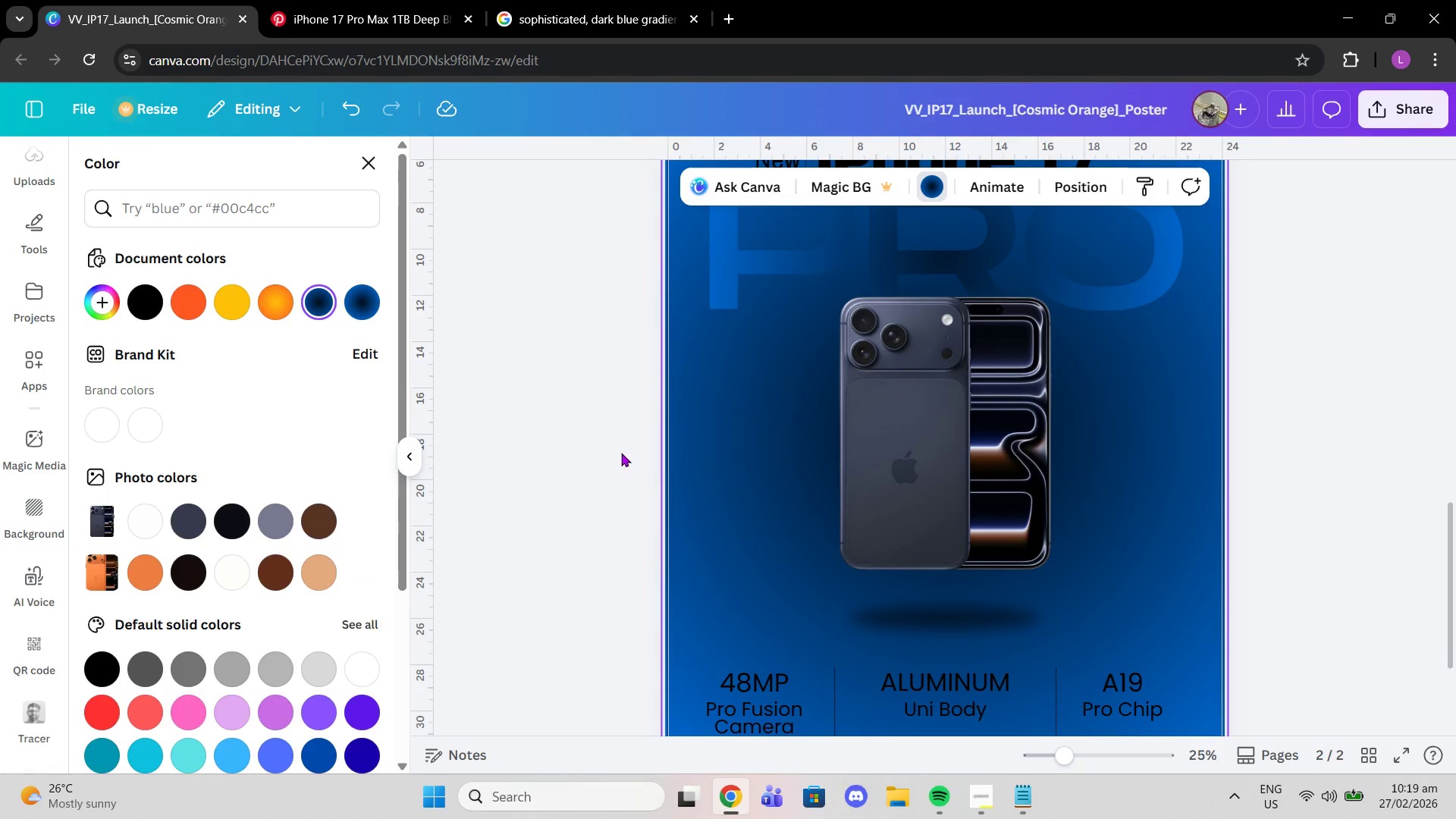 
scroll: coordinate [626, 455], scroll_direction: up, amount: 3.0
 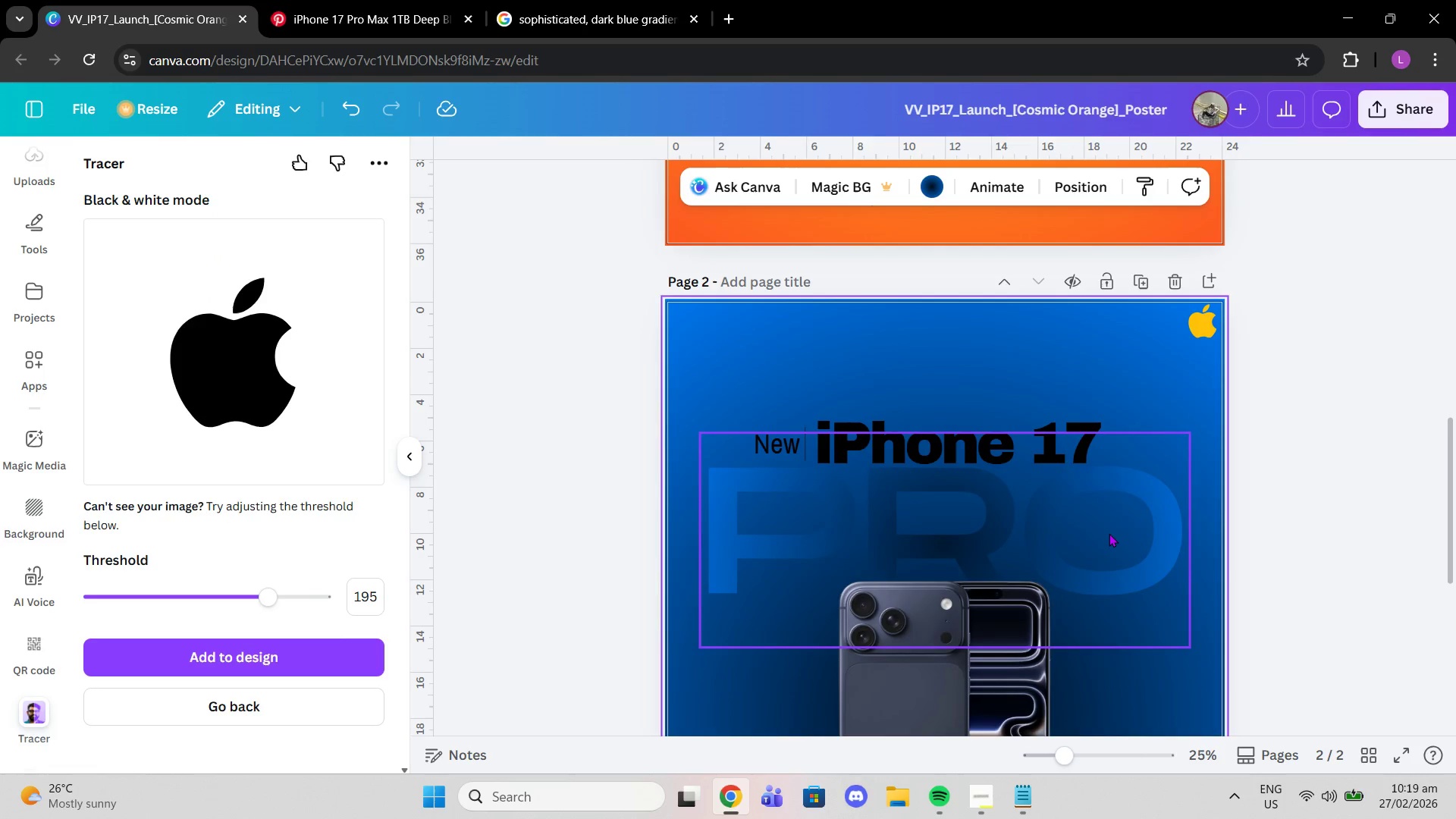 
left_click([1109, 533])
 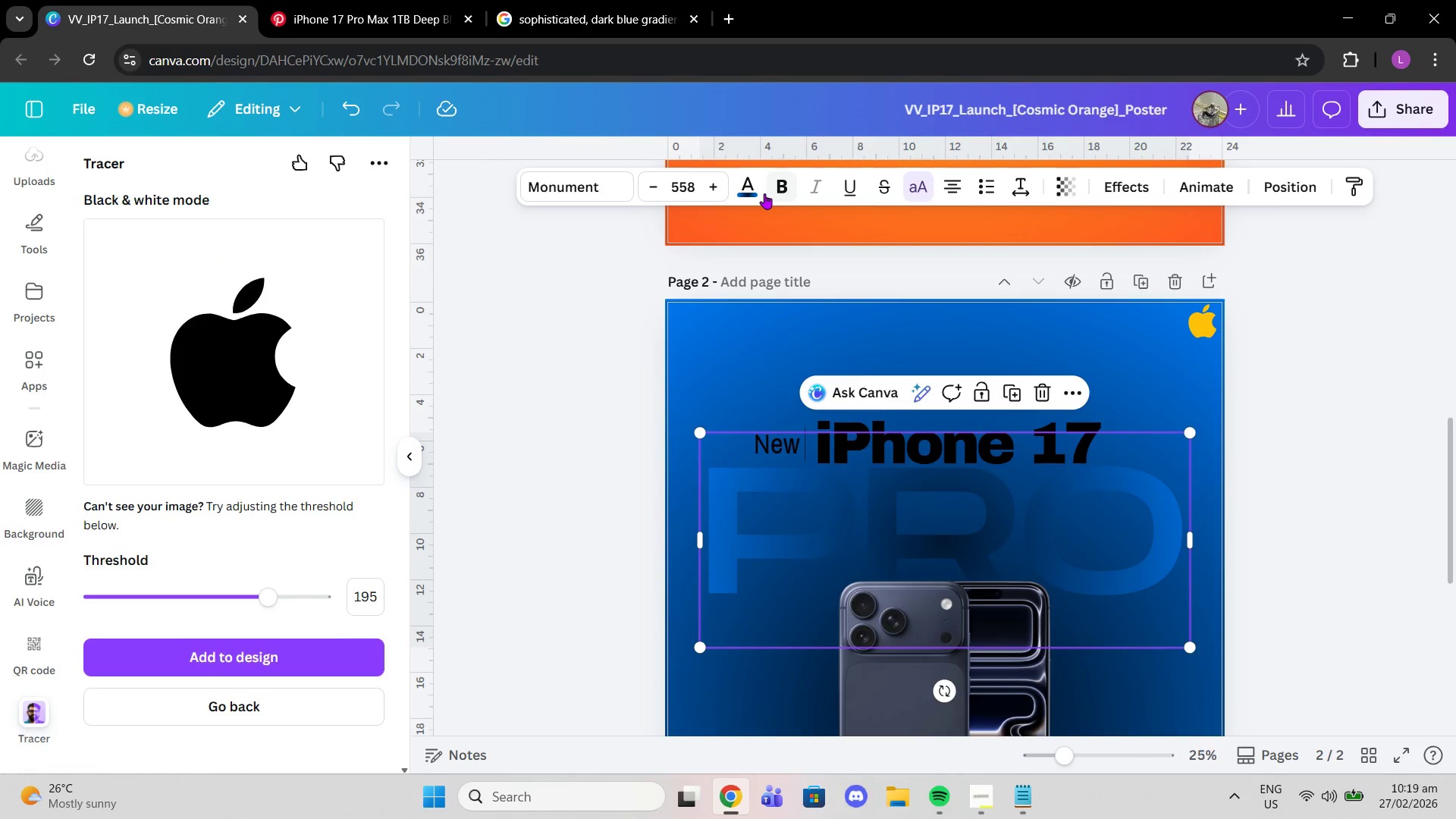 
left_click([759, 193])
 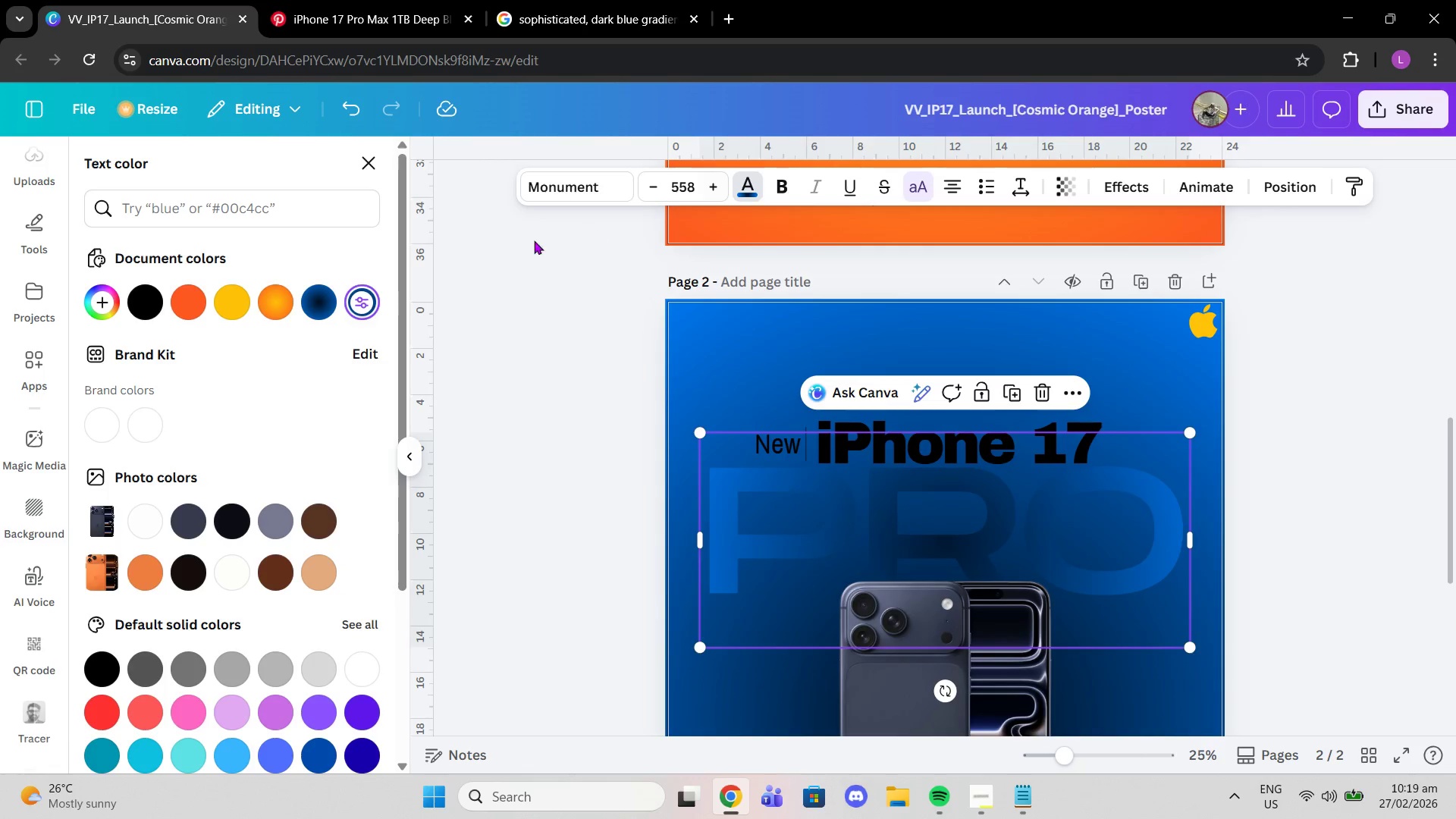 
scroll: coordinate [719, 414], scroll_direction: down, amount: 4.0
 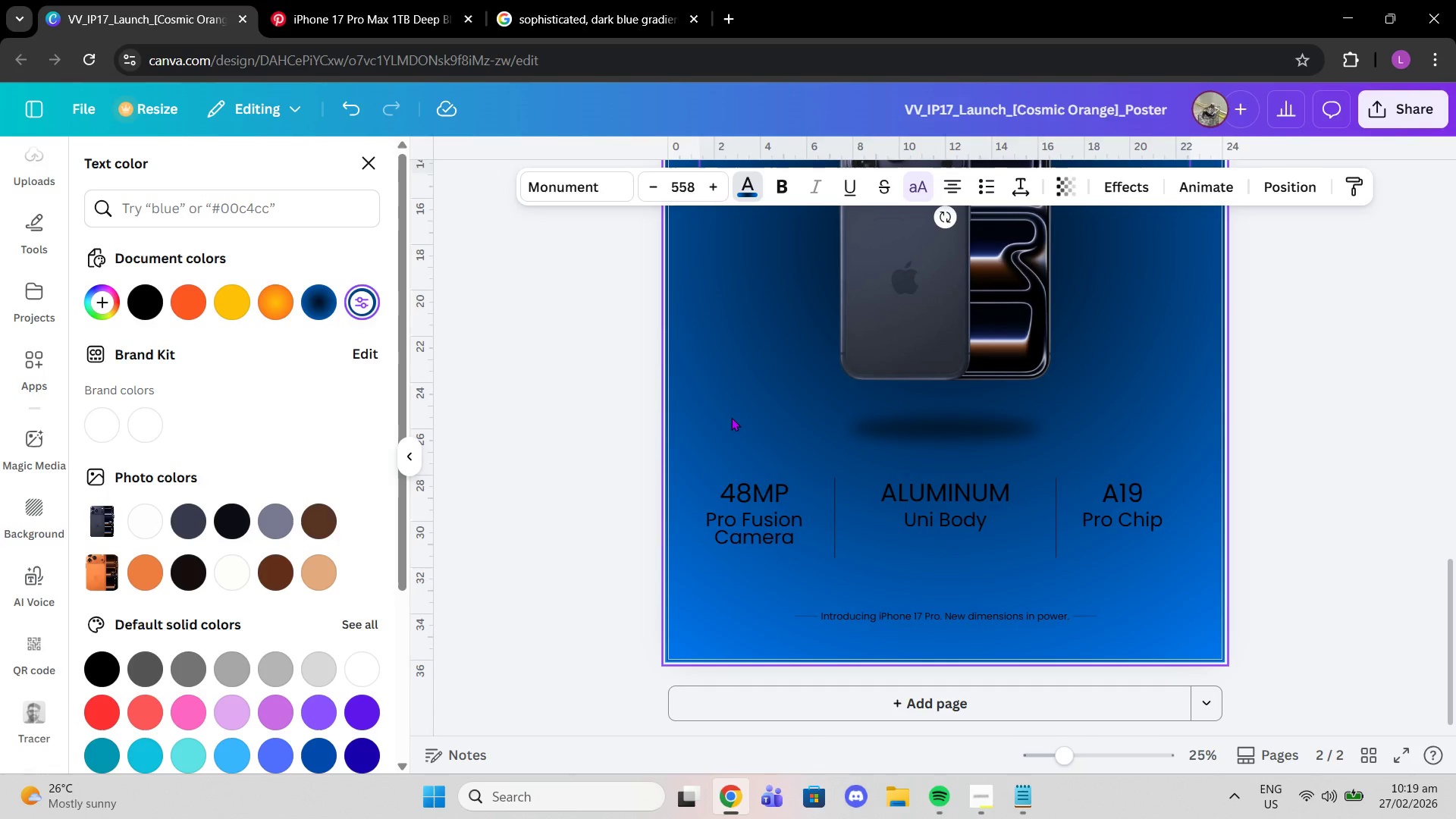 
scroll: coordinate [731, 417], scroll_direction: up, amount: 1.0
 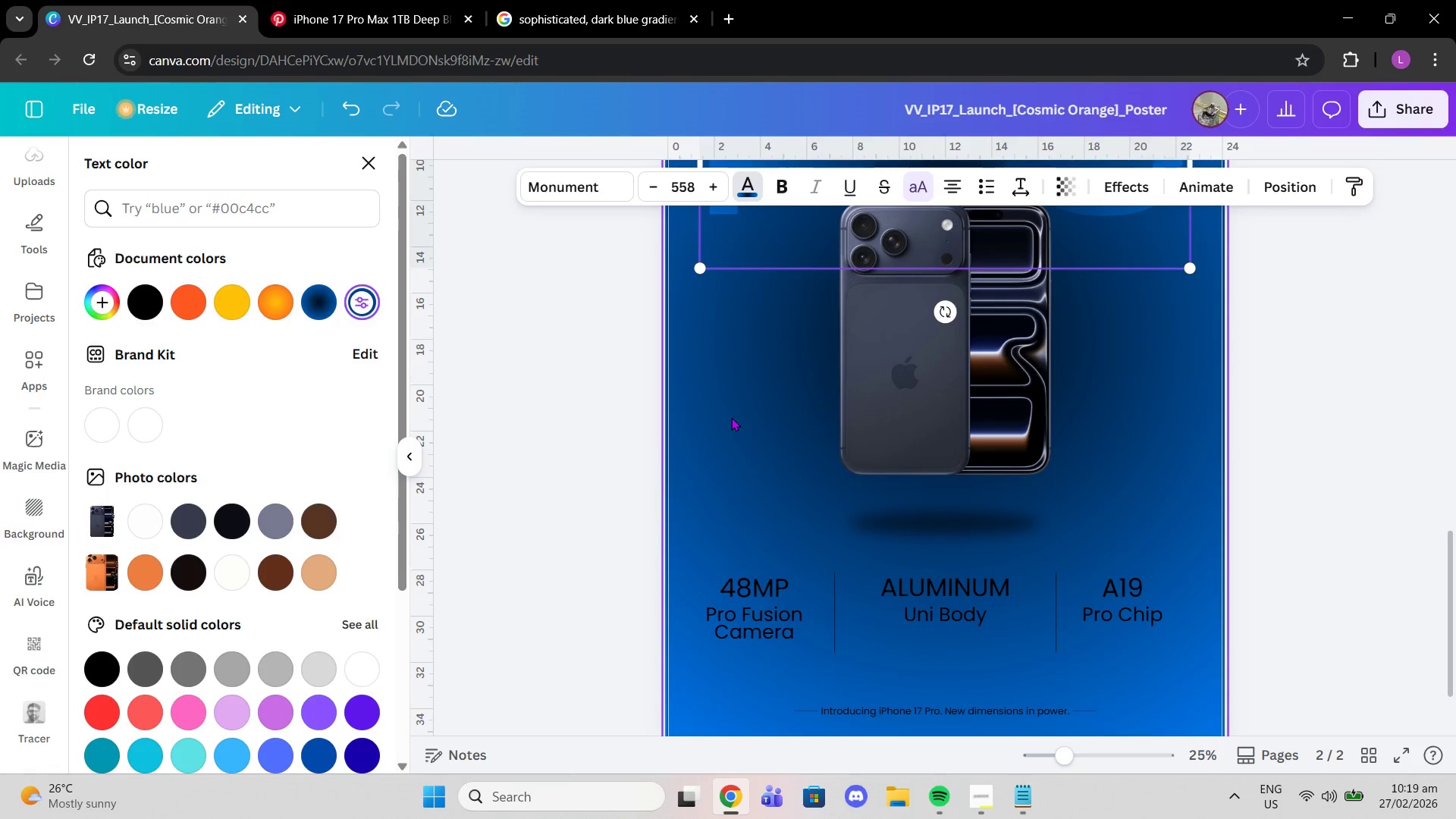 
scroll: coordinate [731, 418], scroll_direction: down, amount: 2.0
 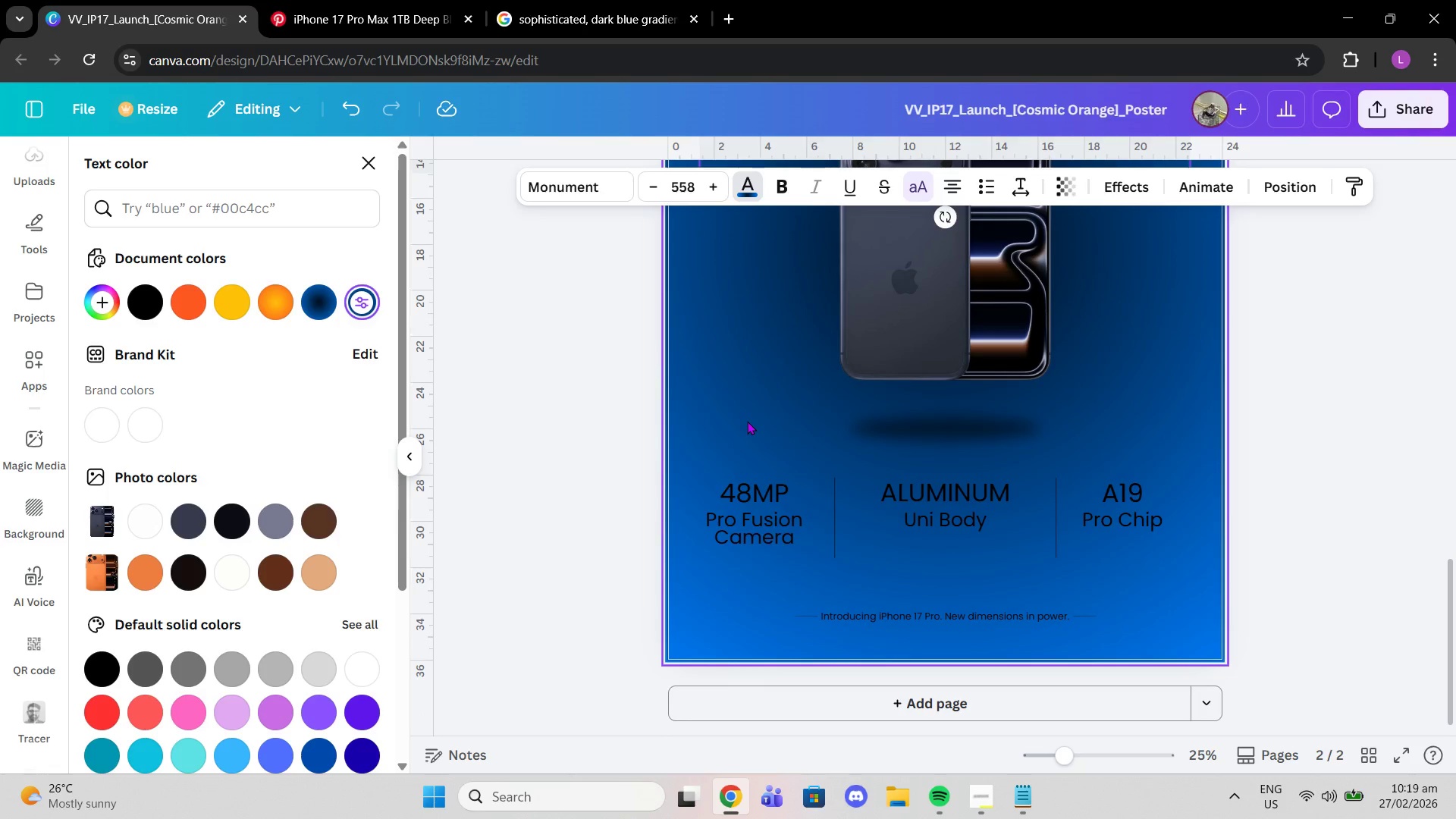 
scroll: coordinate [793, 425], scroll_direction: up, amount: 11.0
 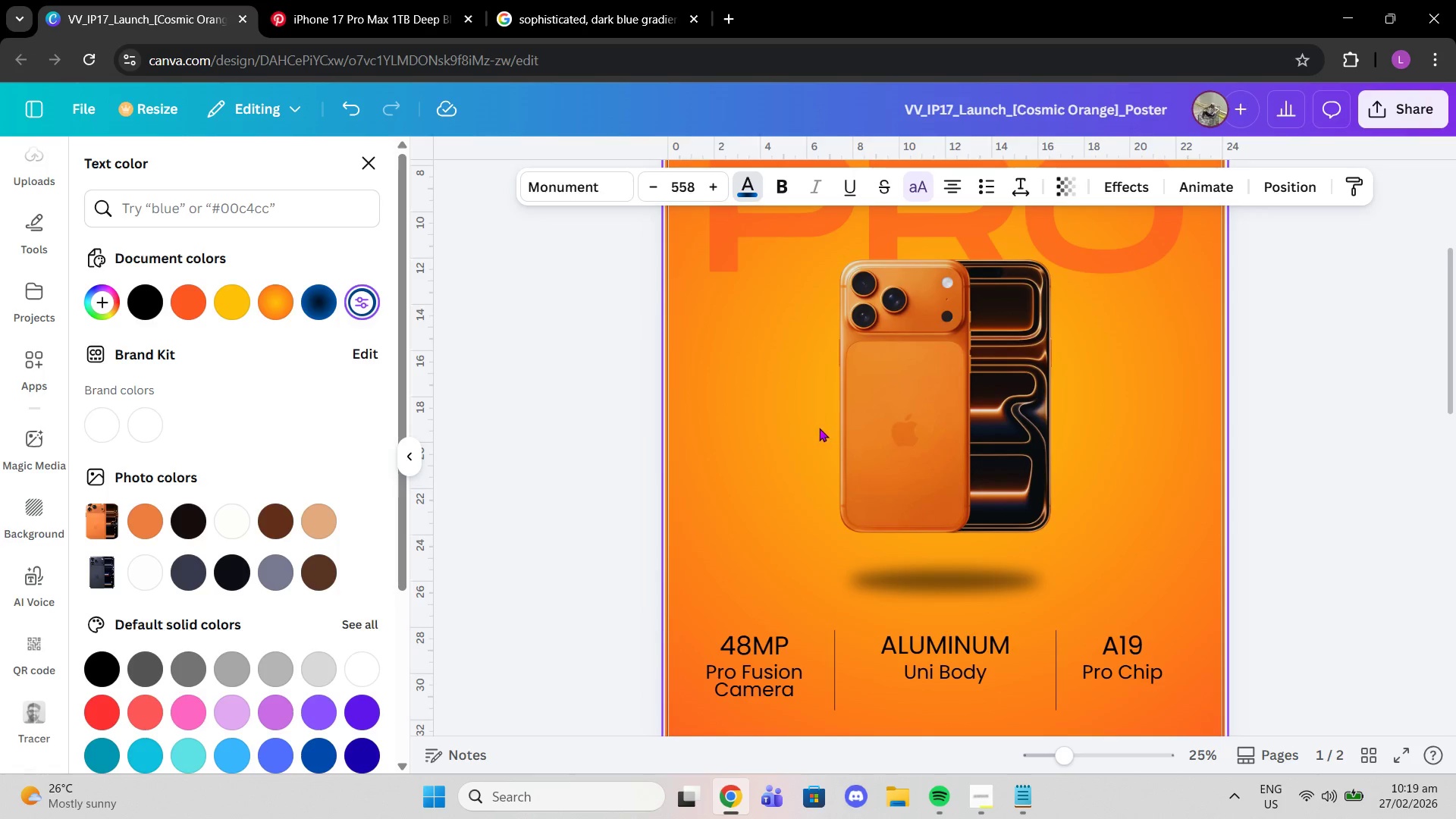 
scroll: coordinate [803, 444], scroll_direction: down, amount: 8.0
 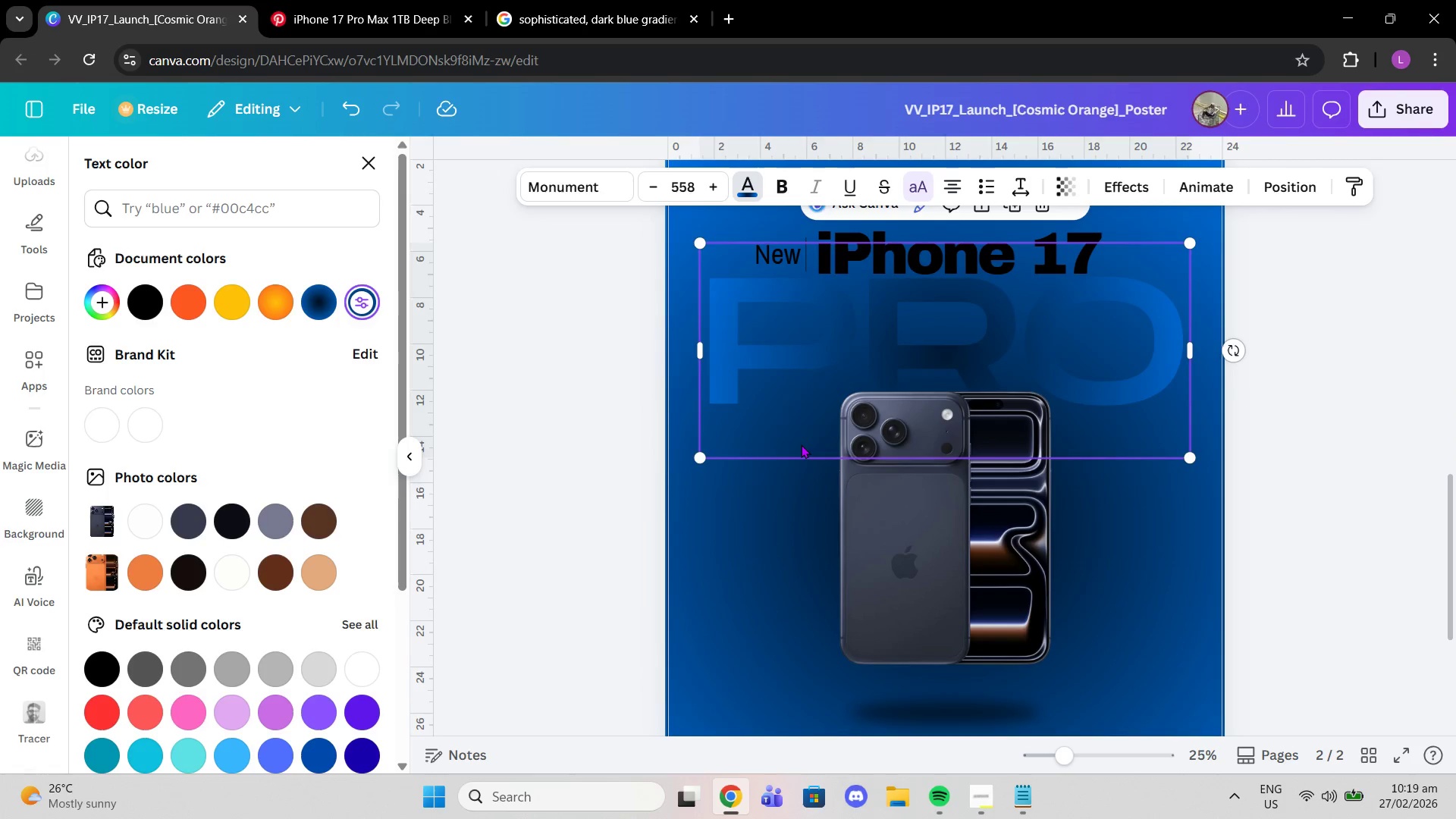 
scroll: coordinate [801, 444], scroll_direction: up, amount: 2.0
 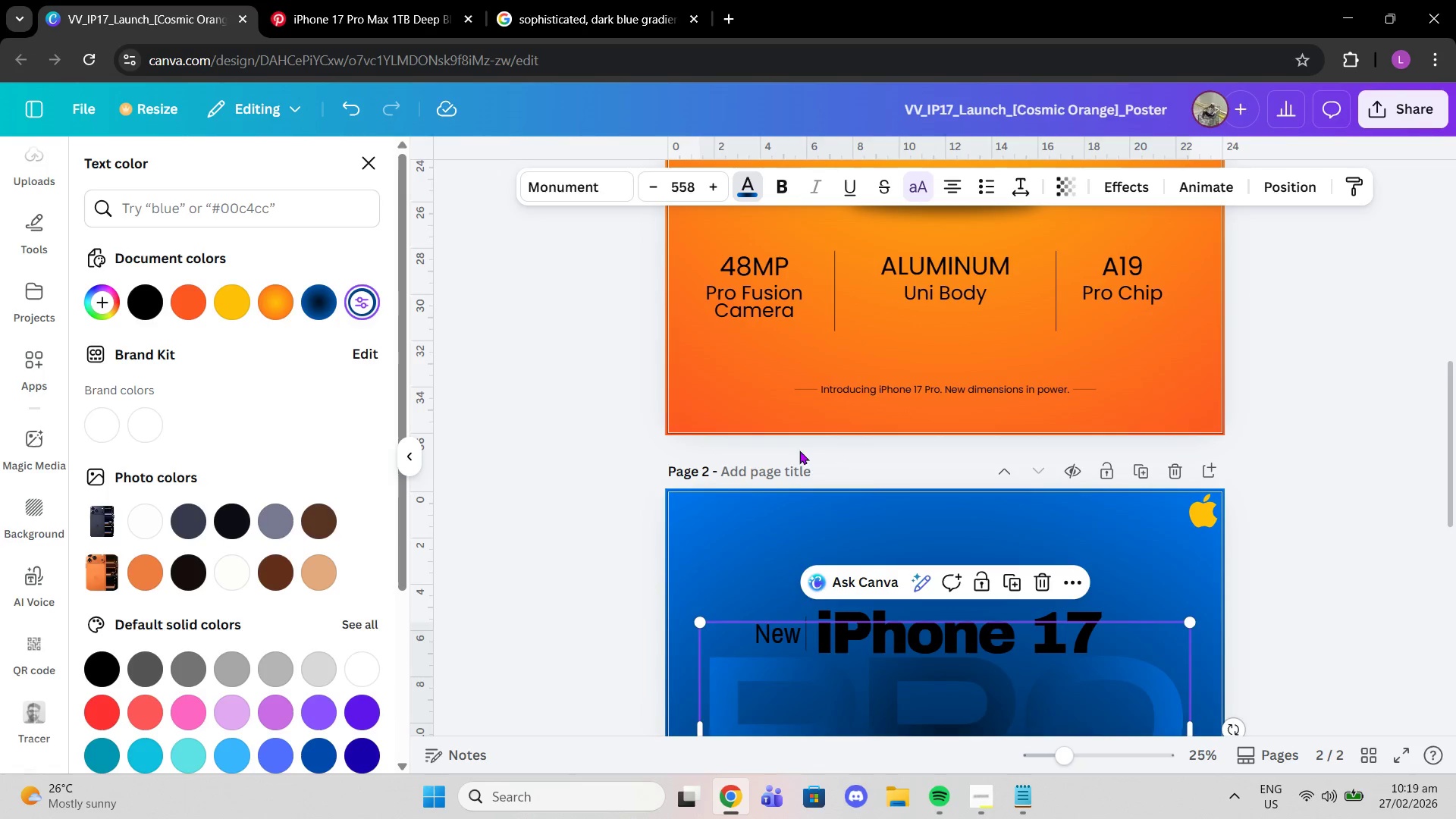 
scroll: coordinate [804, 448], scroll_direction: down, amount: 2.0
 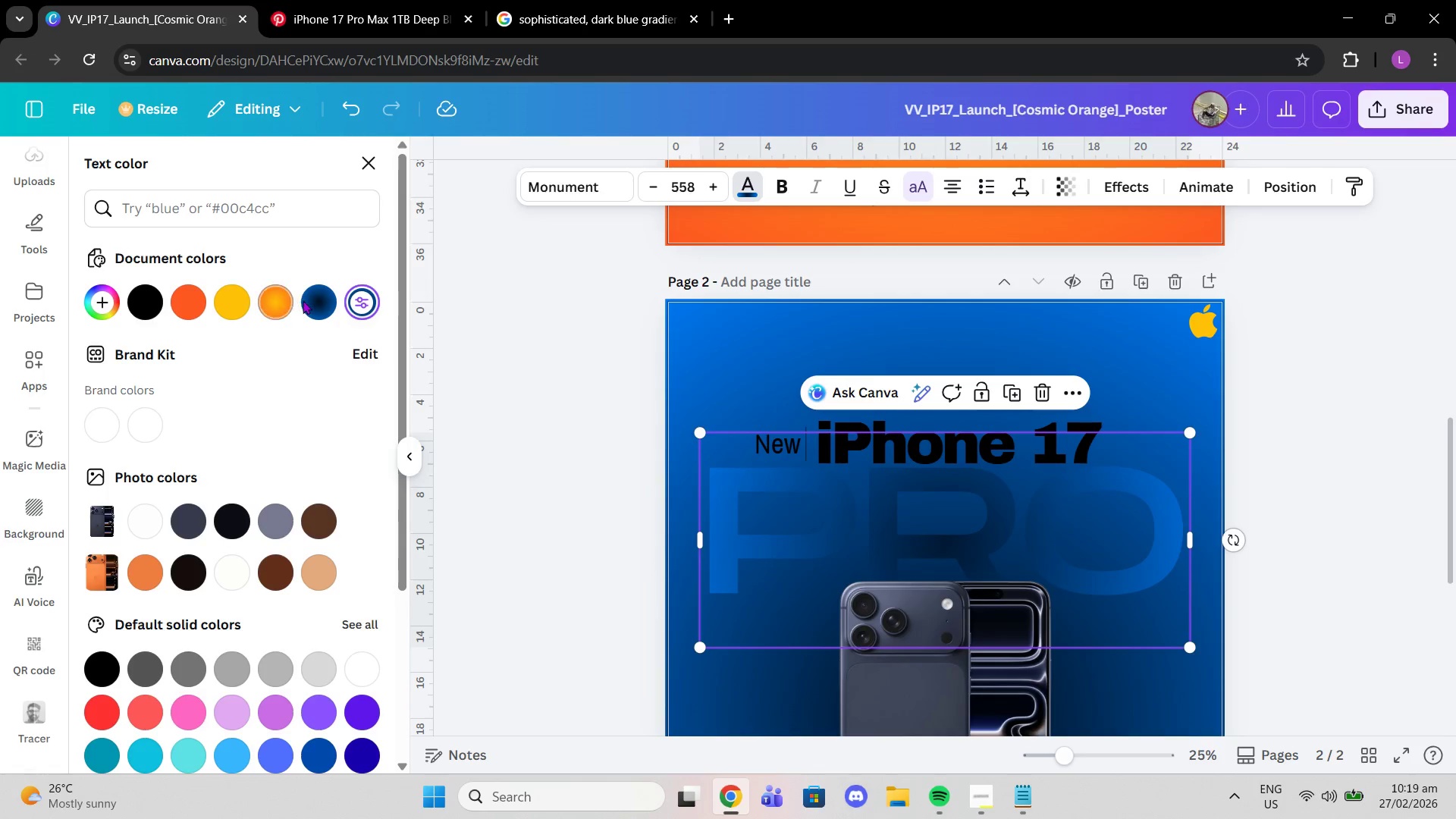 
left_click([305, 300])
 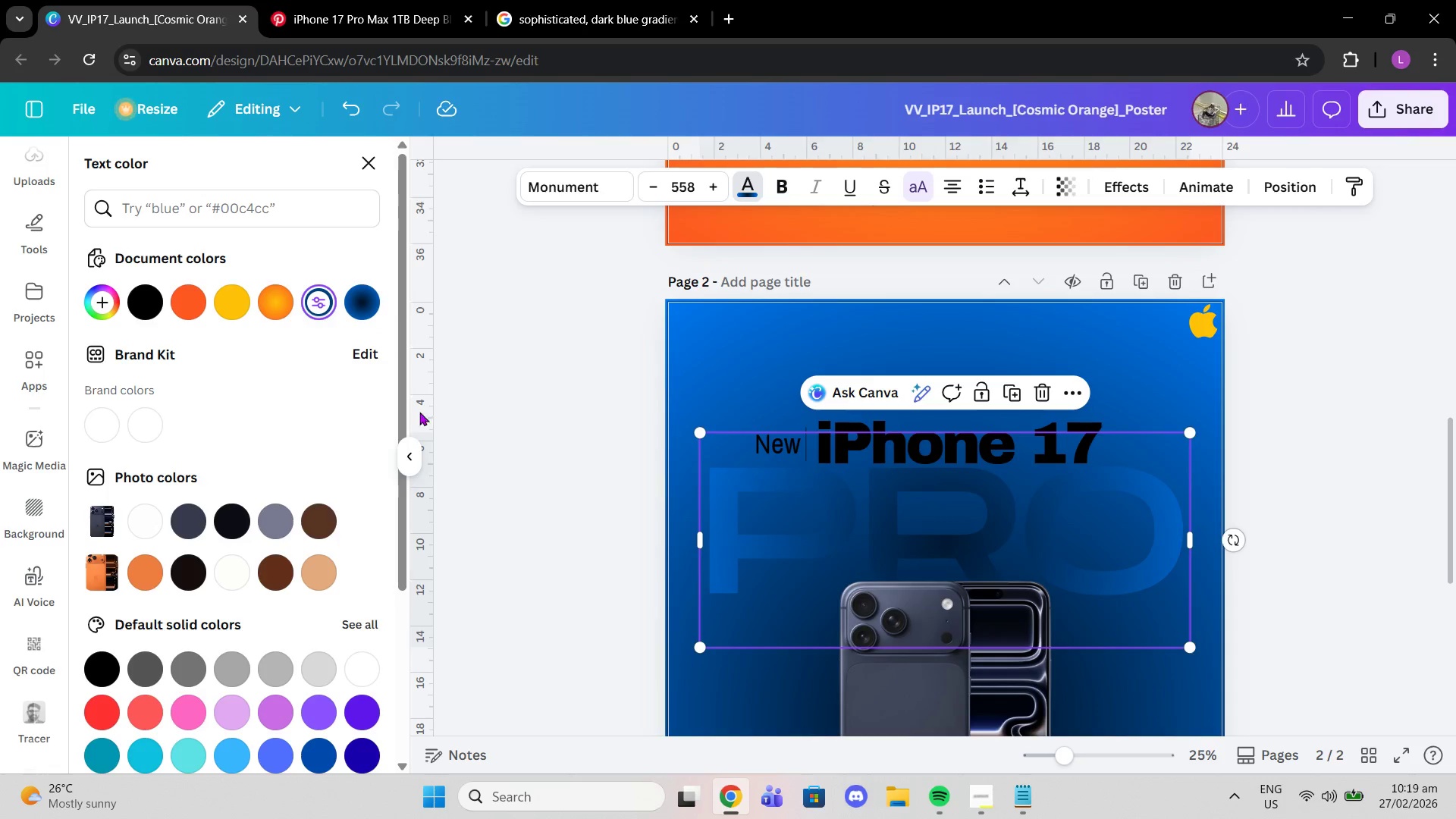 
left_click([309, 307])
 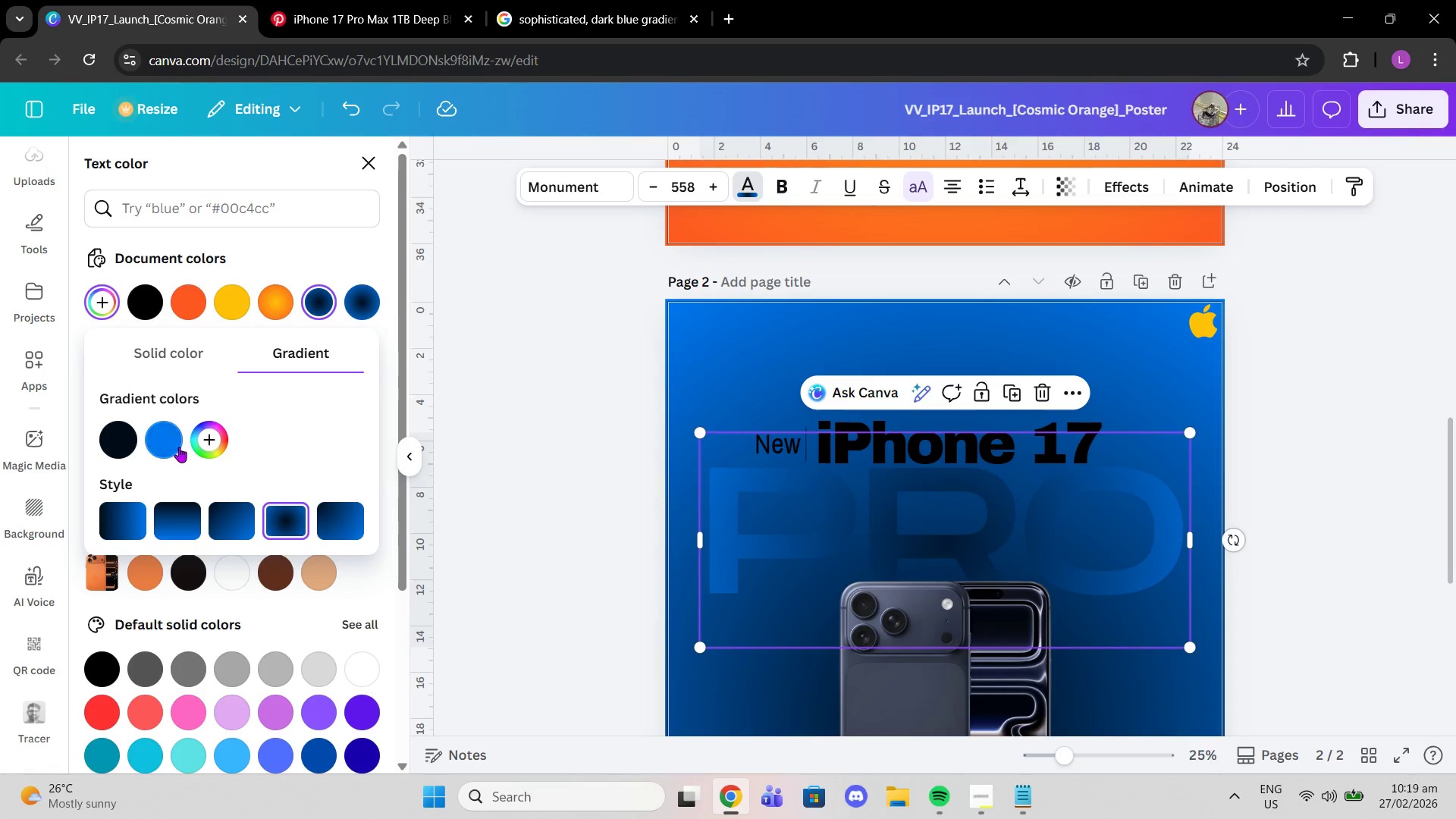 
left_click([168, 445])
 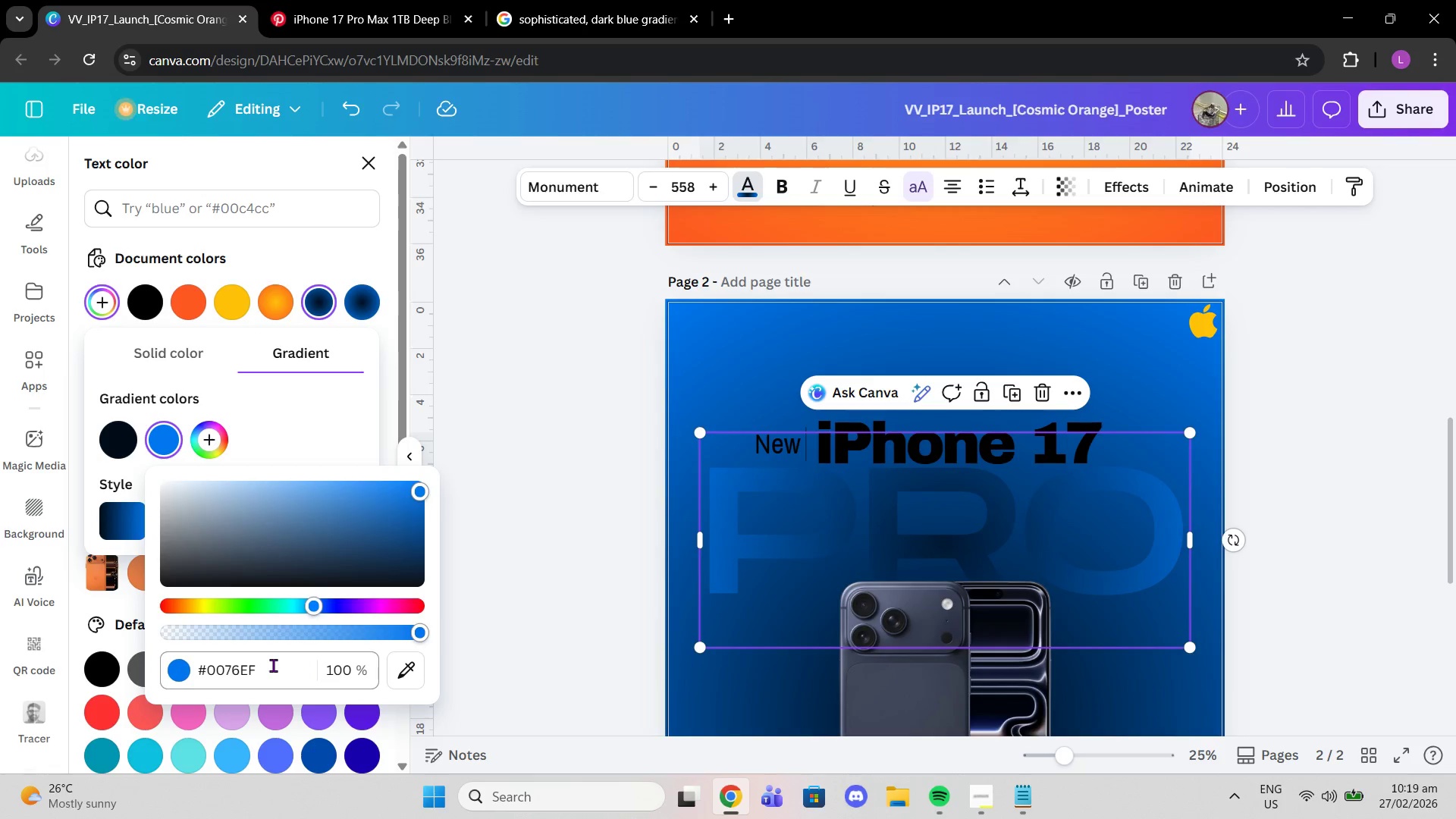 
left_click_drag(start_coordinate=[273, 665], to_coordinate=[254, 682])
 